 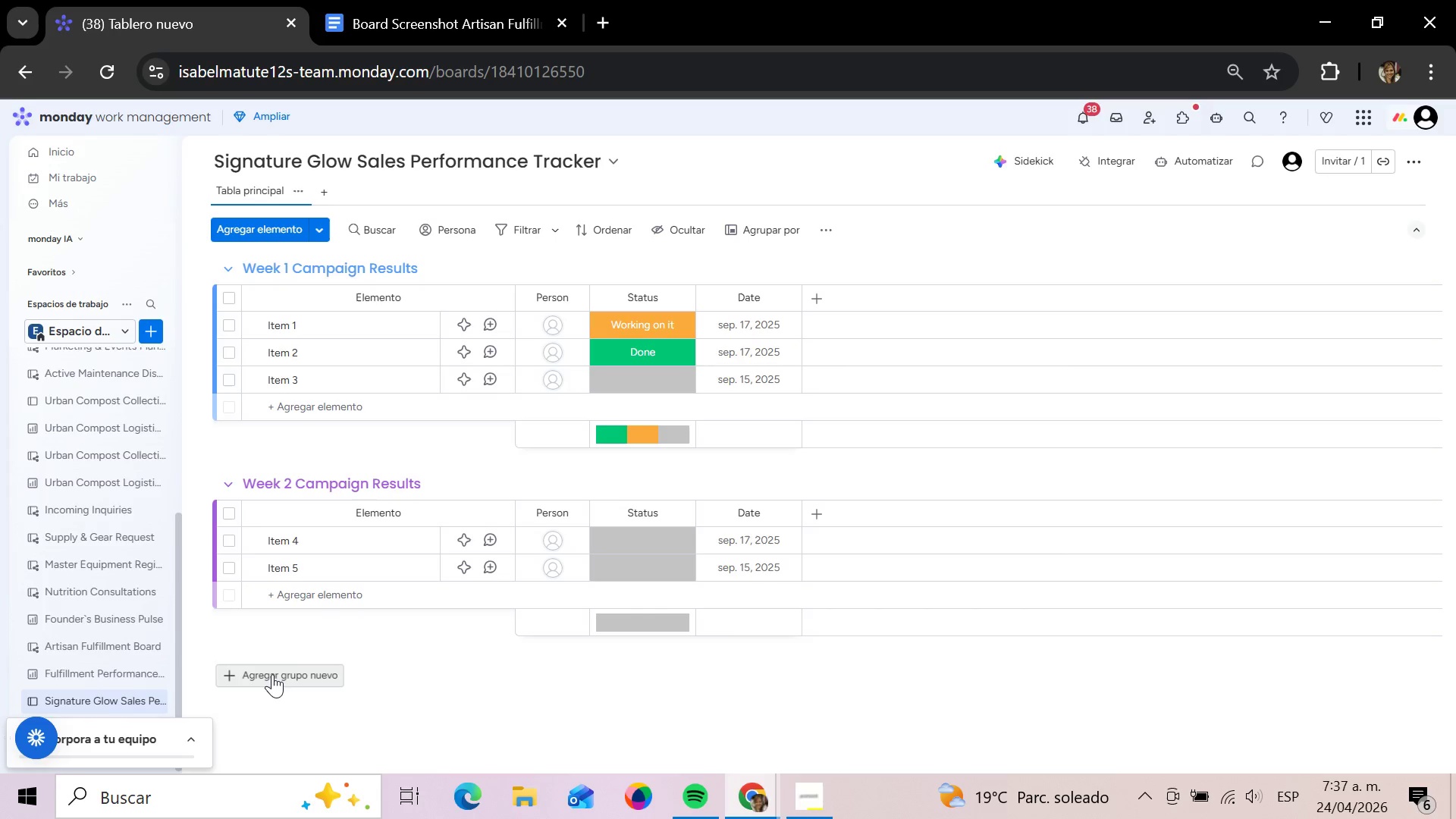 
left_click([272, 674])
 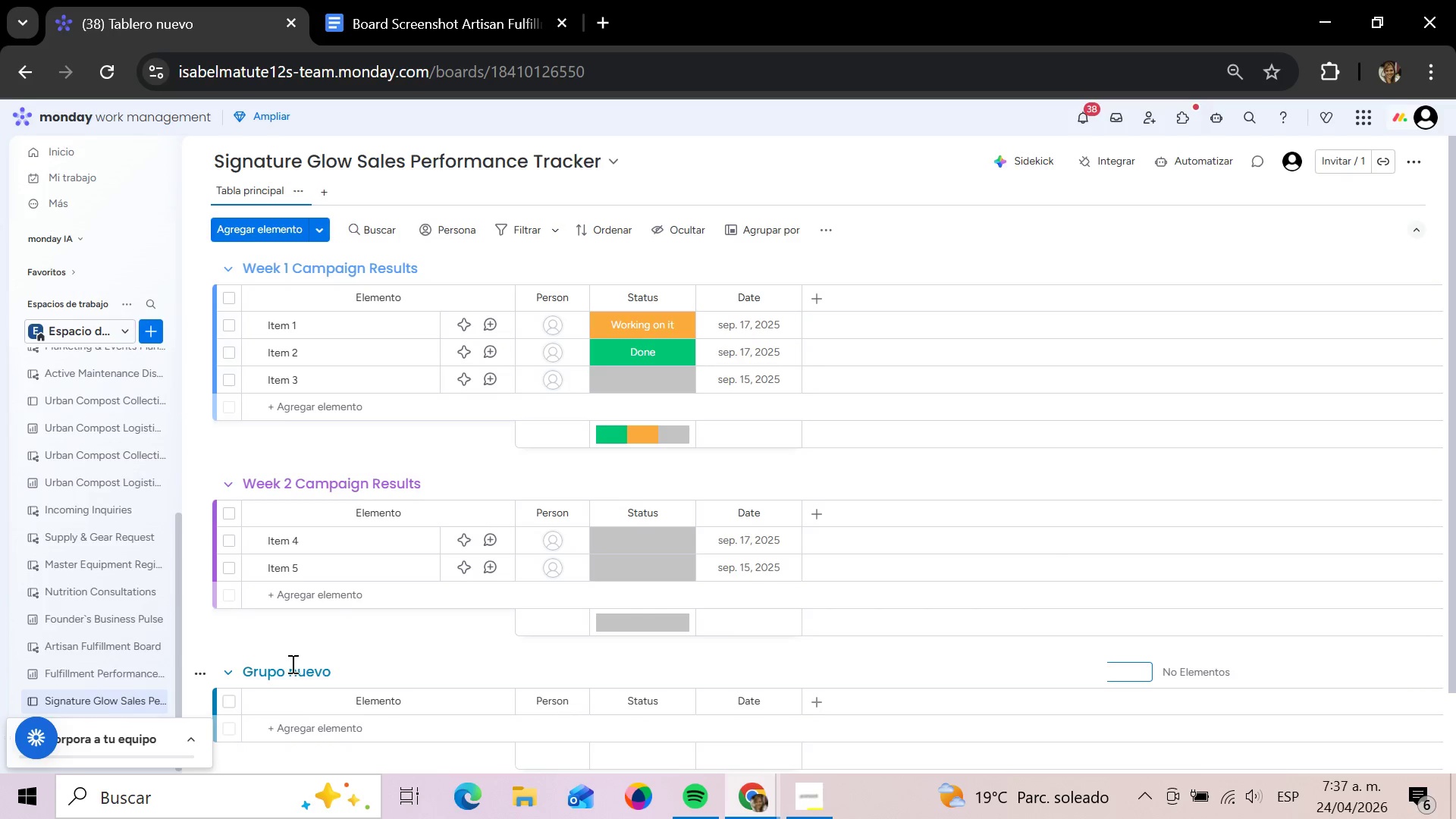 
left_click([292, 664])
 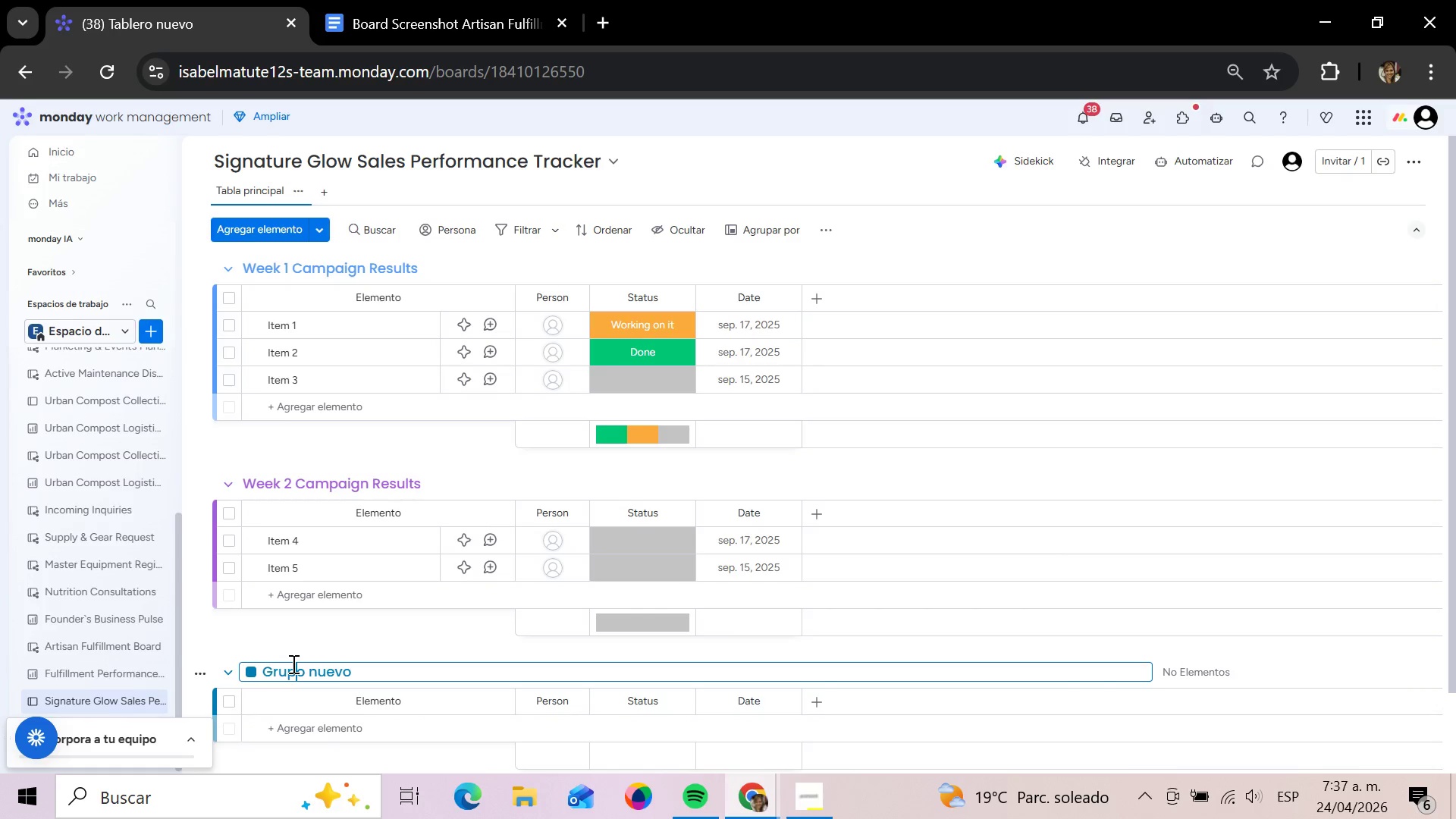 
hold_key(key=ArrowRight, duration=1.45)
 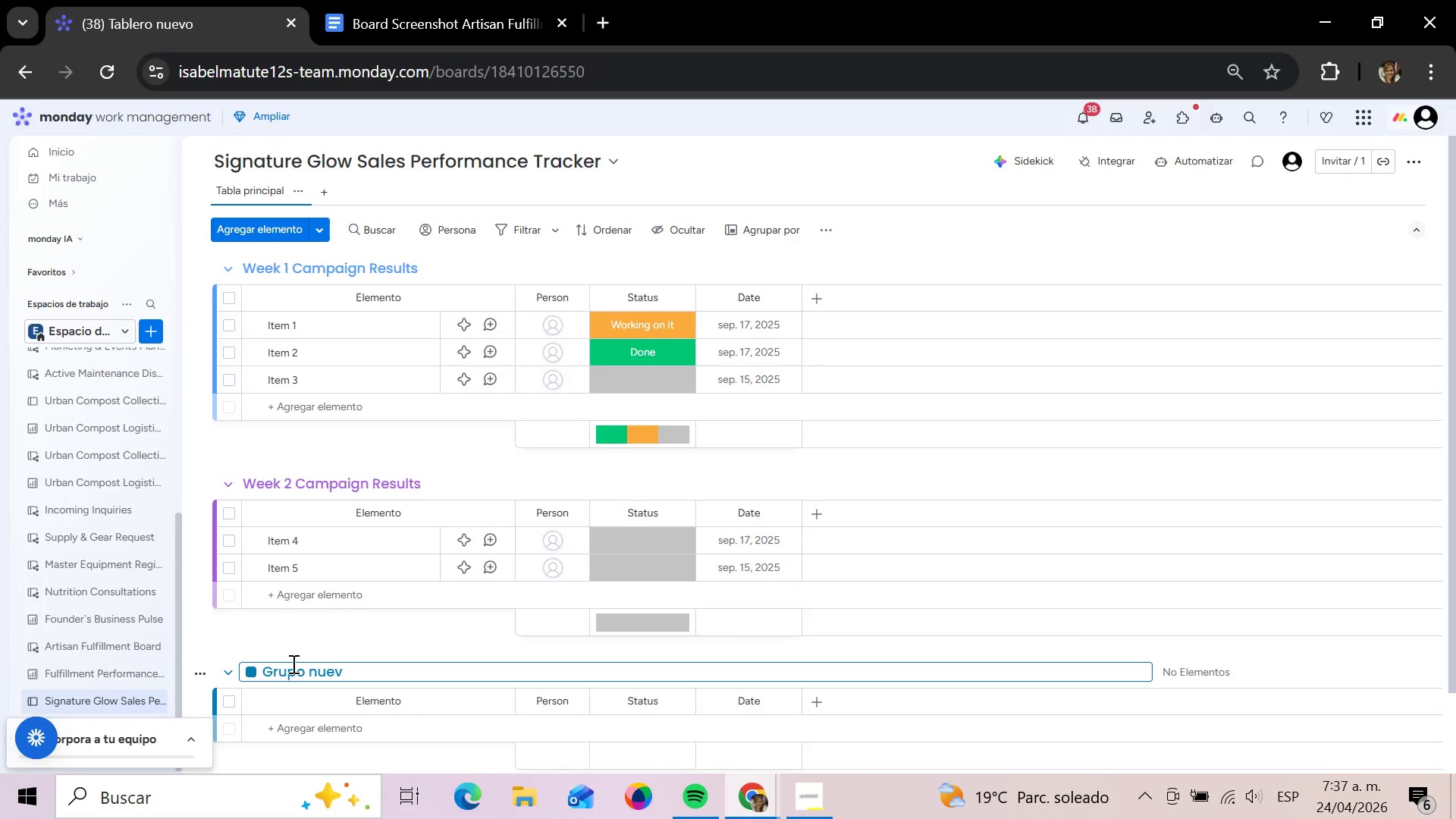 
hold_key(key=Backspace, duration=1.52)
 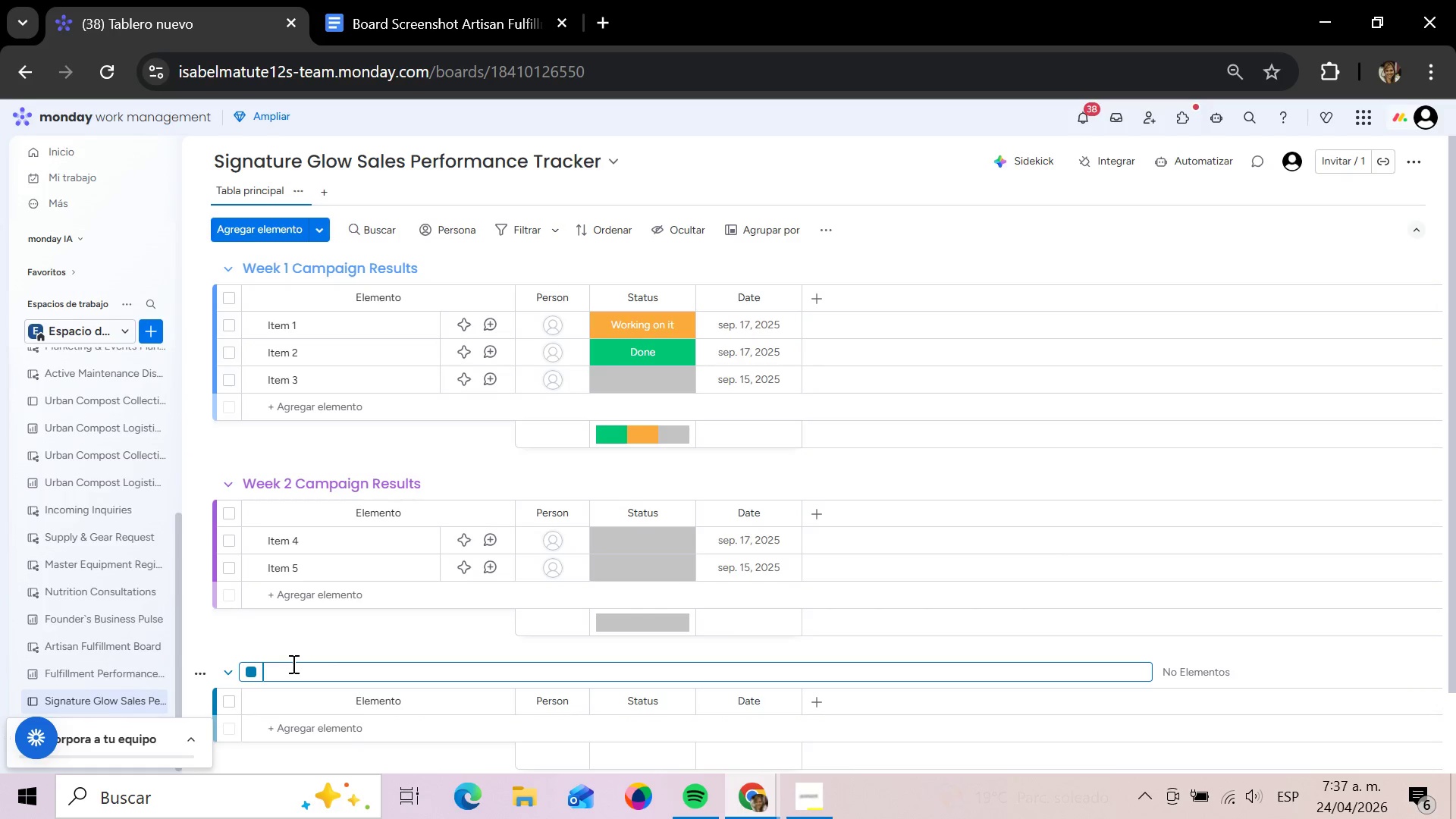 
key(Backspace)
 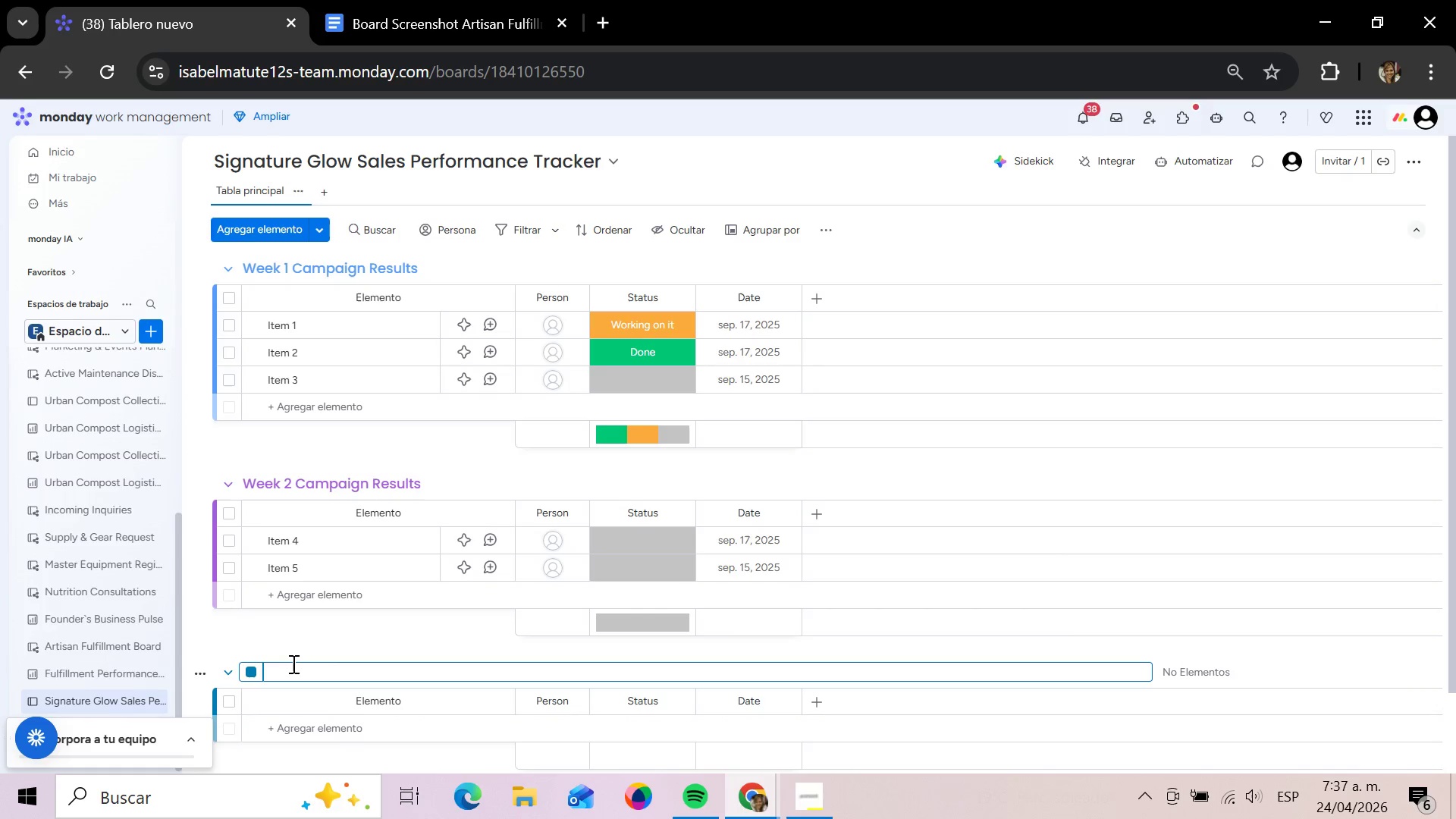 
key(Backspace)
 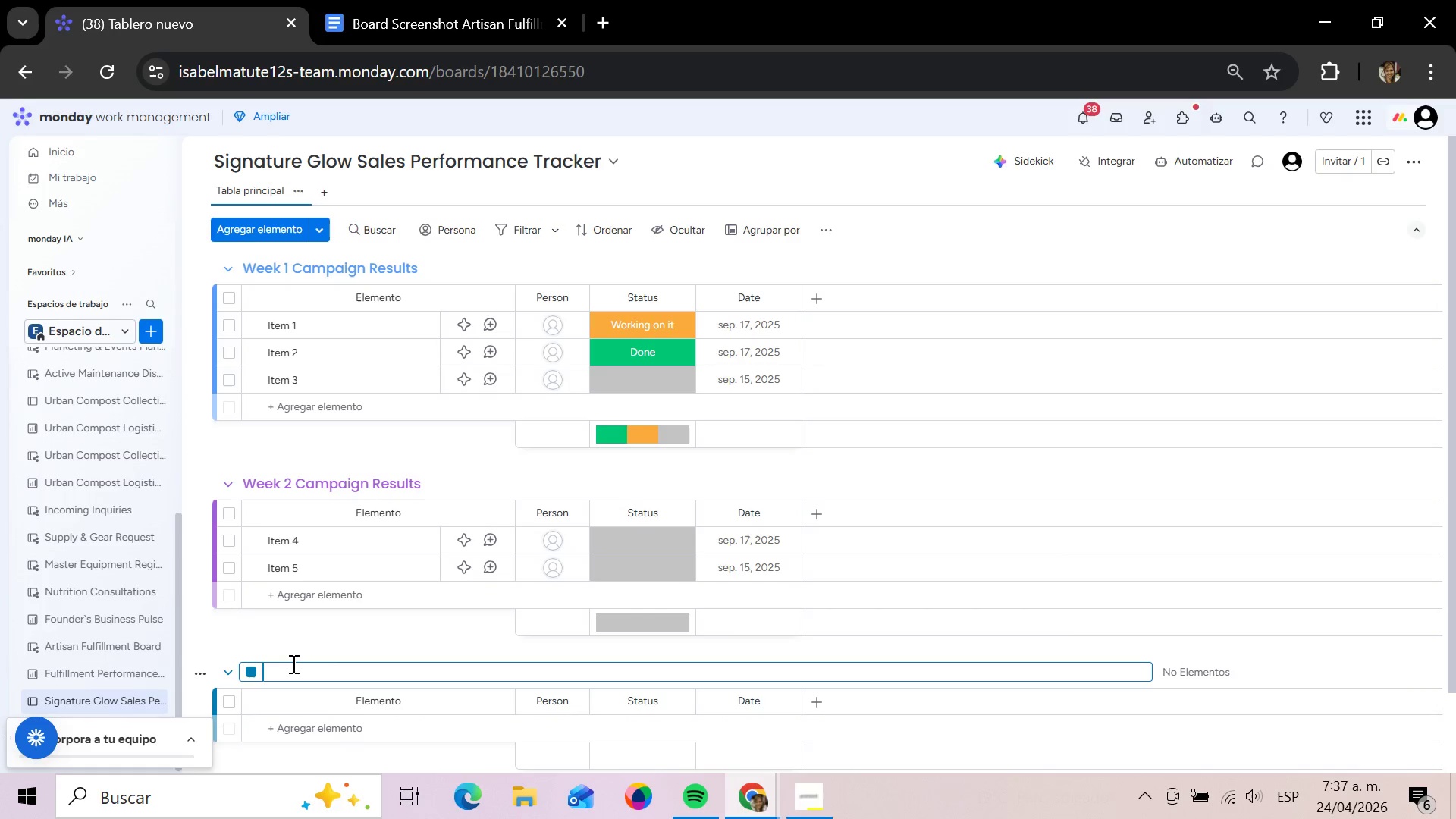 
key(Backspace)
 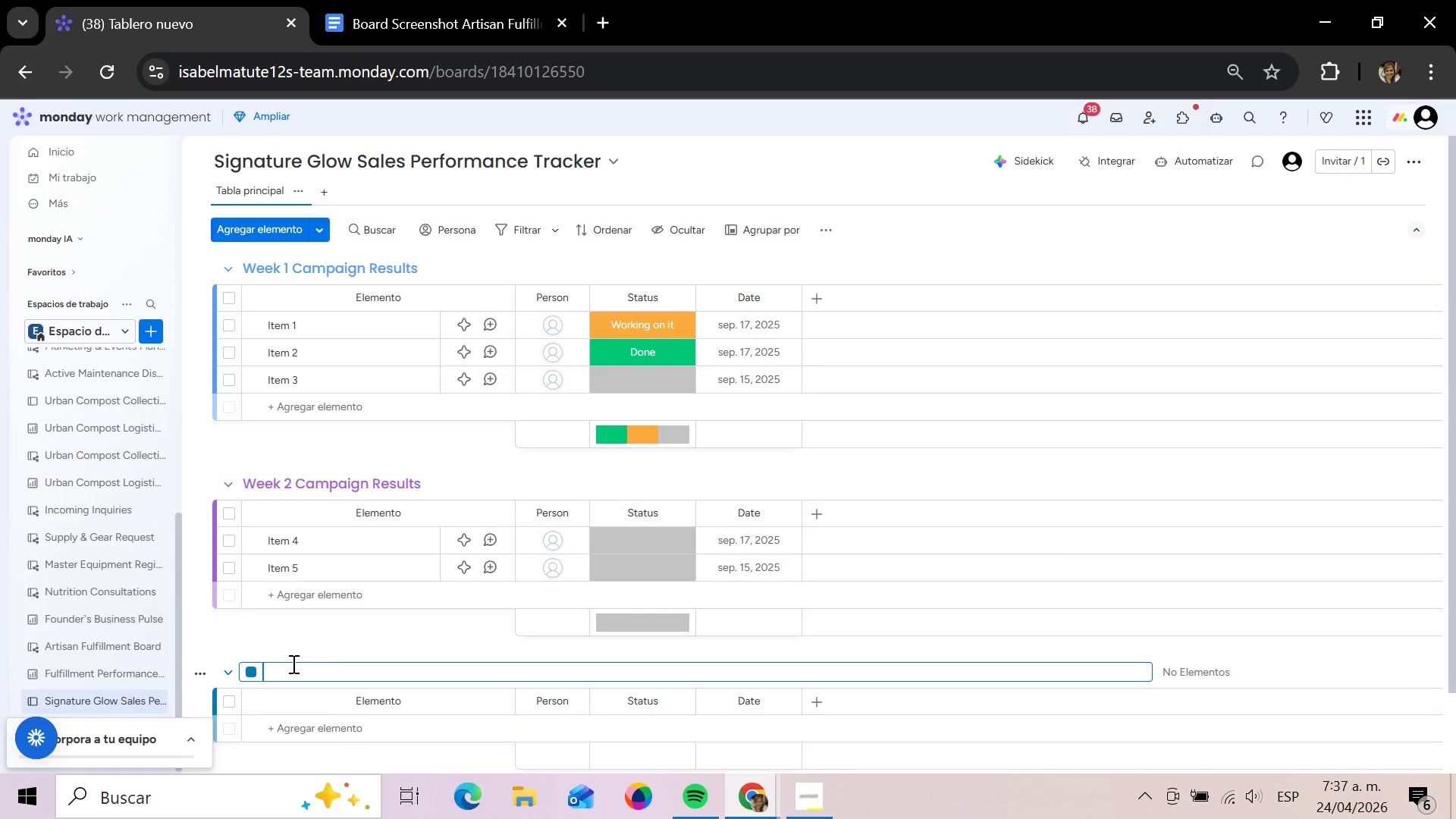 
key(CapsLock)
 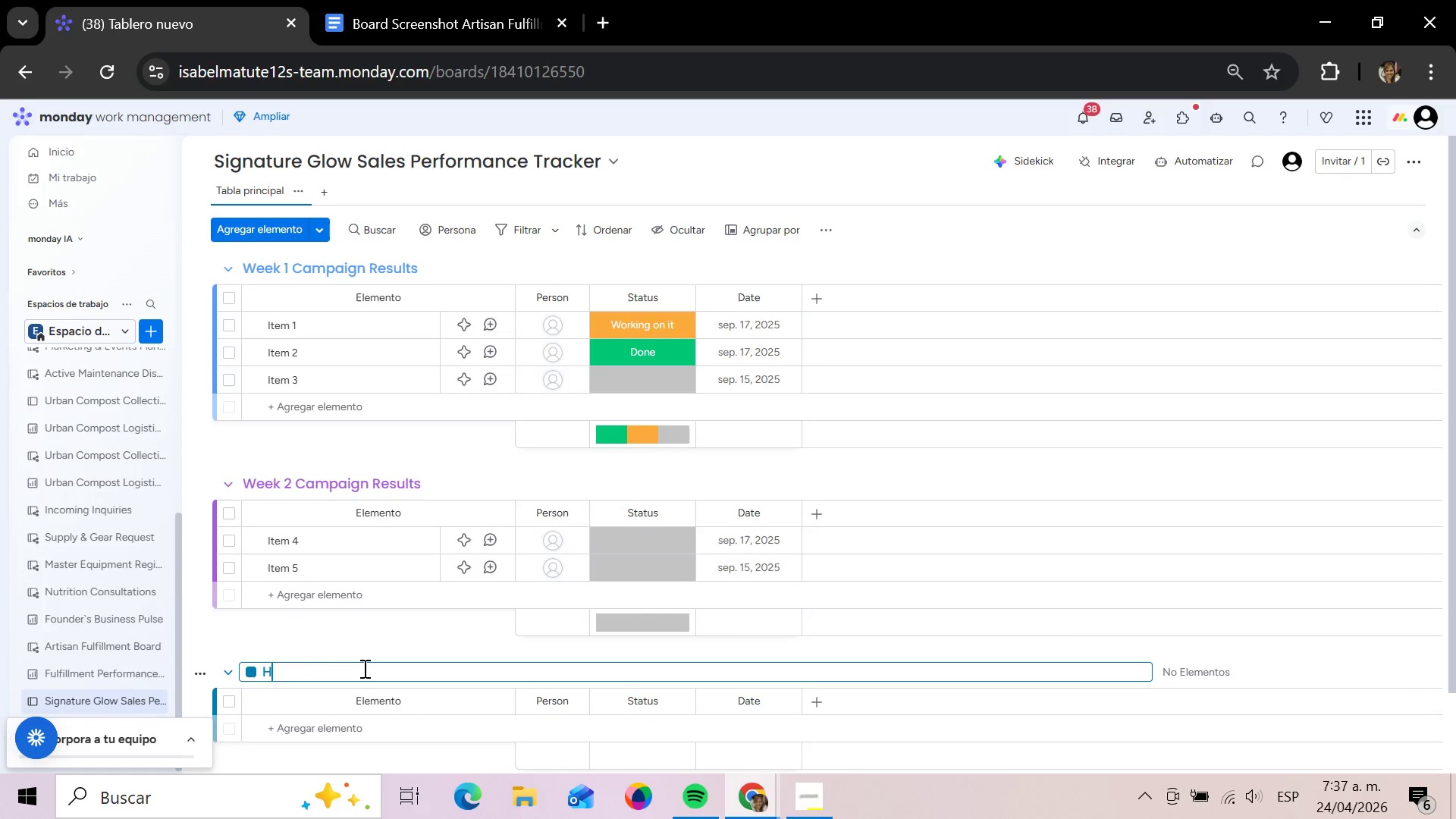 
type(High Valy)
key(Backspace)
type(ue Upse )
key(Backspace)
type(lls )
 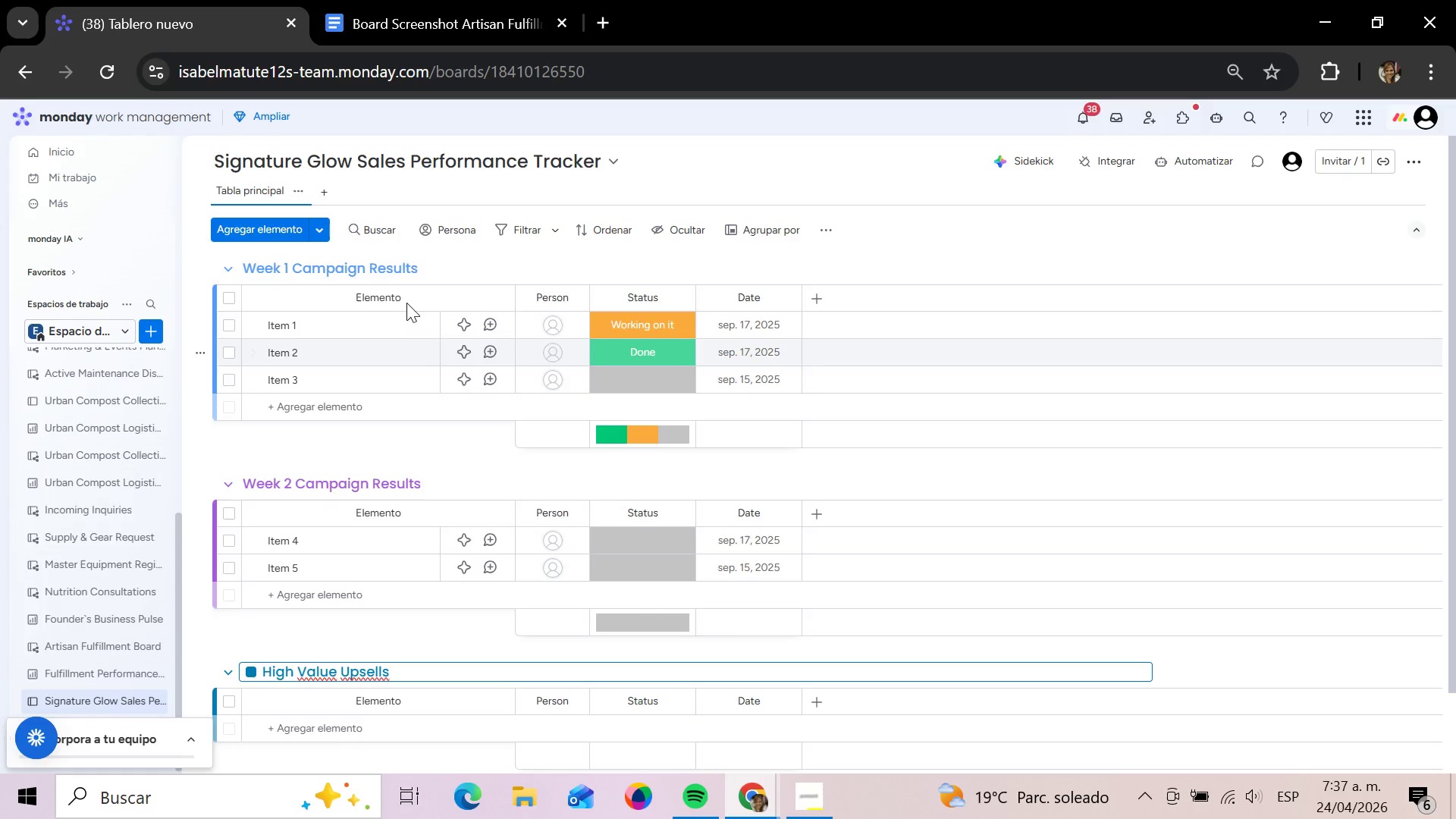 
wait(18.42)
 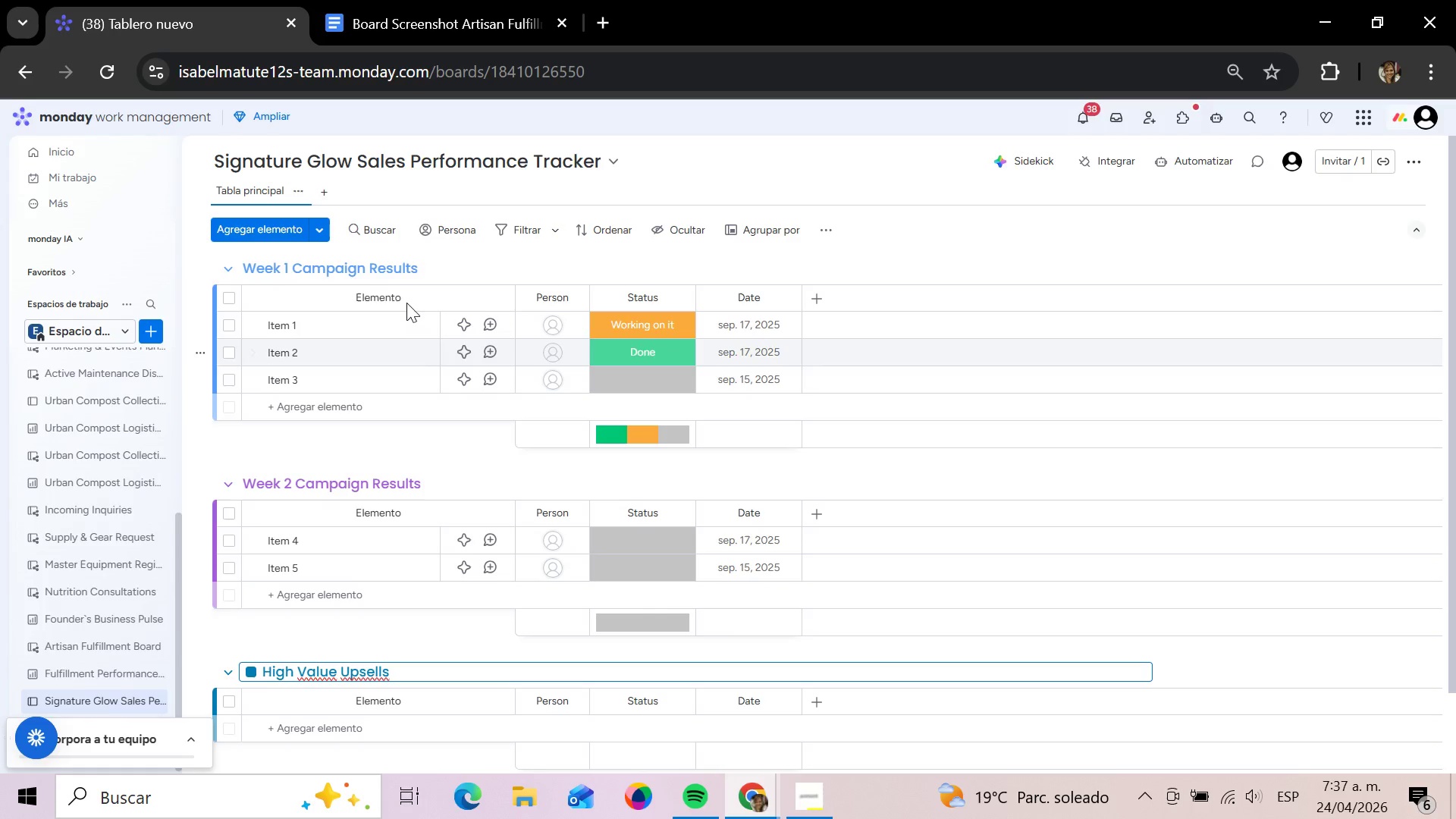 
left_click([252, 673])
 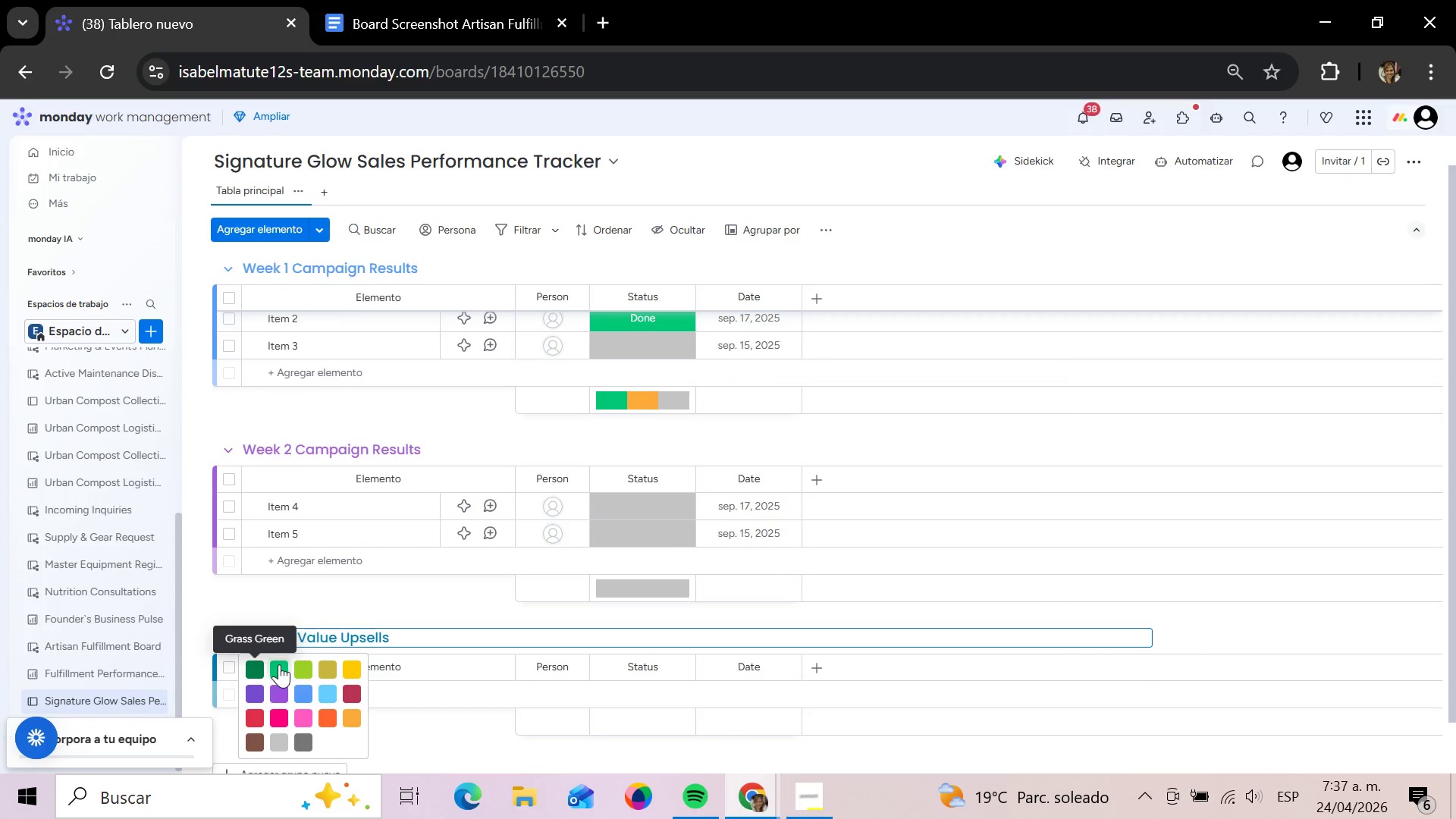 
left_click([279, 664])
 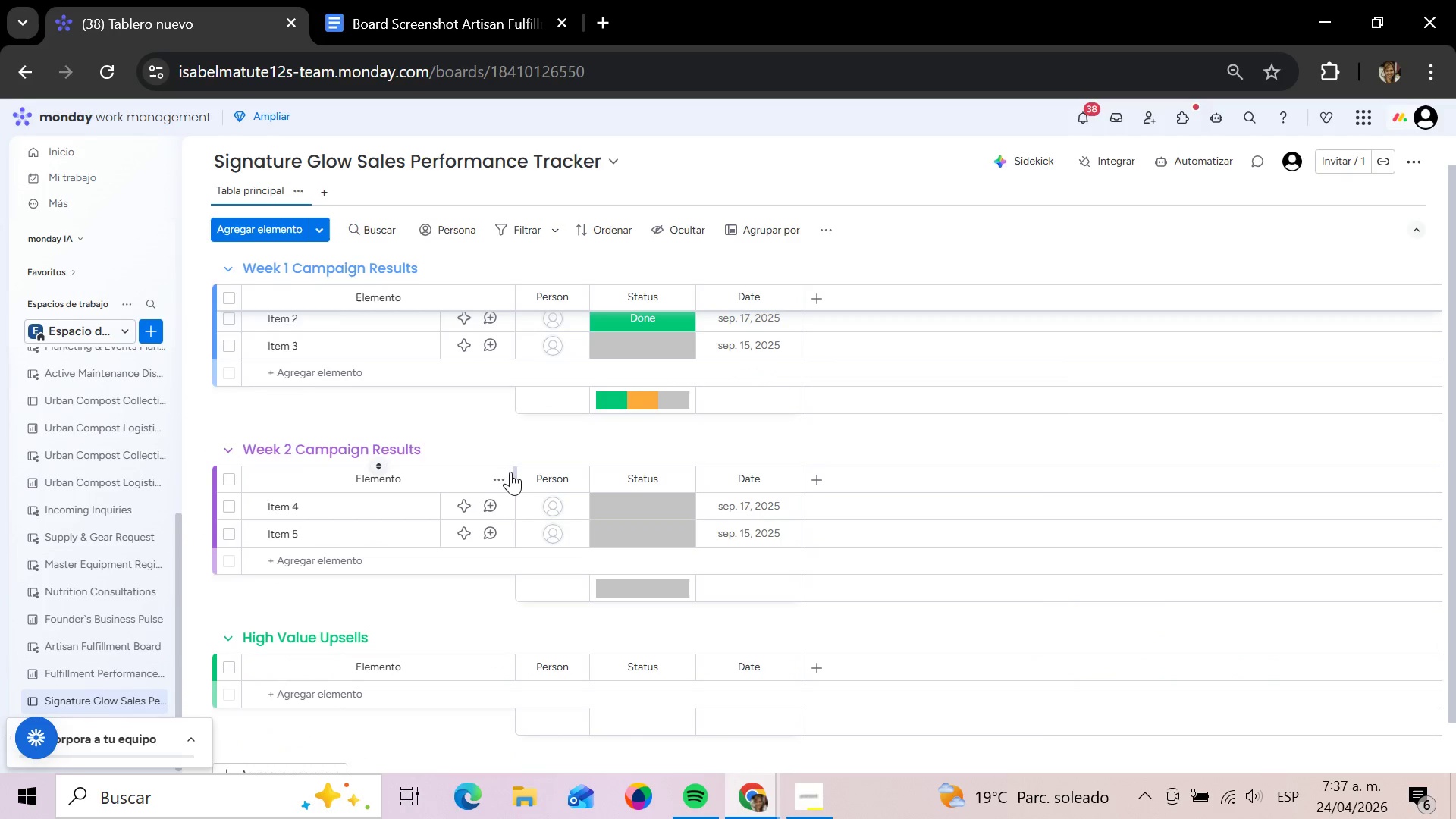 
mouse_move([416, 498])
 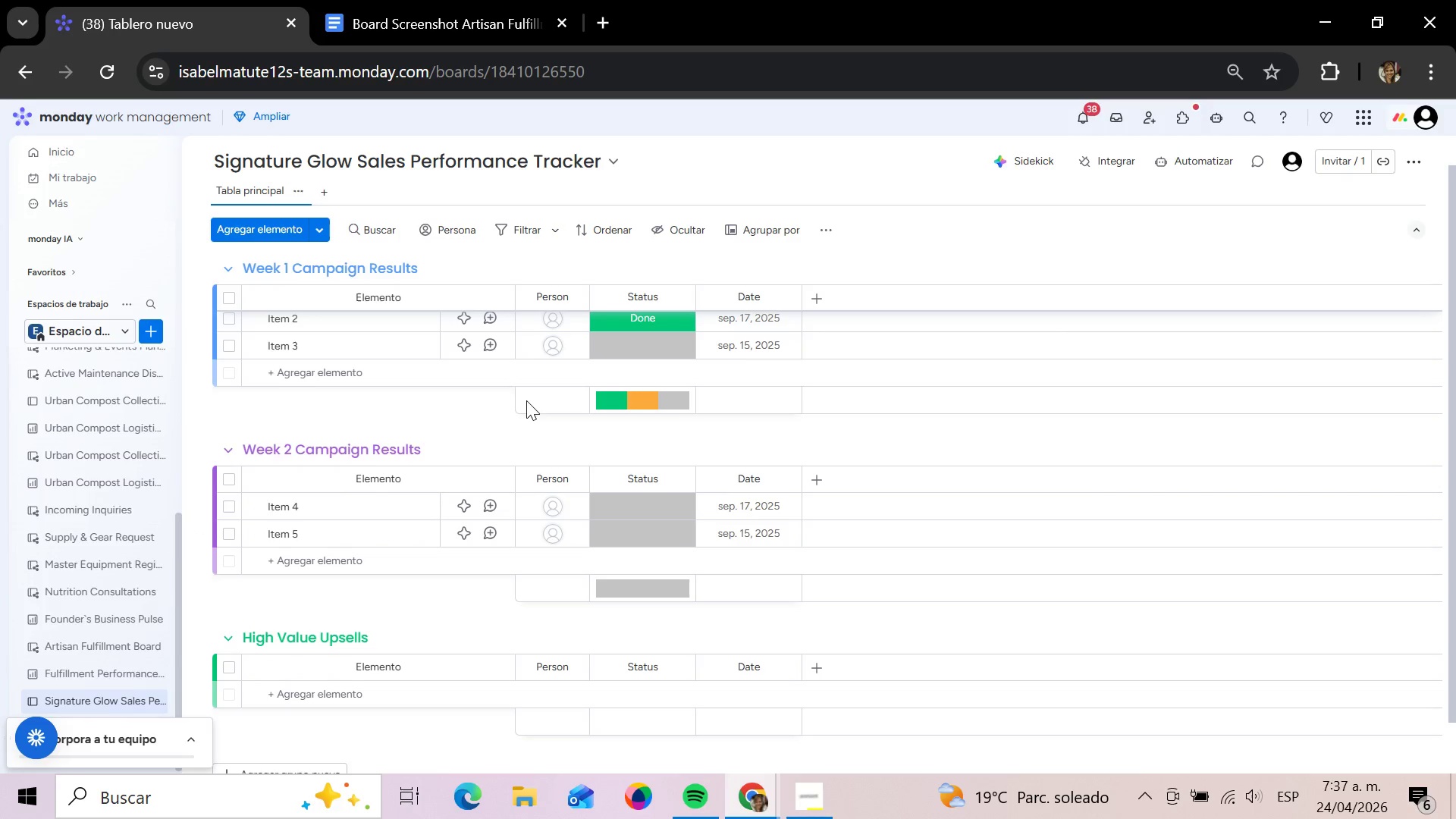 
mouse_move([540, 388])
 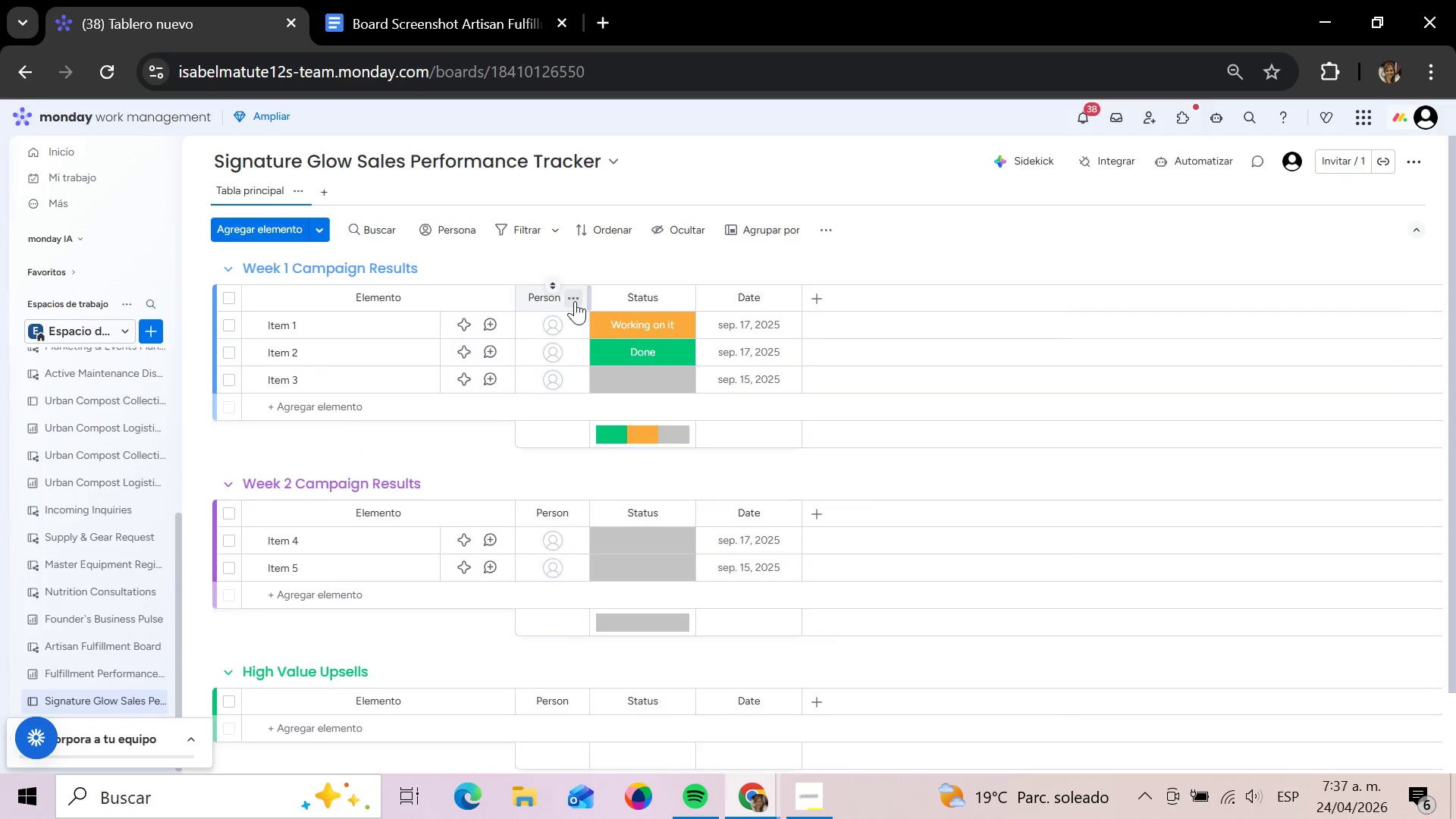 
double_click([575, 301])
 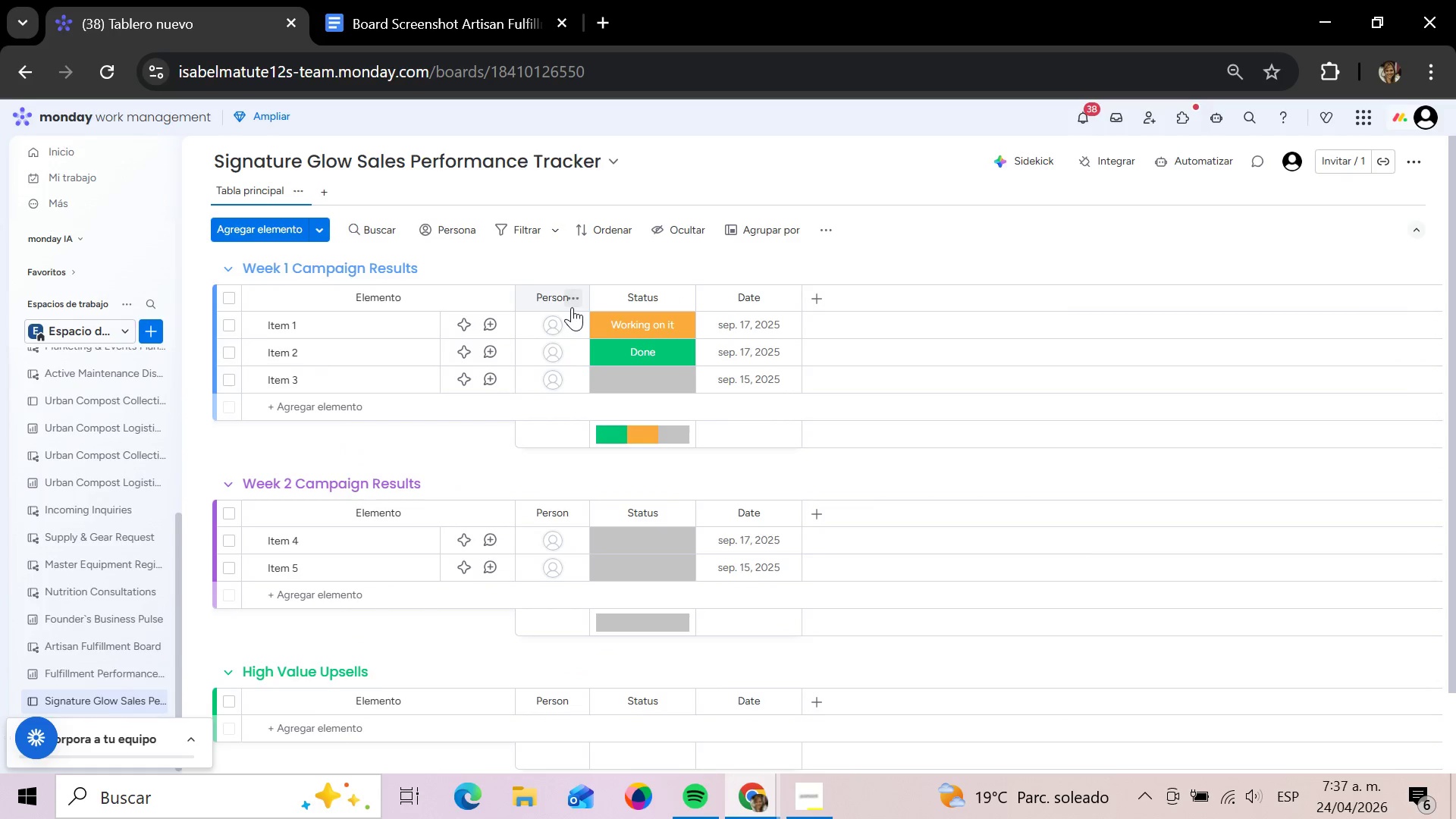 
left_click([574, 301])
 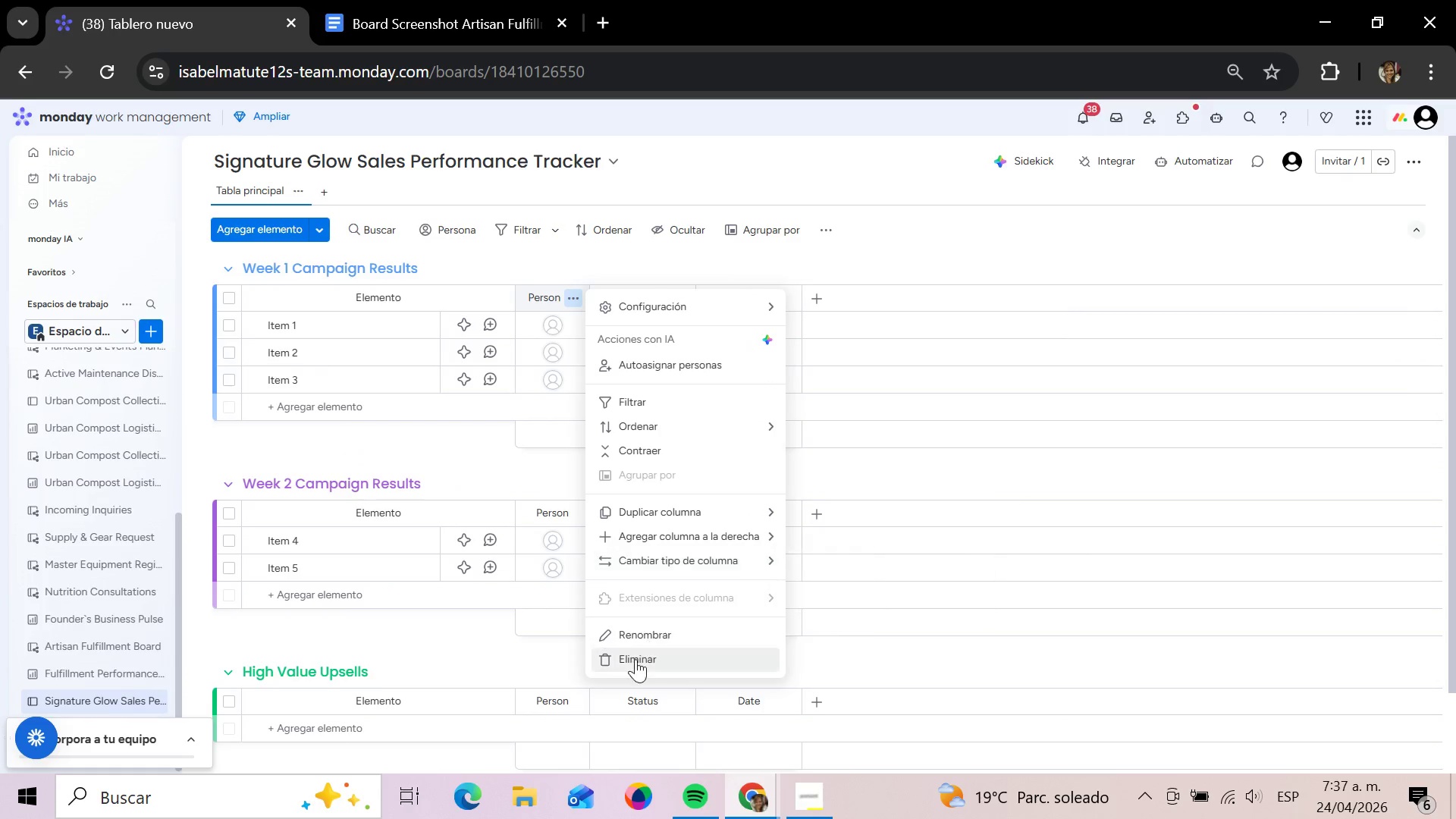 
left_click([635, 661])
 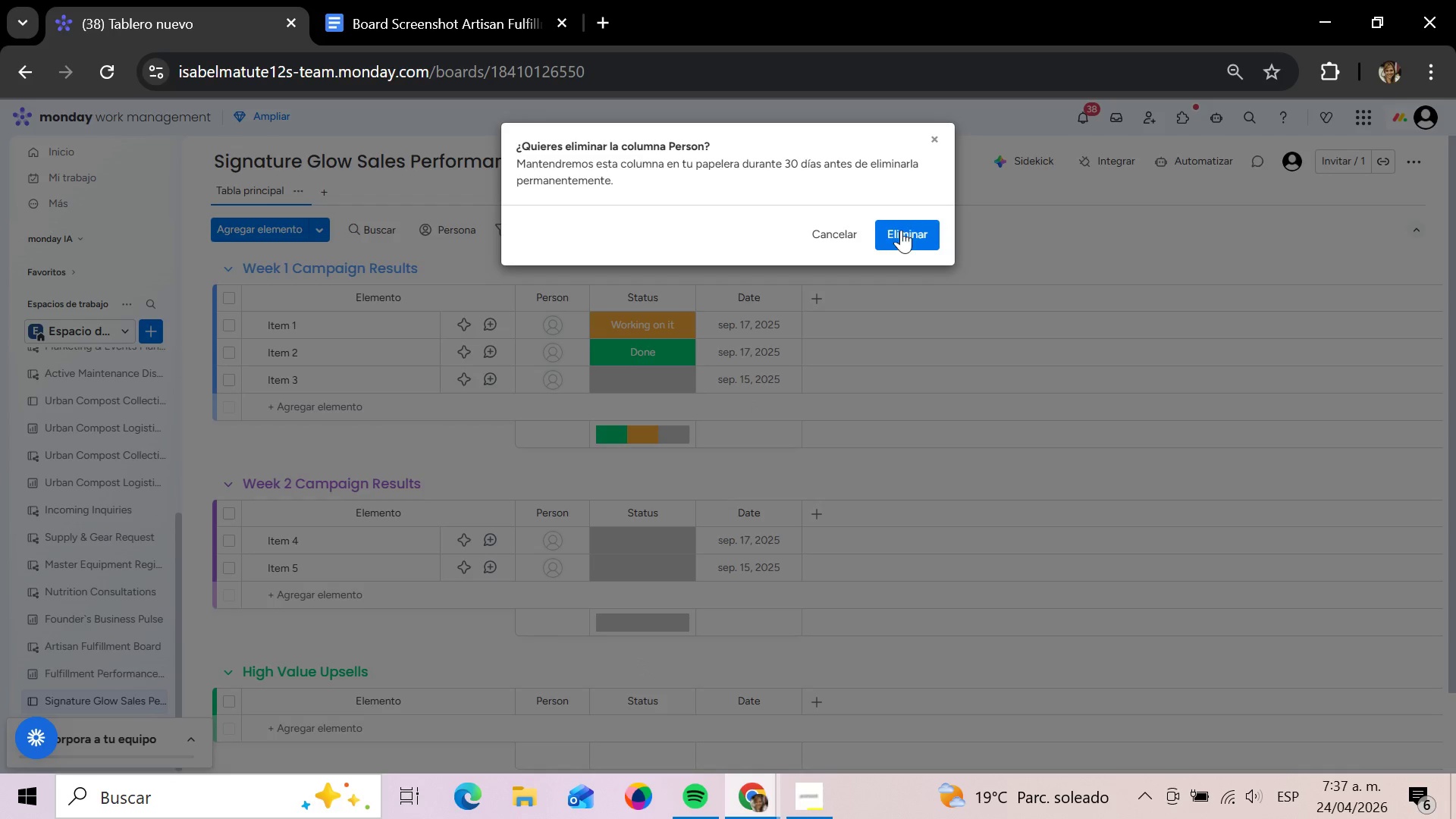 
left_click([898, 236])
 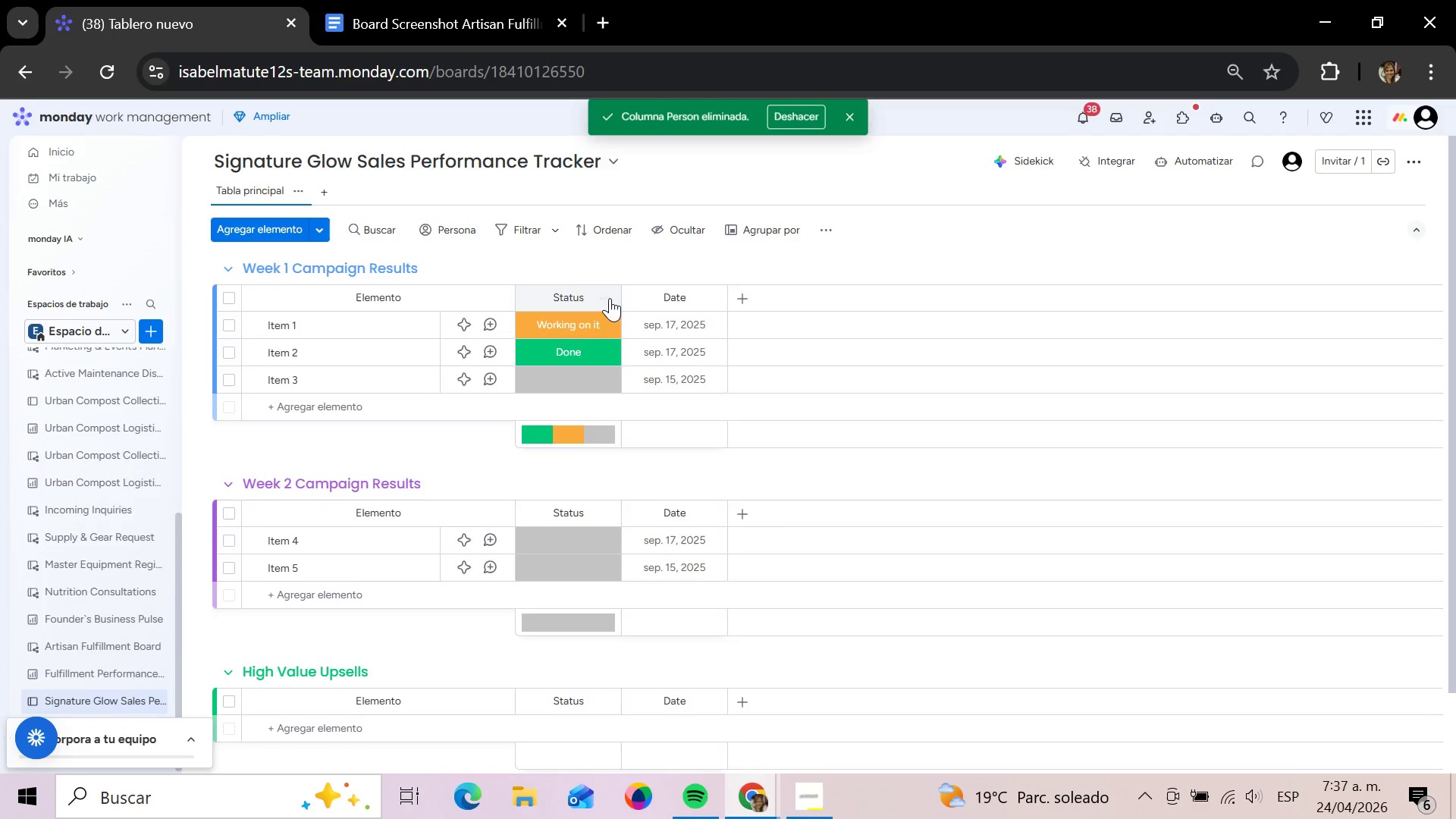 
left_click([610, 298])
 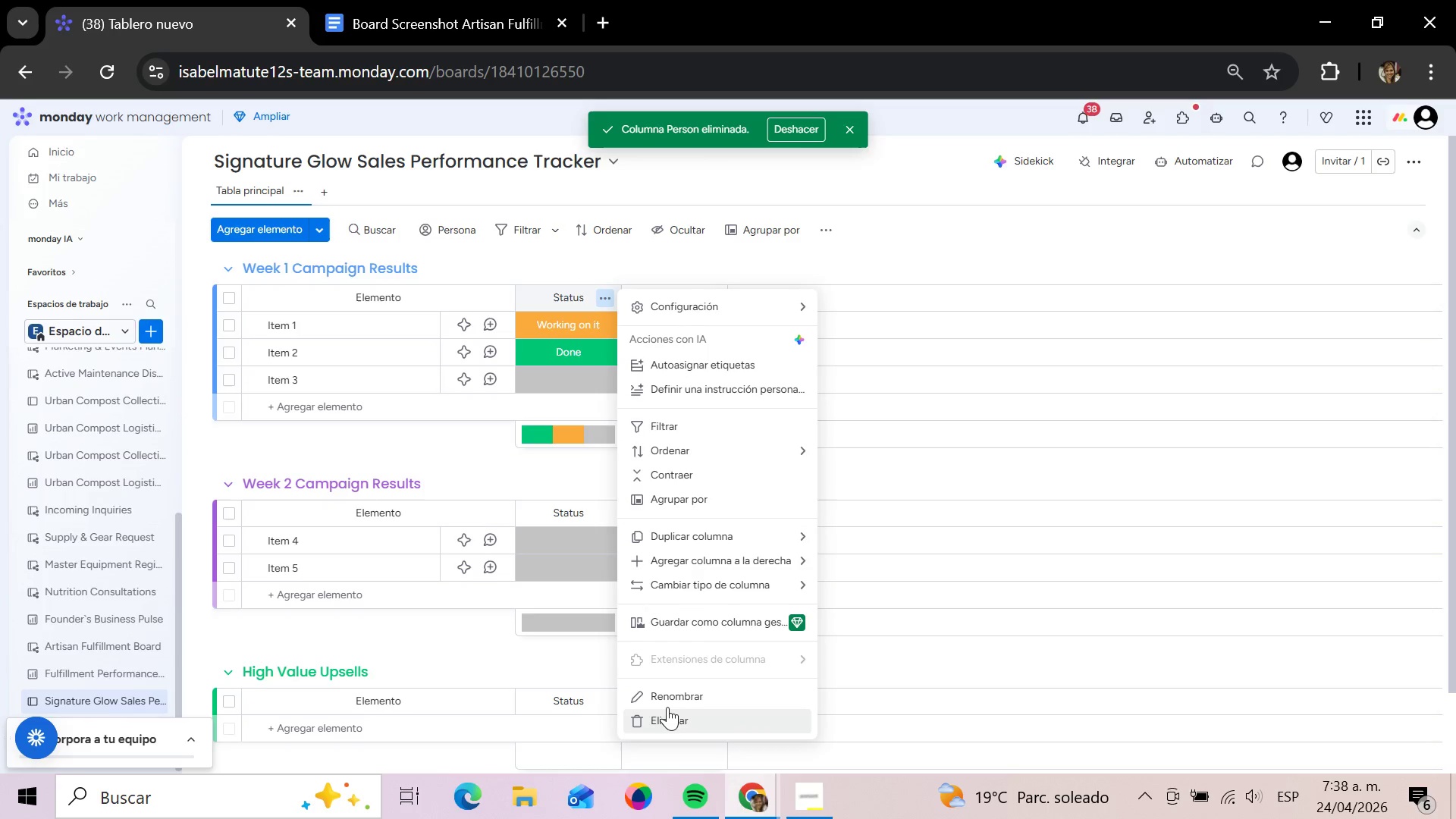 
left_click([667, 707])
 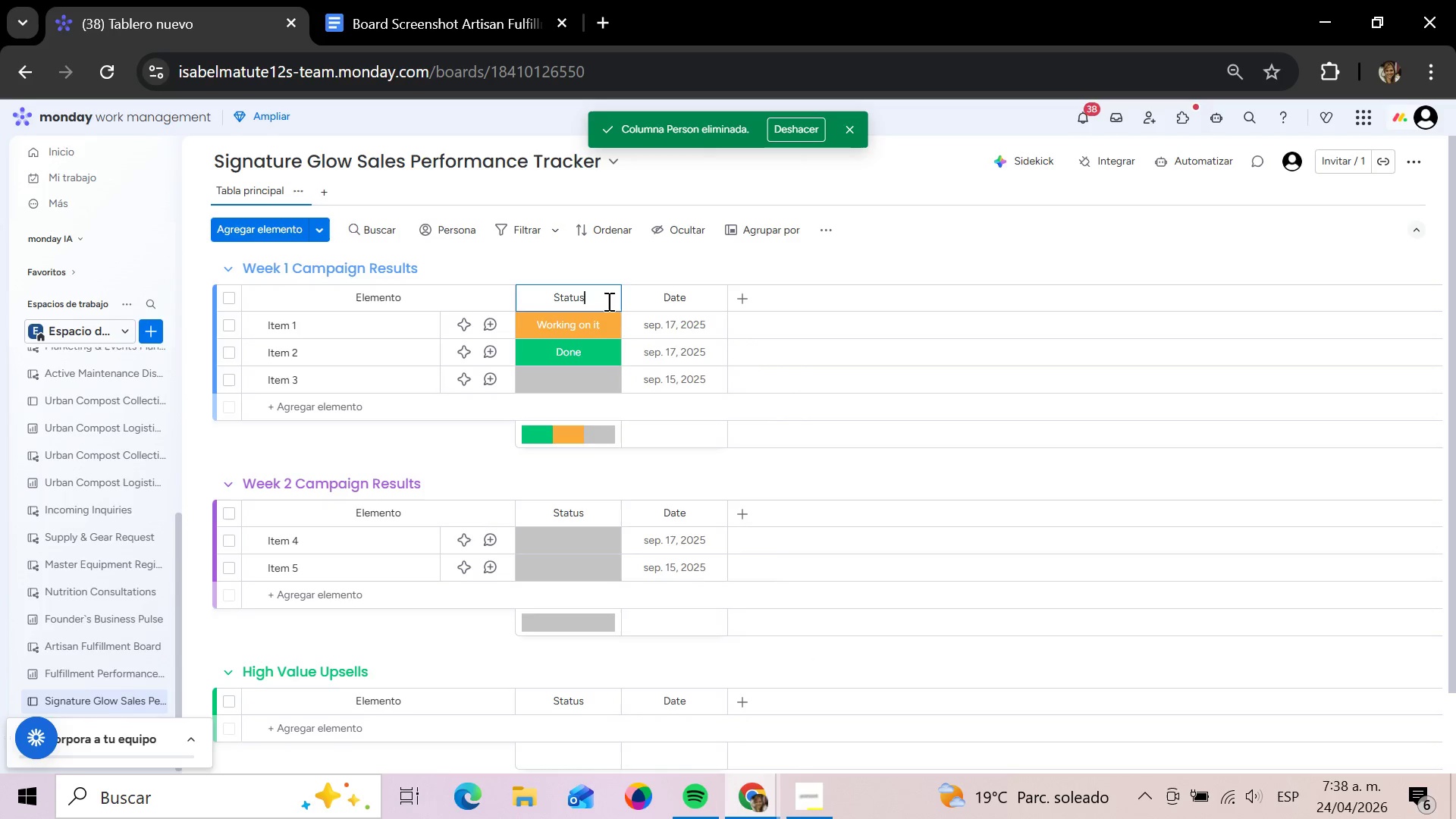 
left_click([672, 246])
 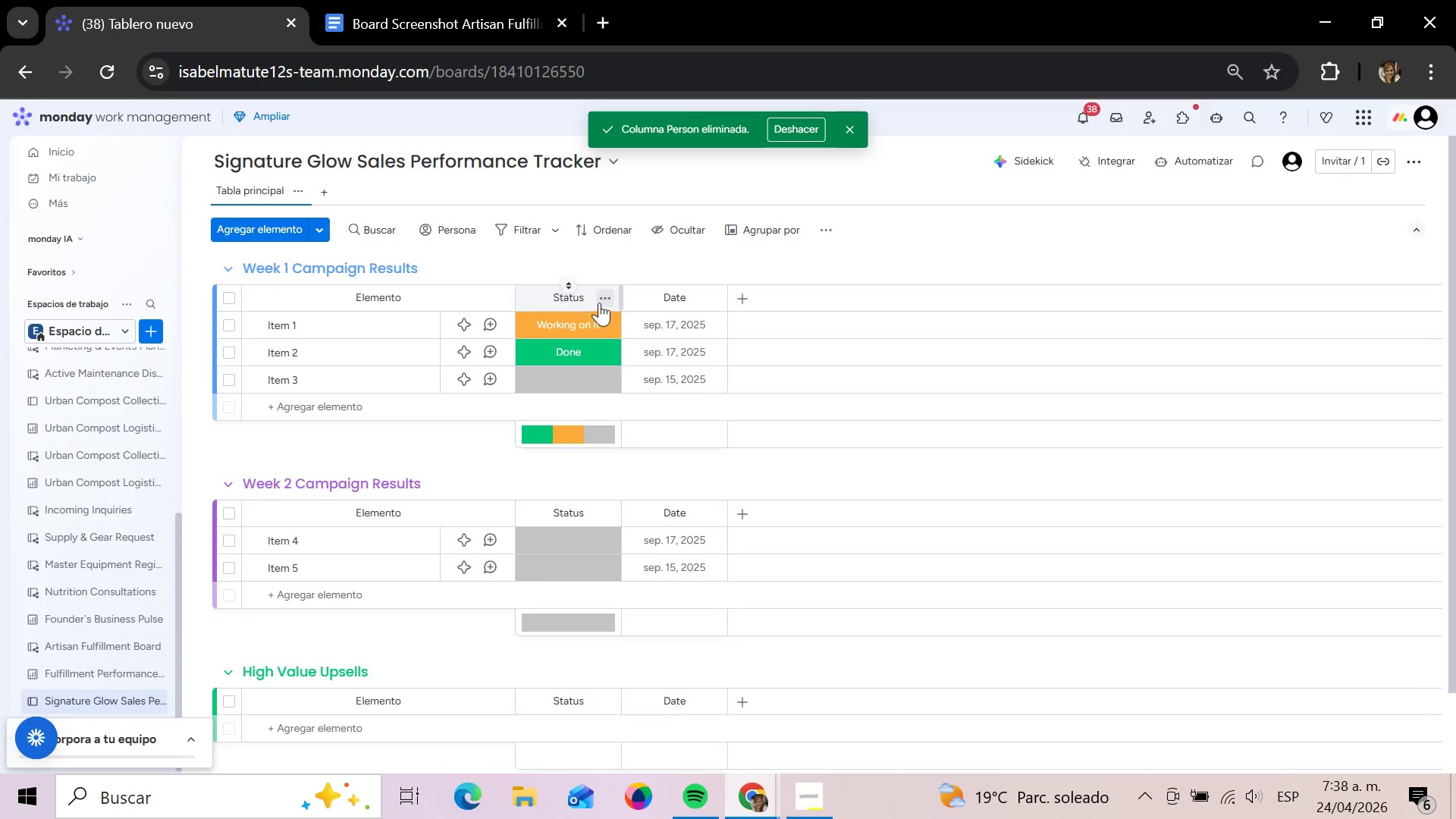 
left_click([601, 301])
 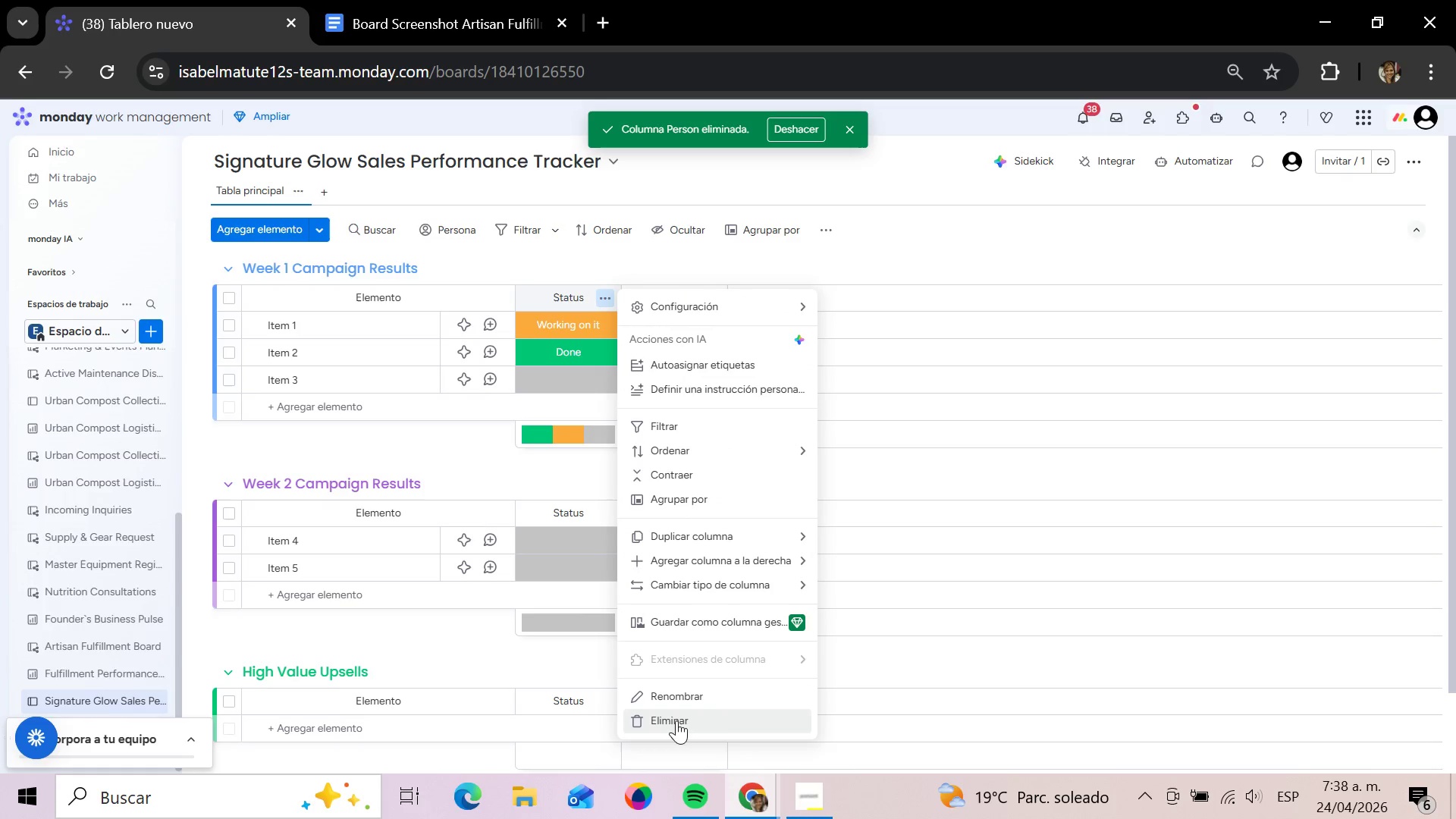 
left_click([675, 724])
 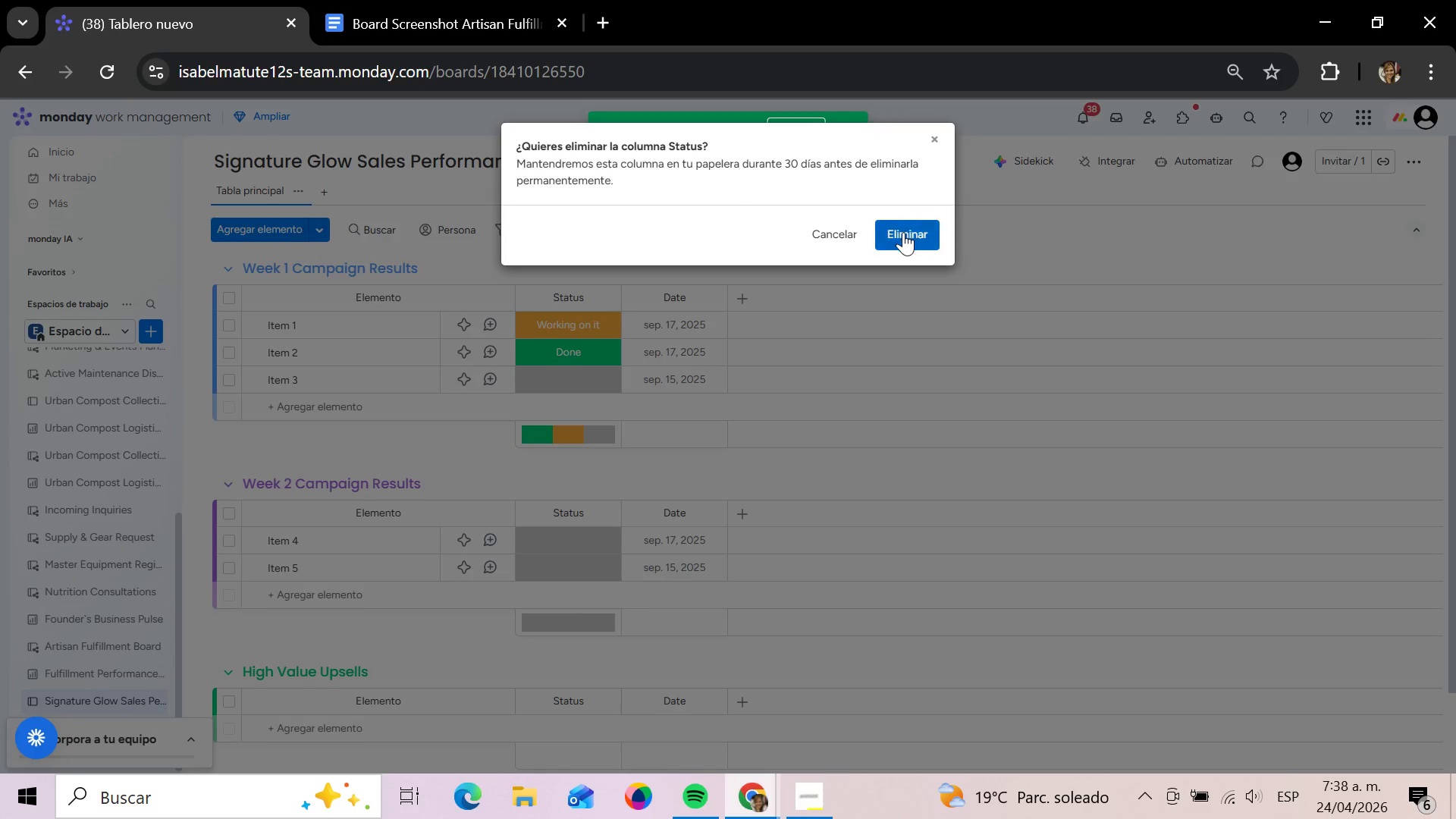 
left_click([902, 232])
 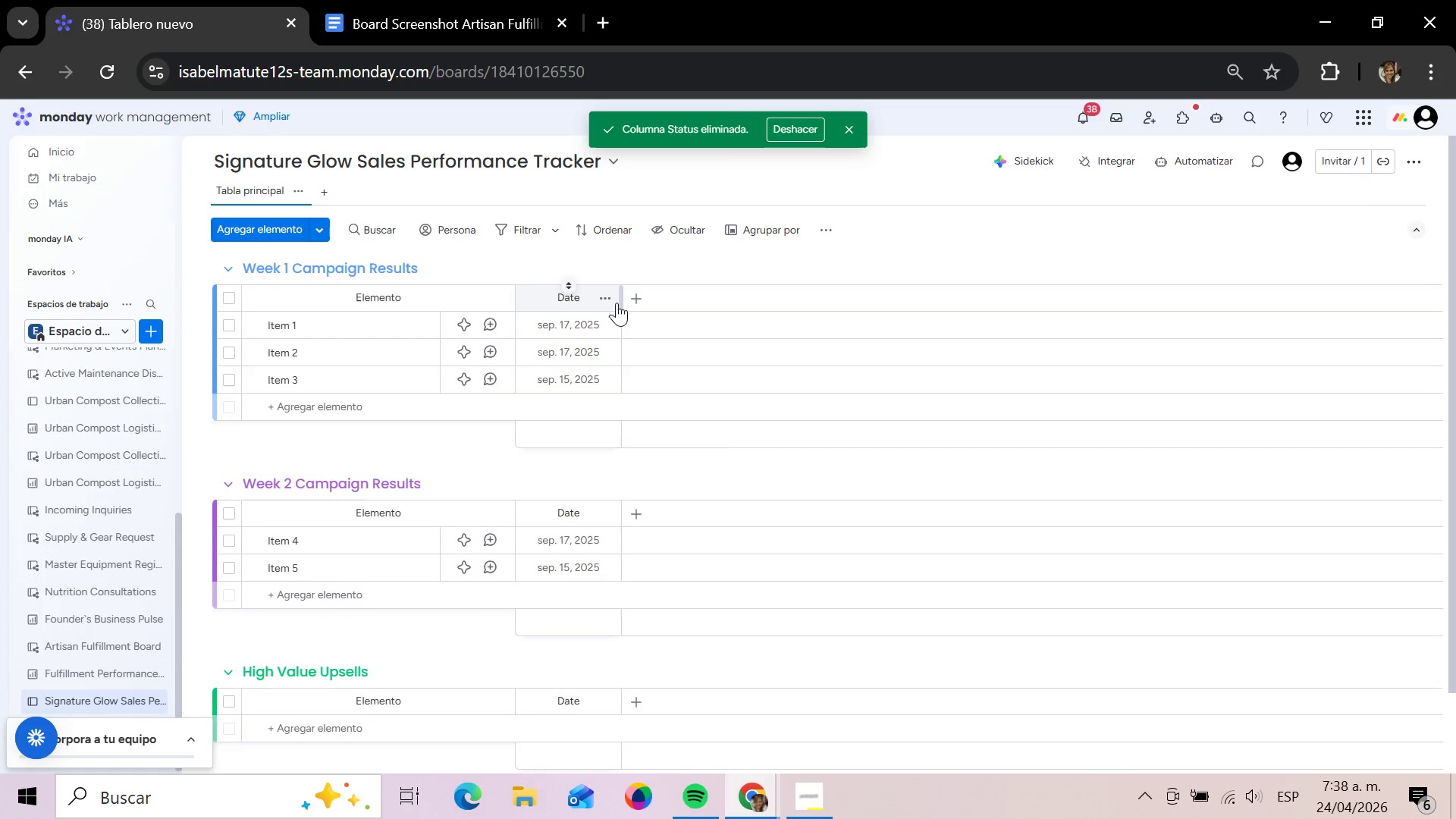 
left_click([614, 301])
 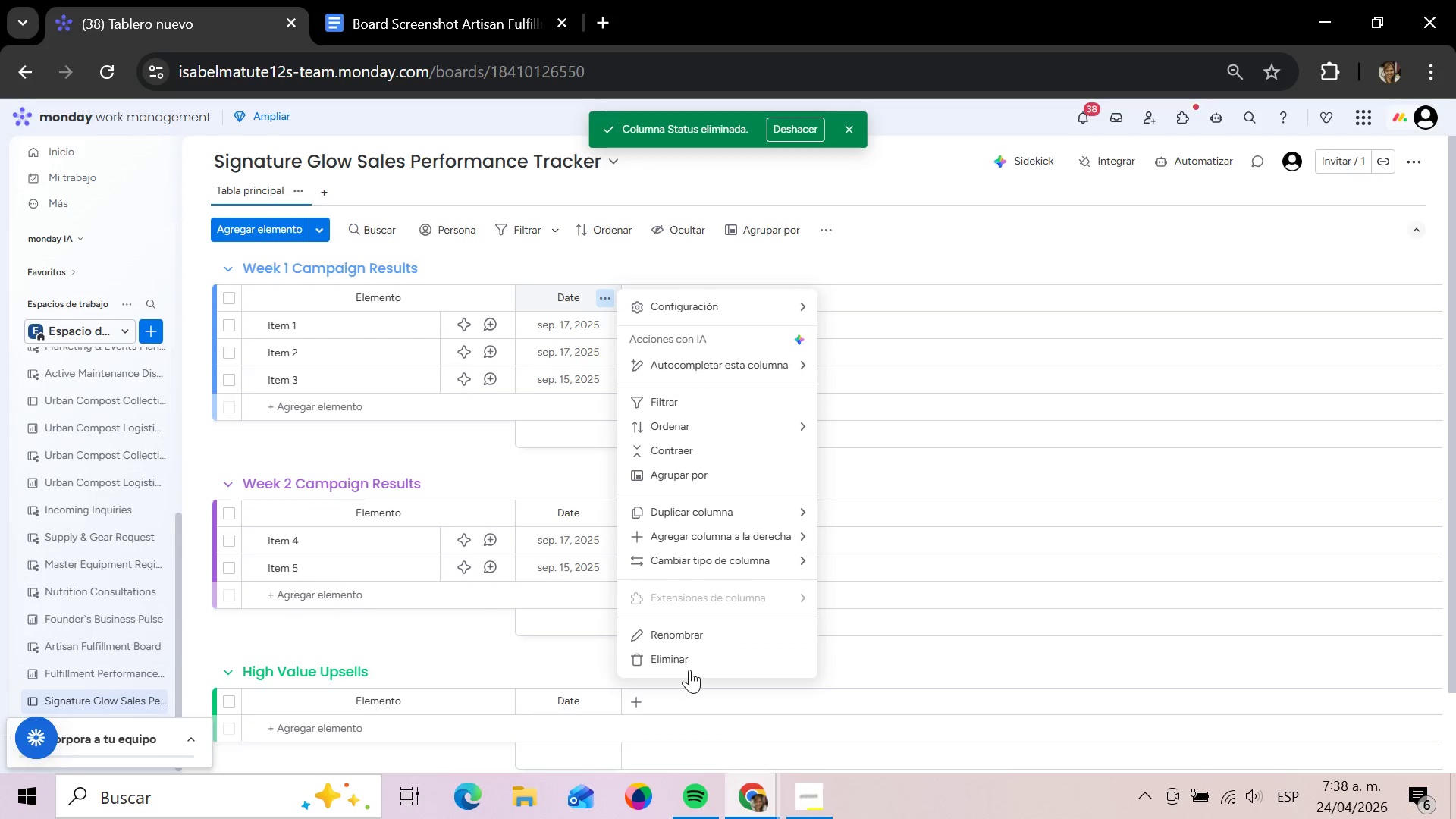 
left_click([688, 661])
 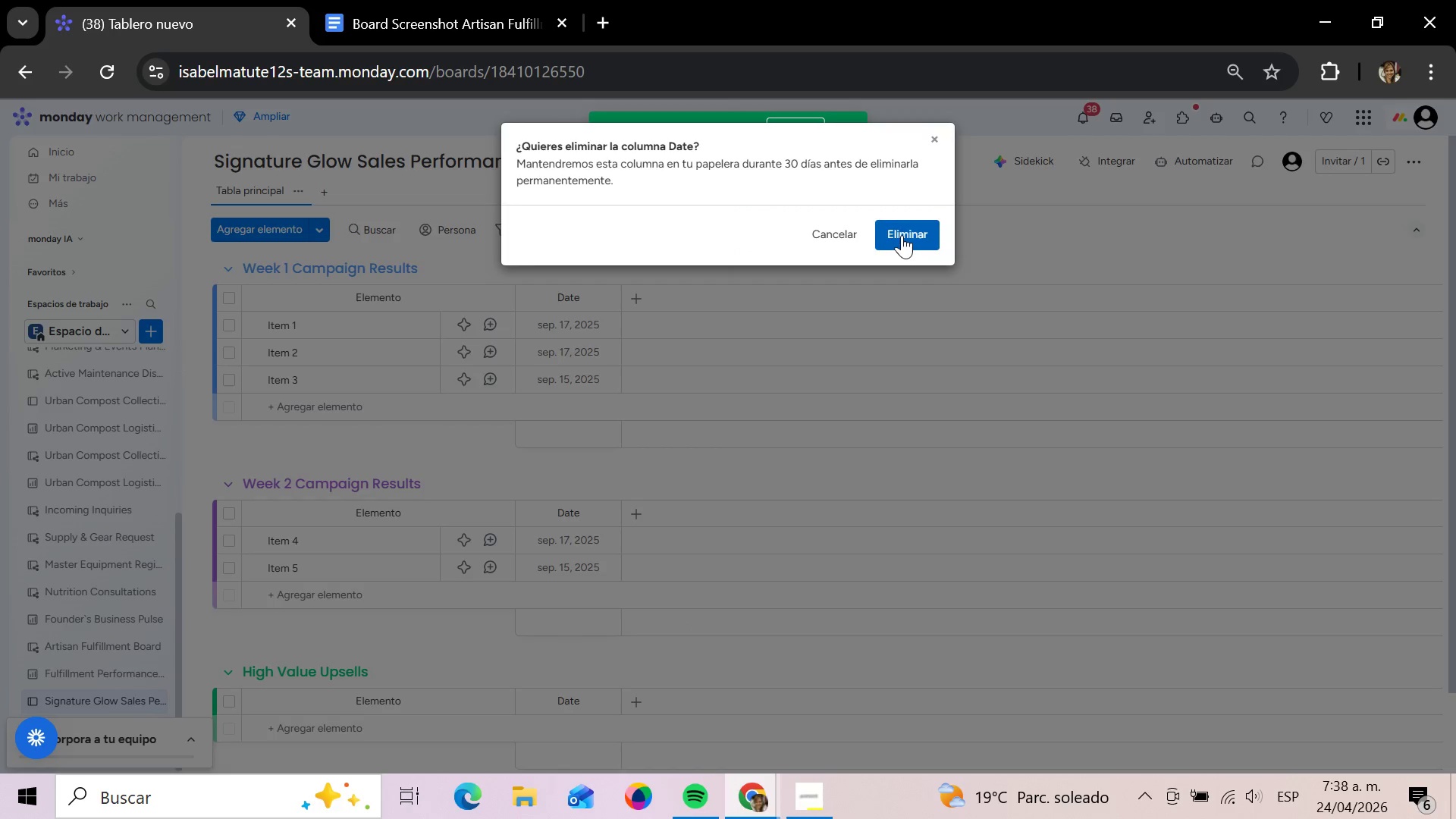 
left_click([902, 235])
 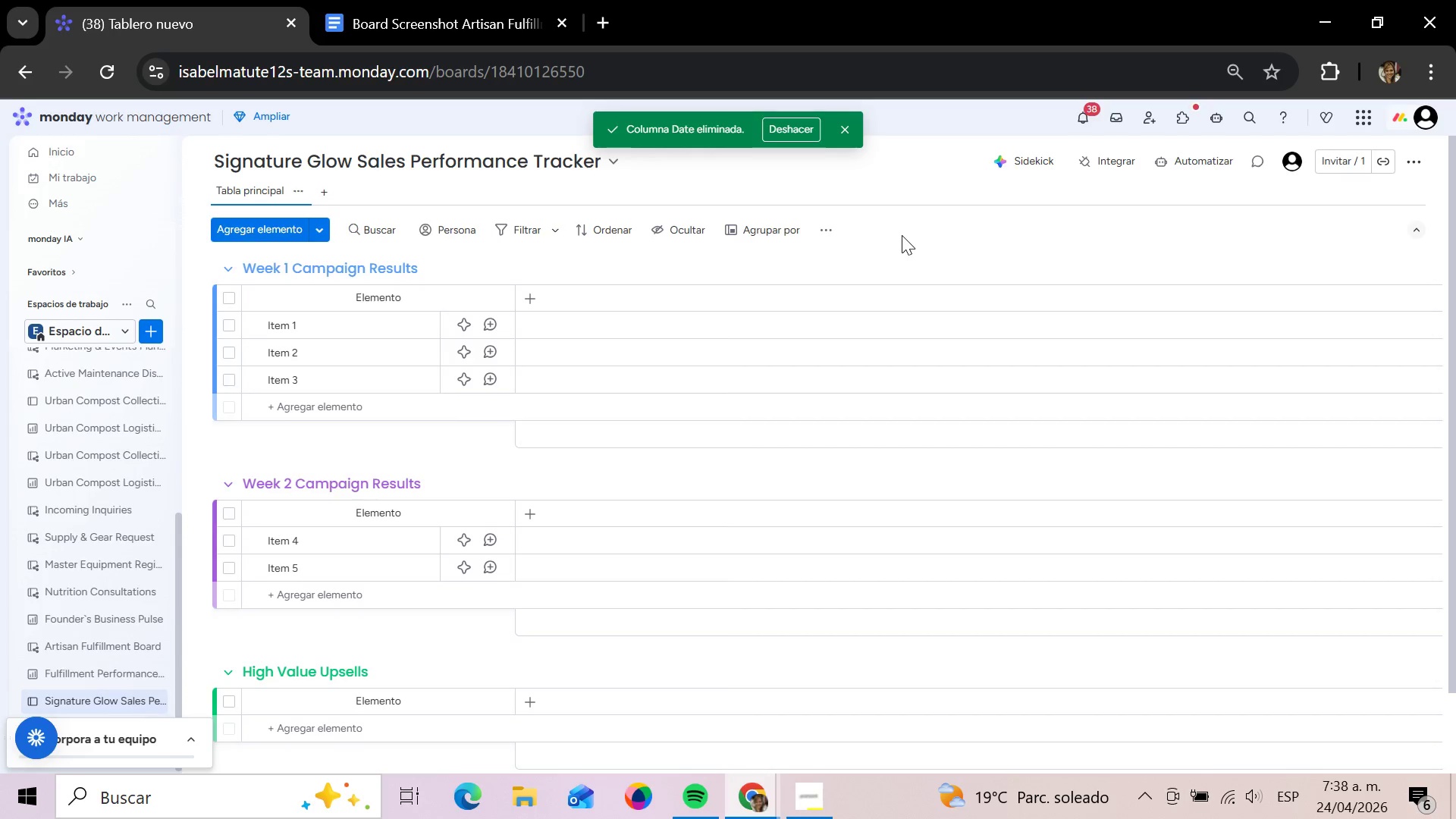 
wait(13.43)
 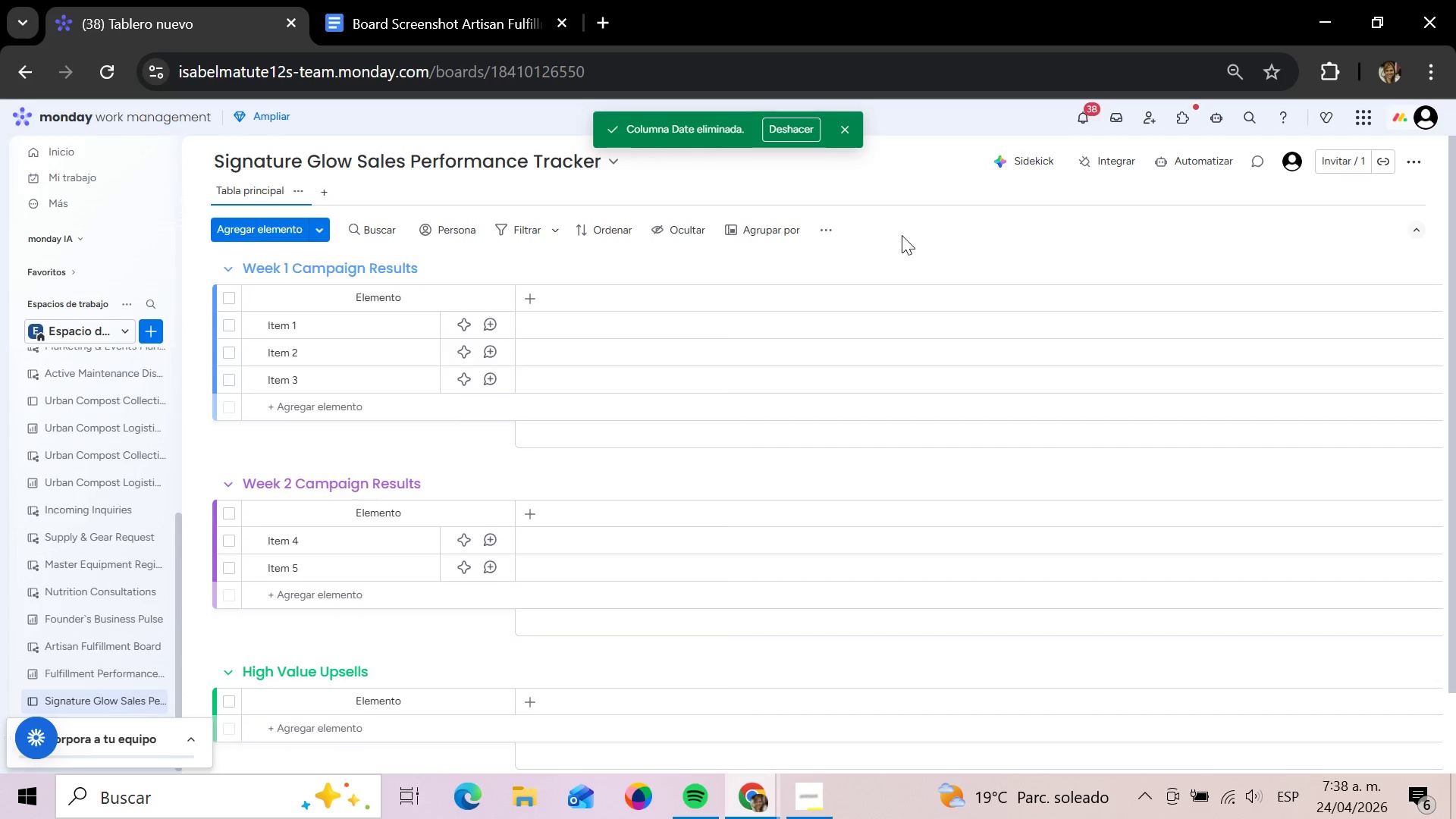 
mouse_move([232, 328])
 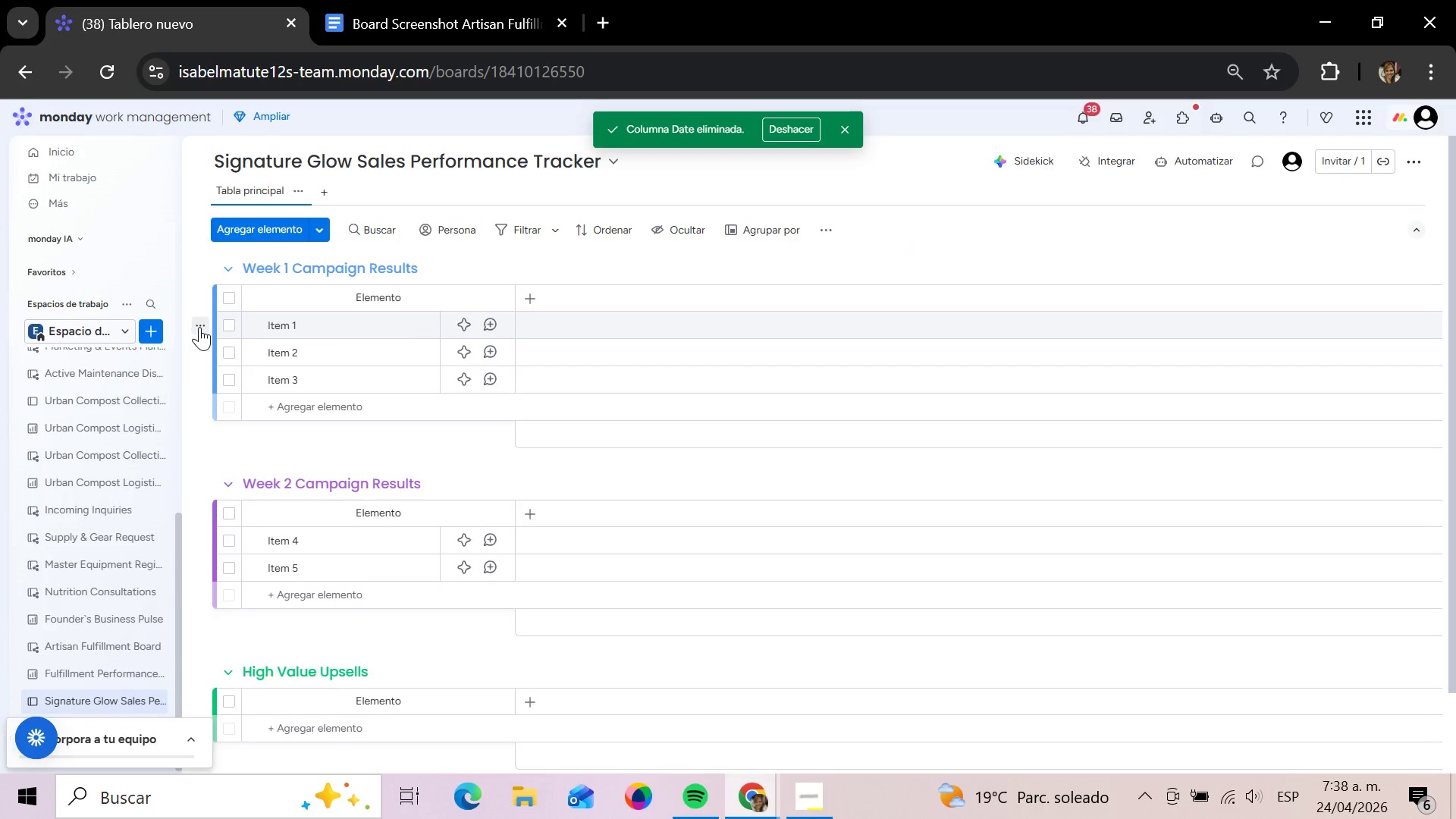 
left_click([199, 327])
 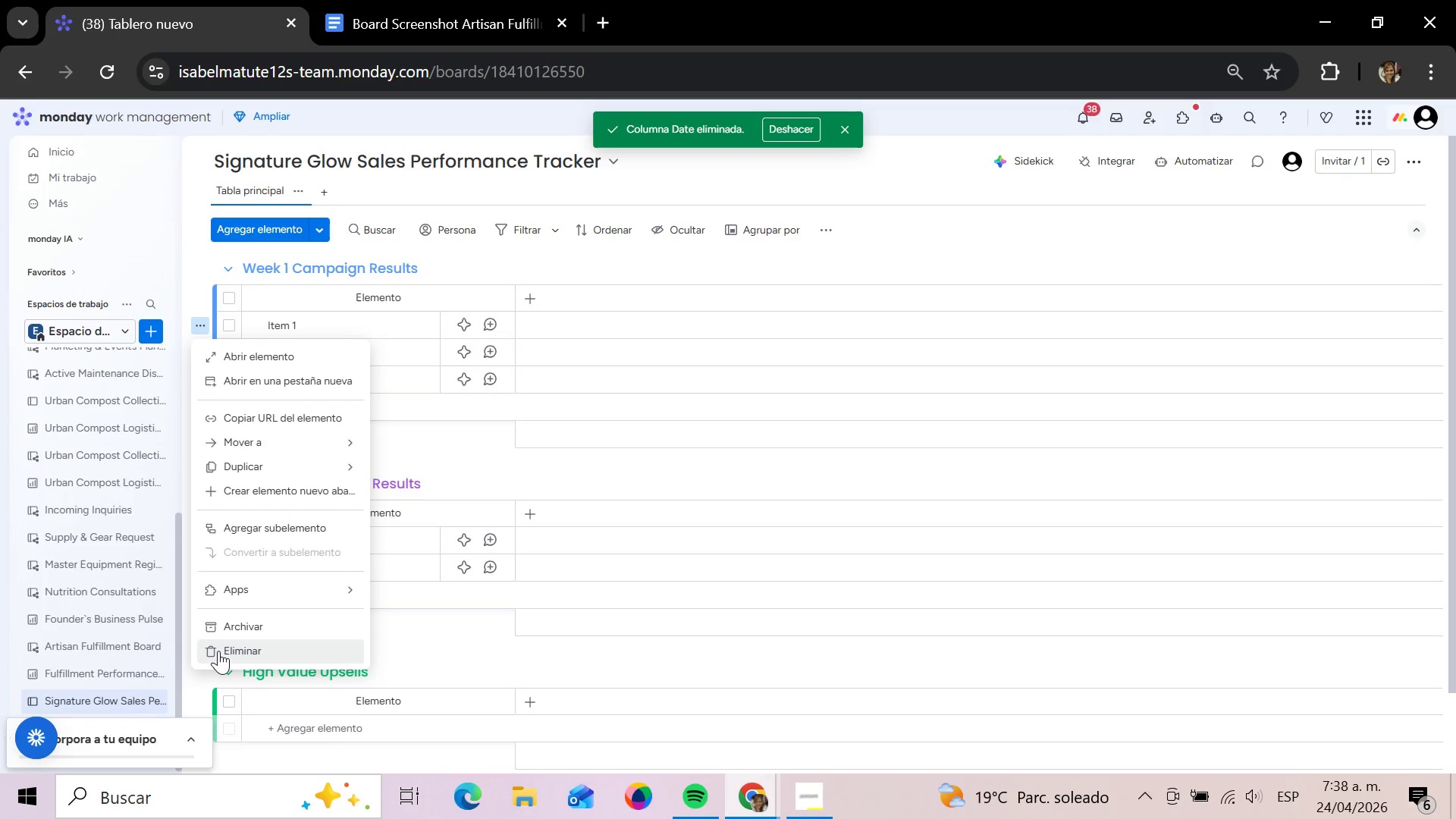 
left_click([218, 648])
 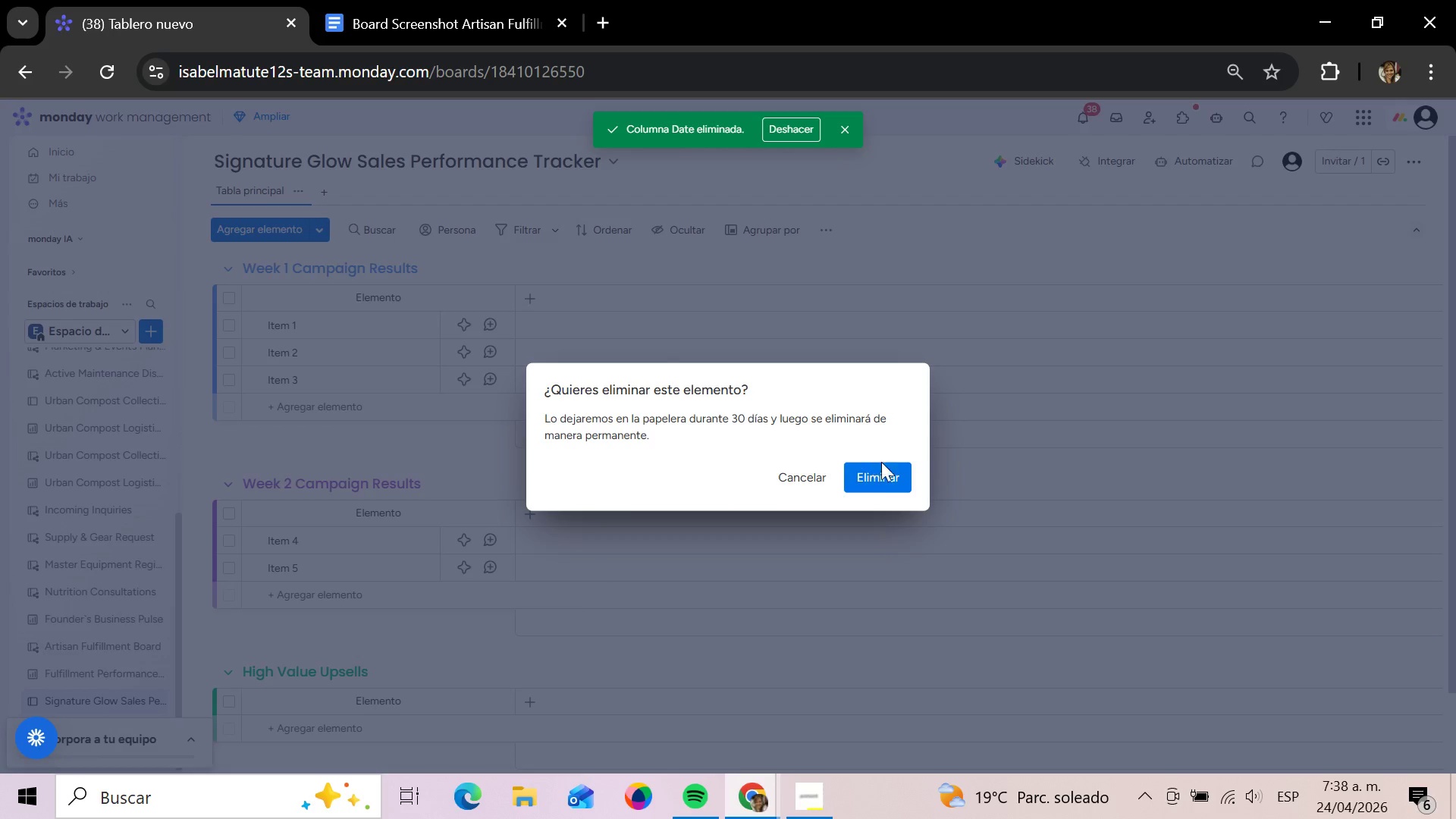 
left_click([857, 476])
 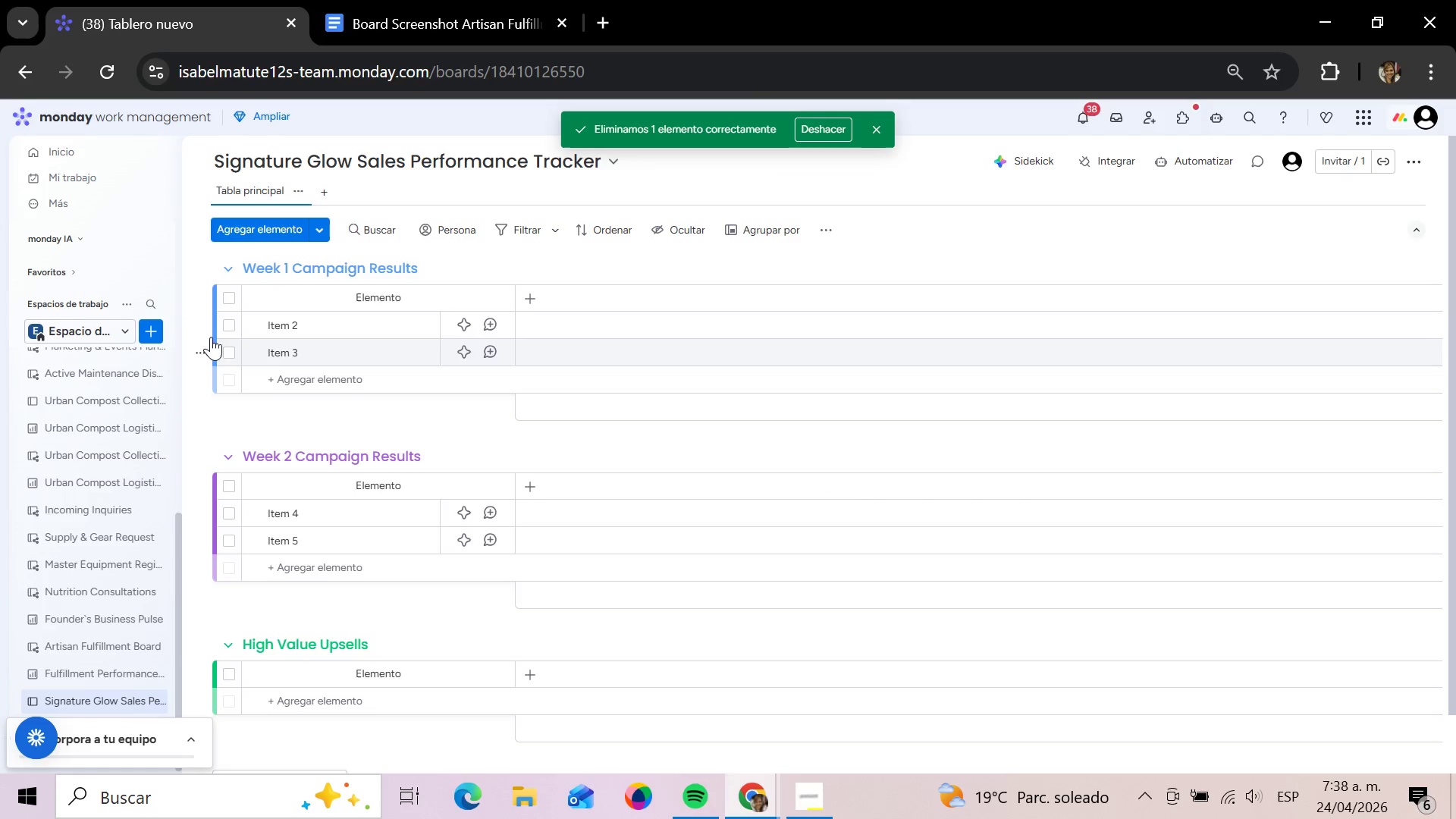 
left_click([202, 323])
 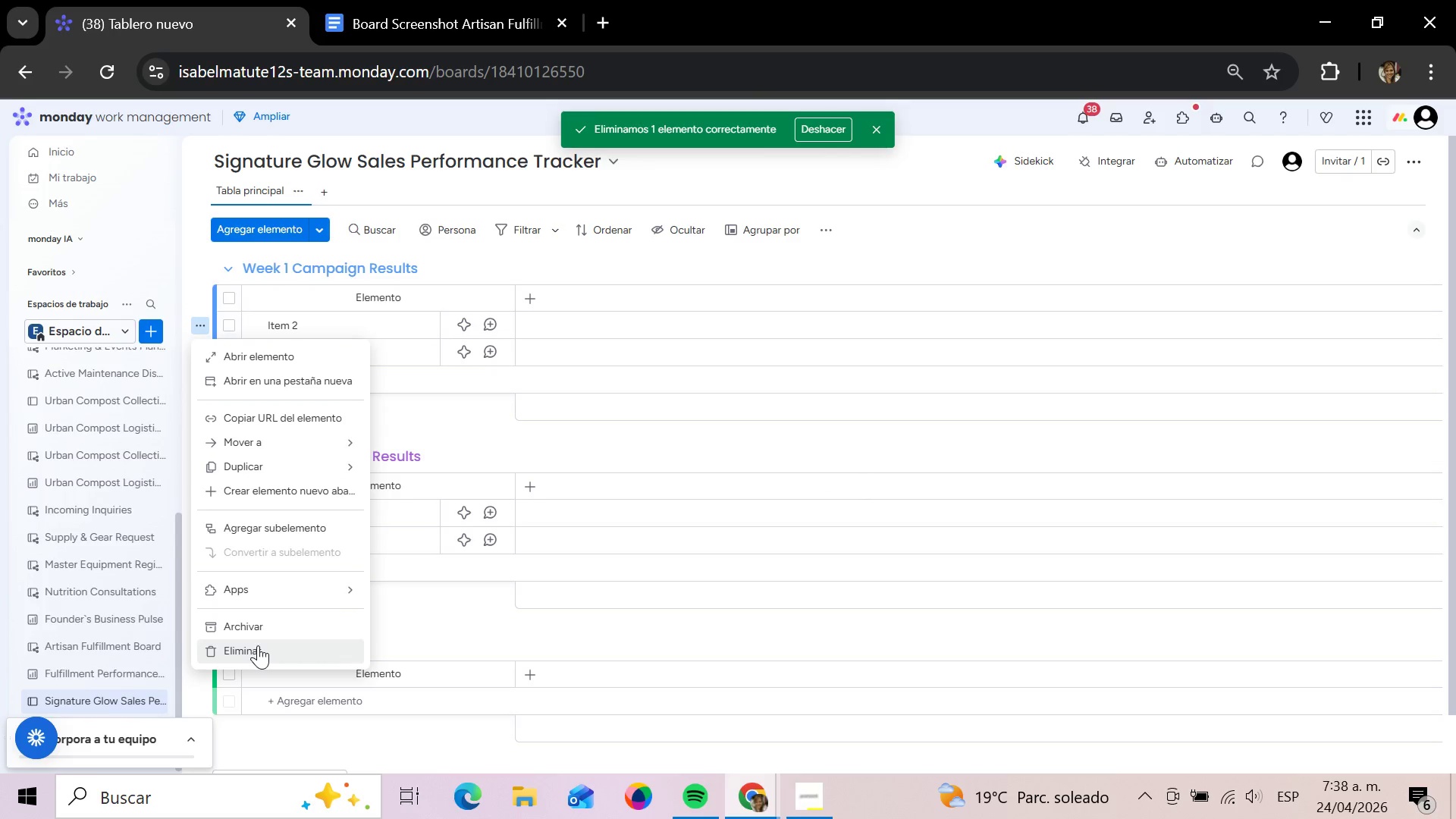 
left_click([258, 645])
 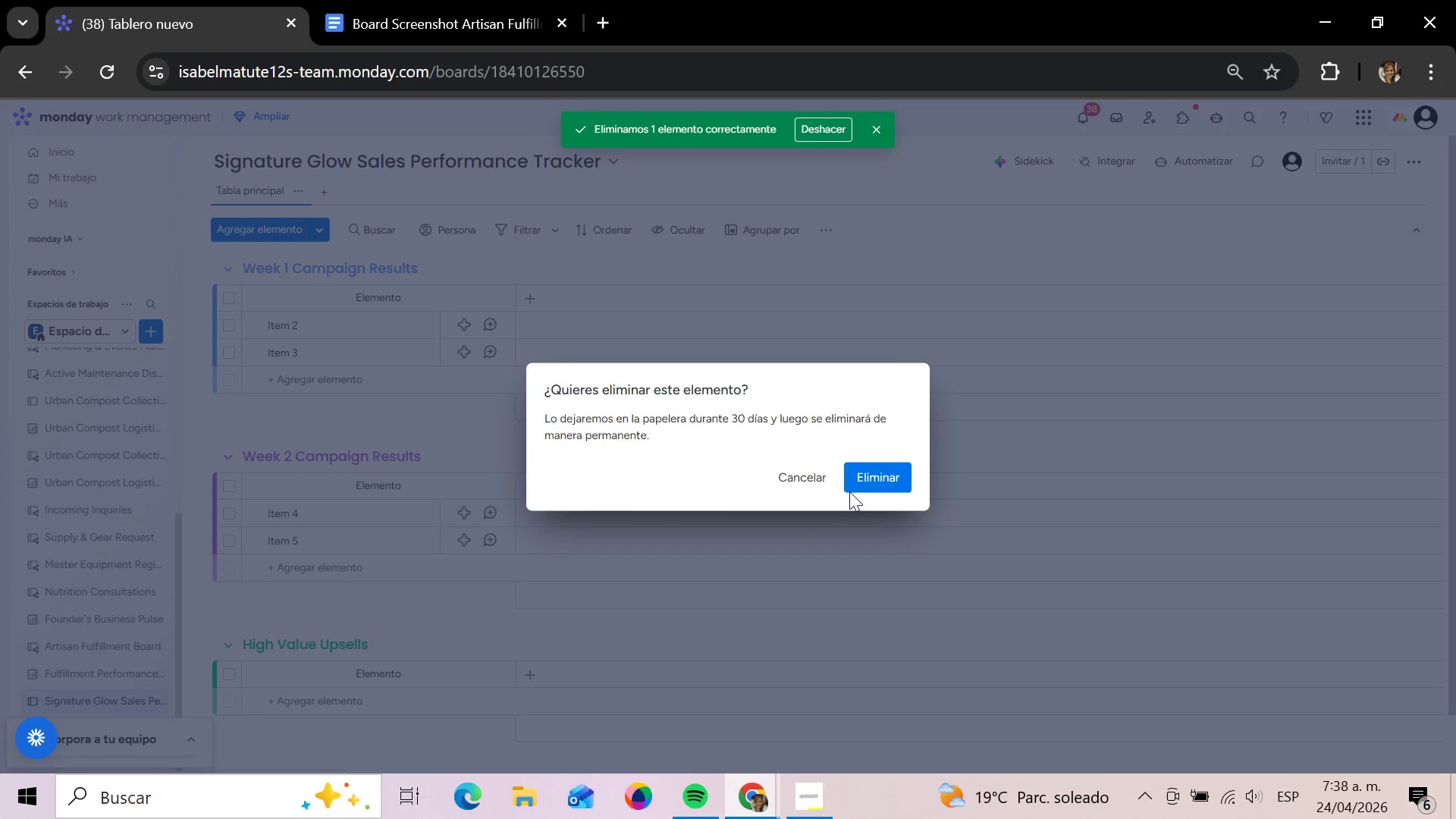 
left_click([859, 486])
 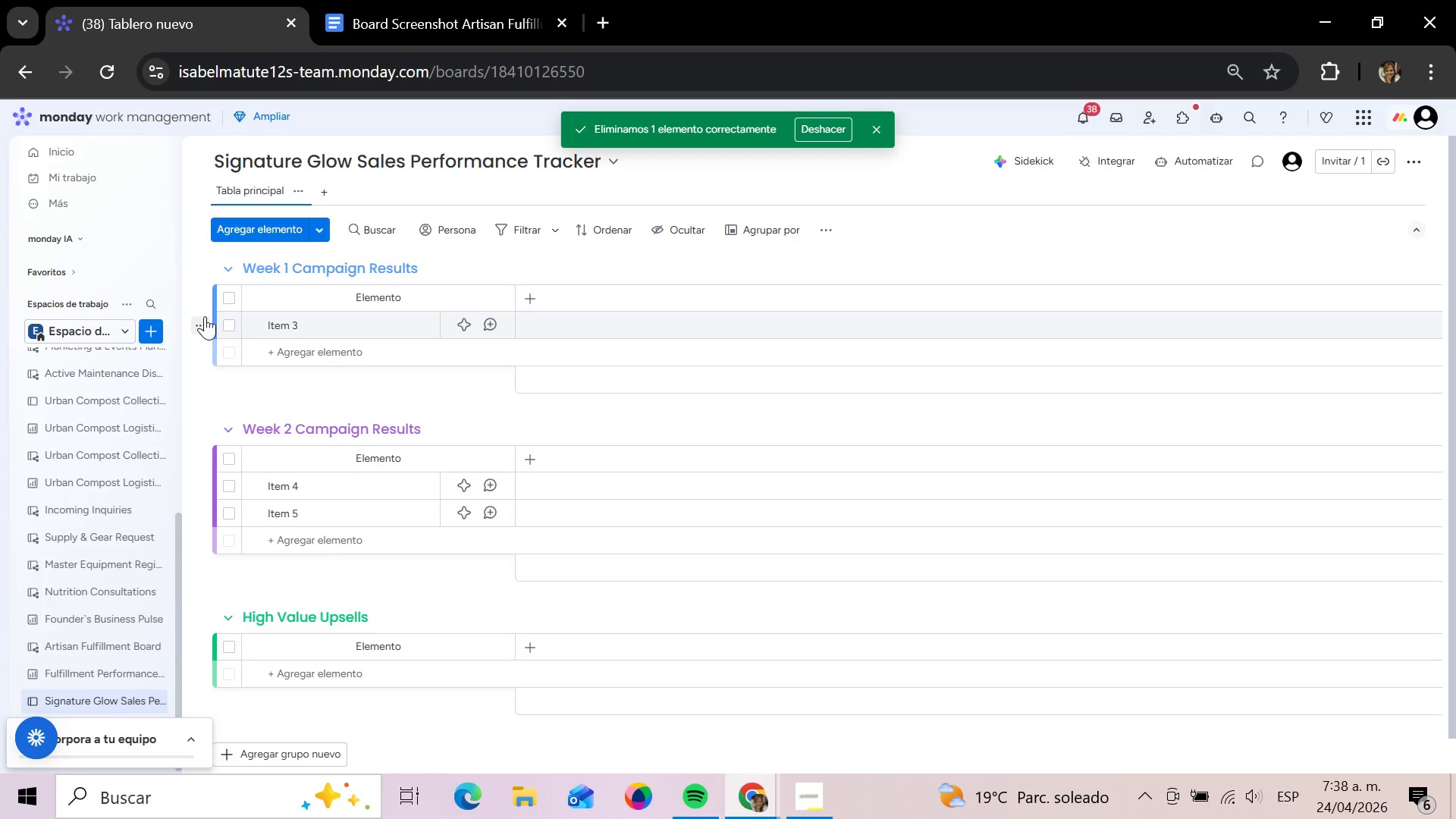 
left_click([198, 338])
 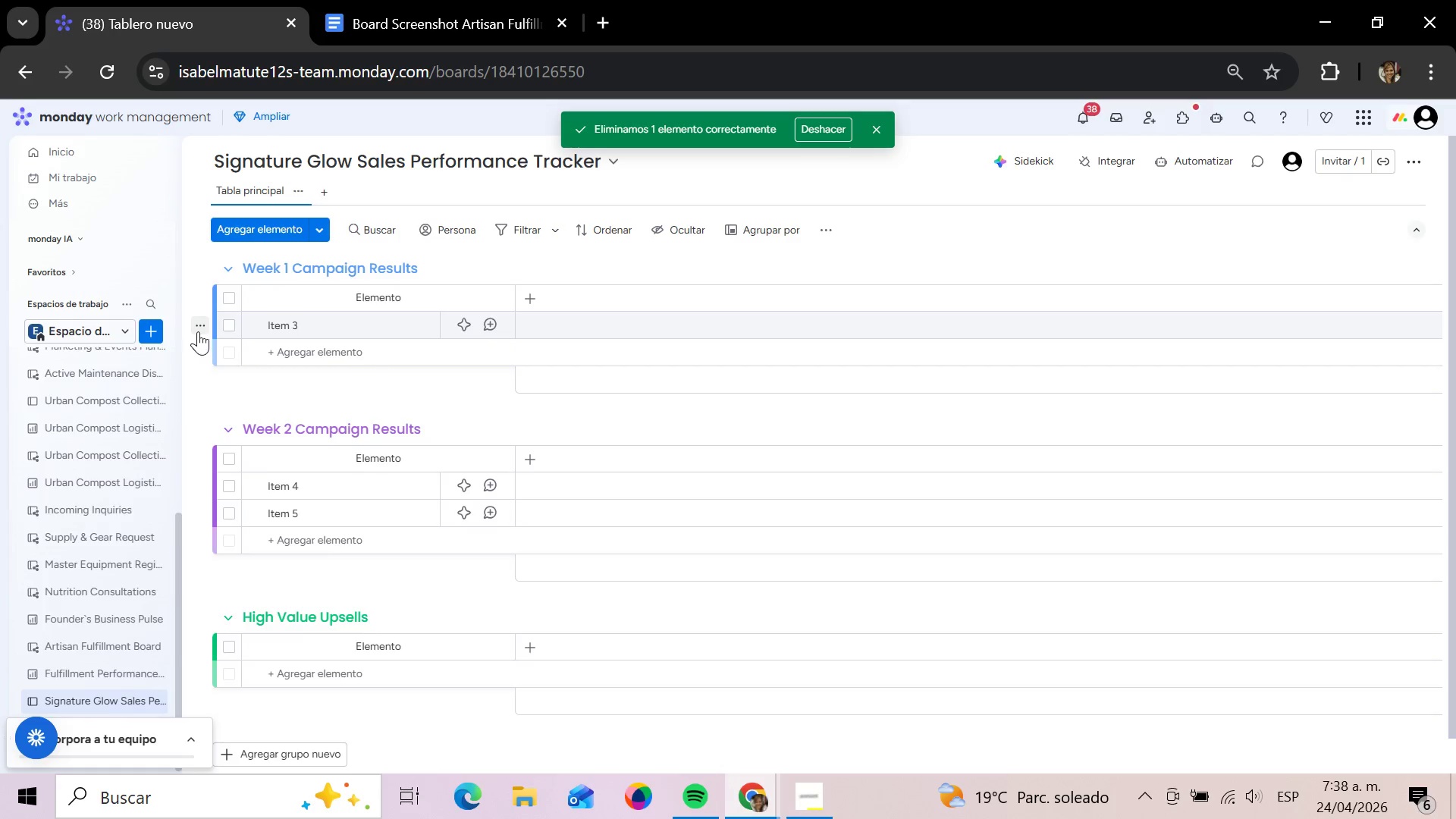 
left_click([198, 331])
 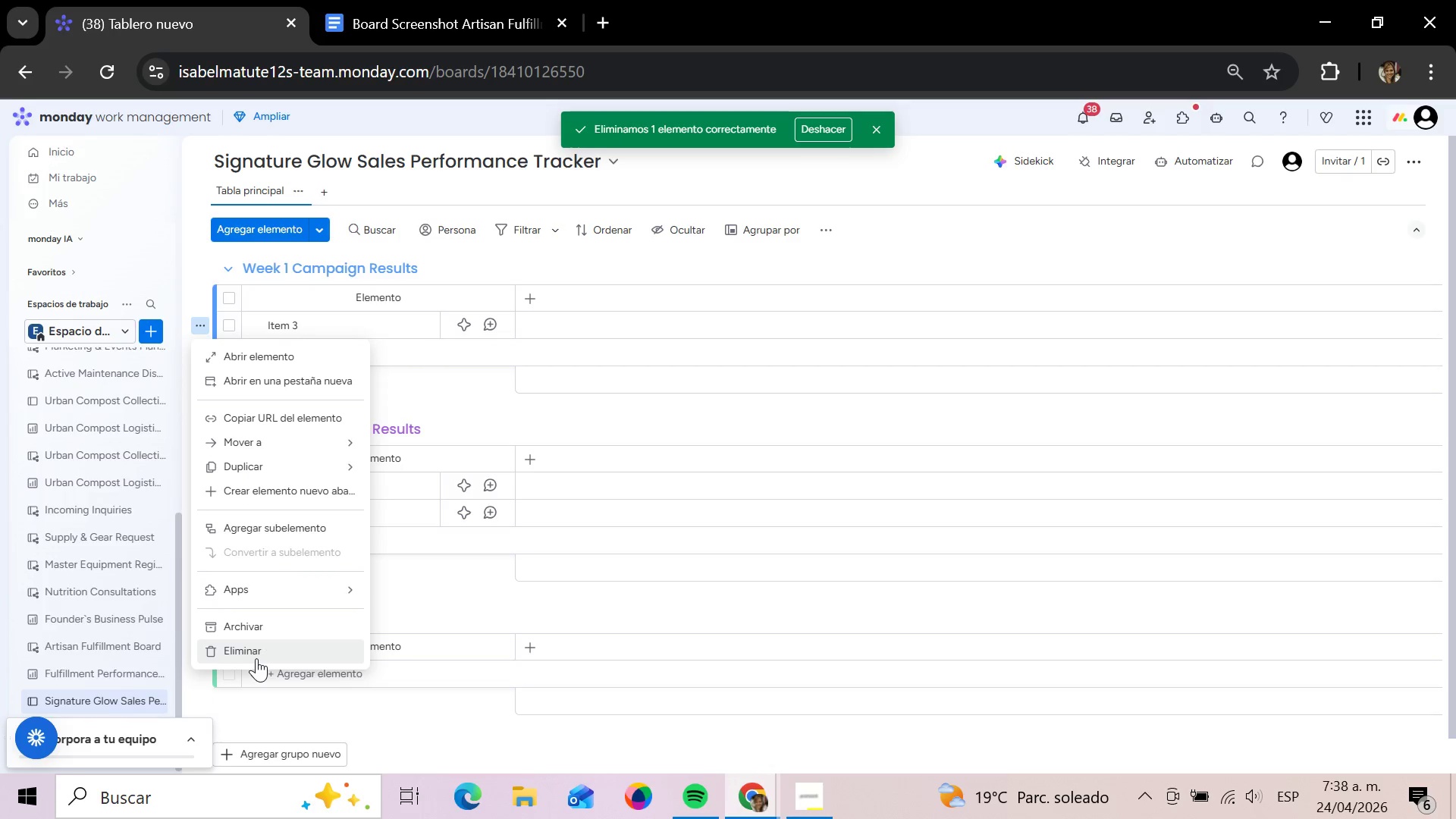 
left_click([255, 657])
 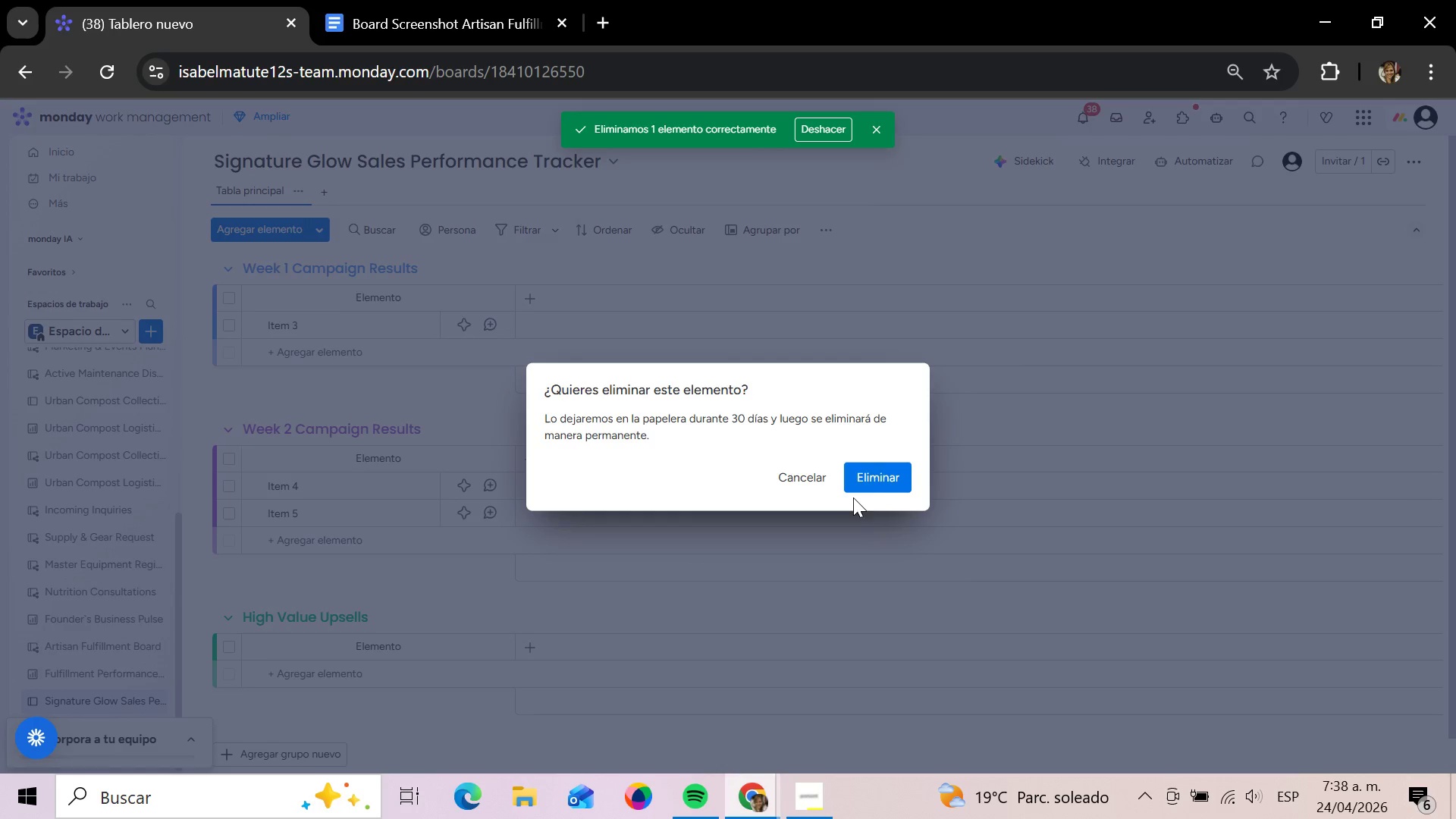 
left_click([868, 482])
 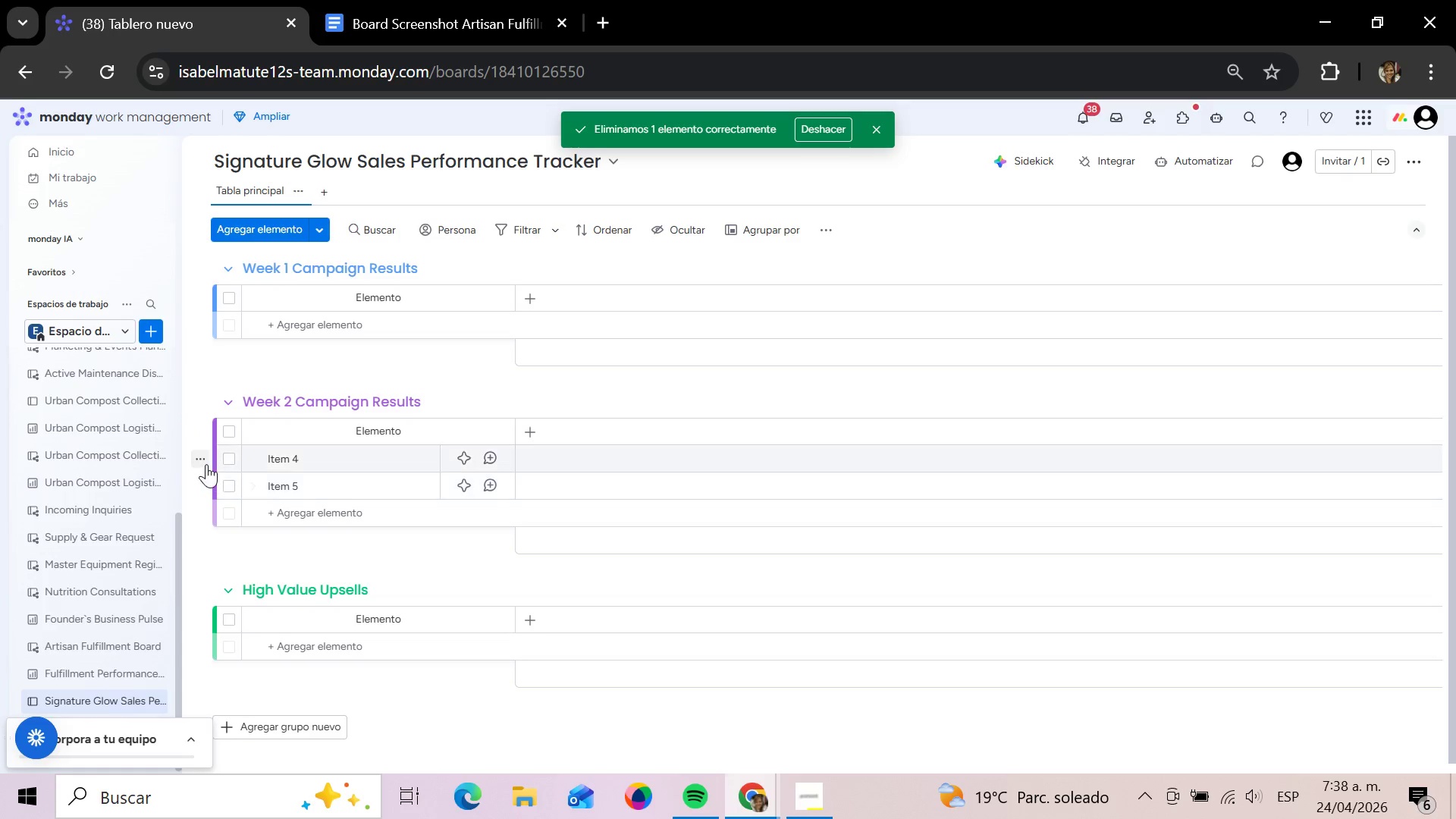 
left_click([206, 464])
 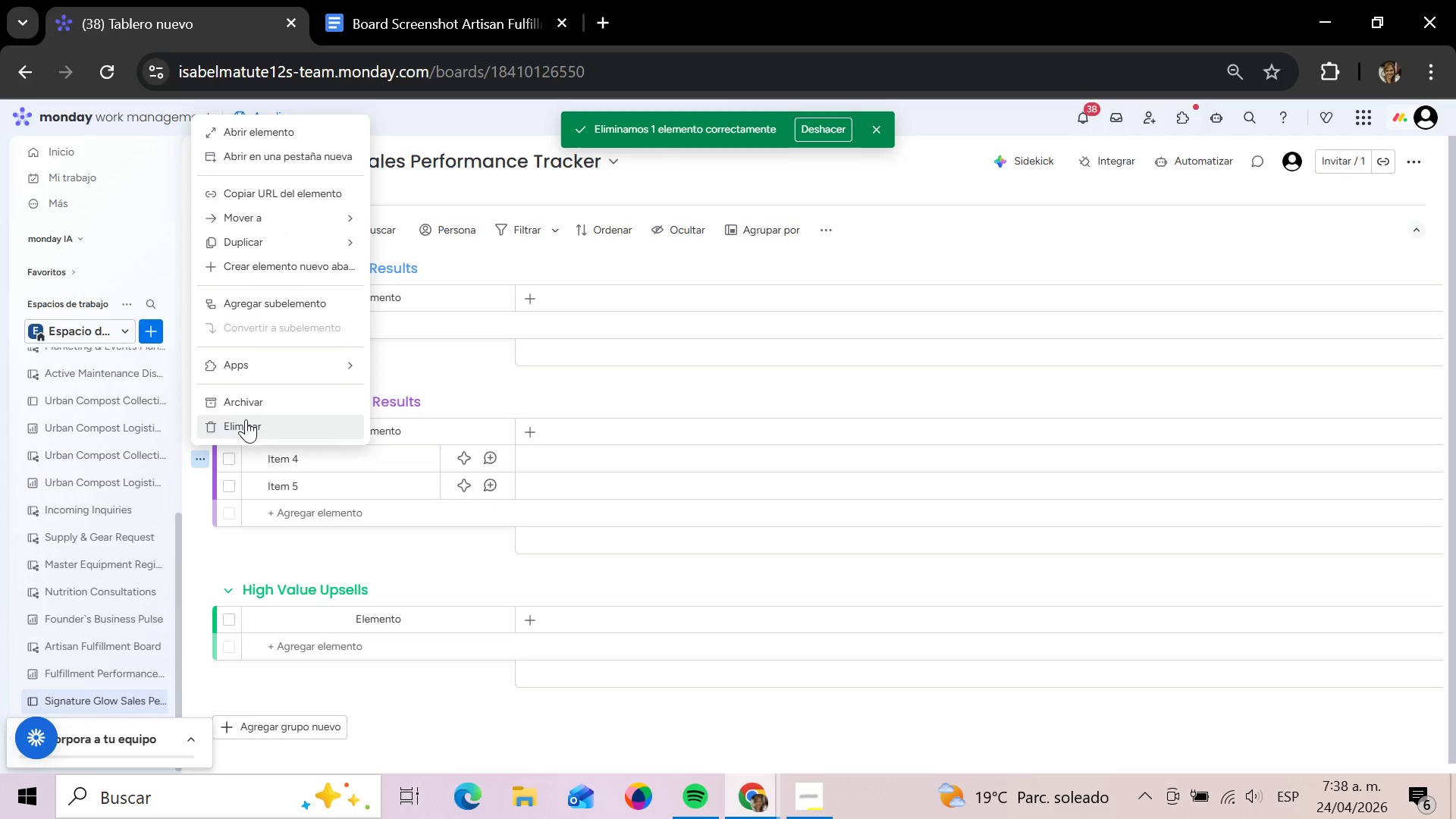 
left_click([246, 419])
 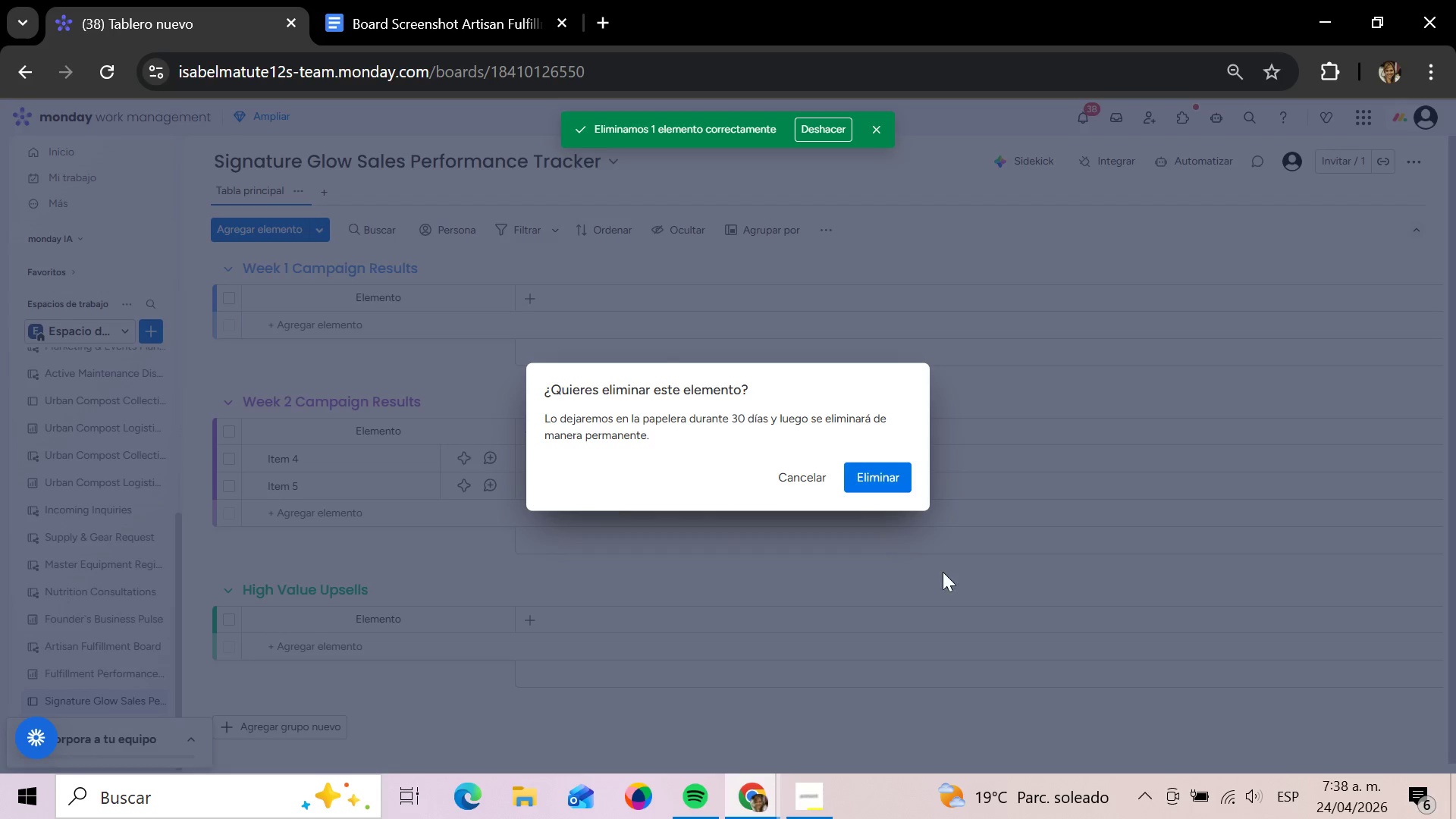 
left_click([943, 572])
 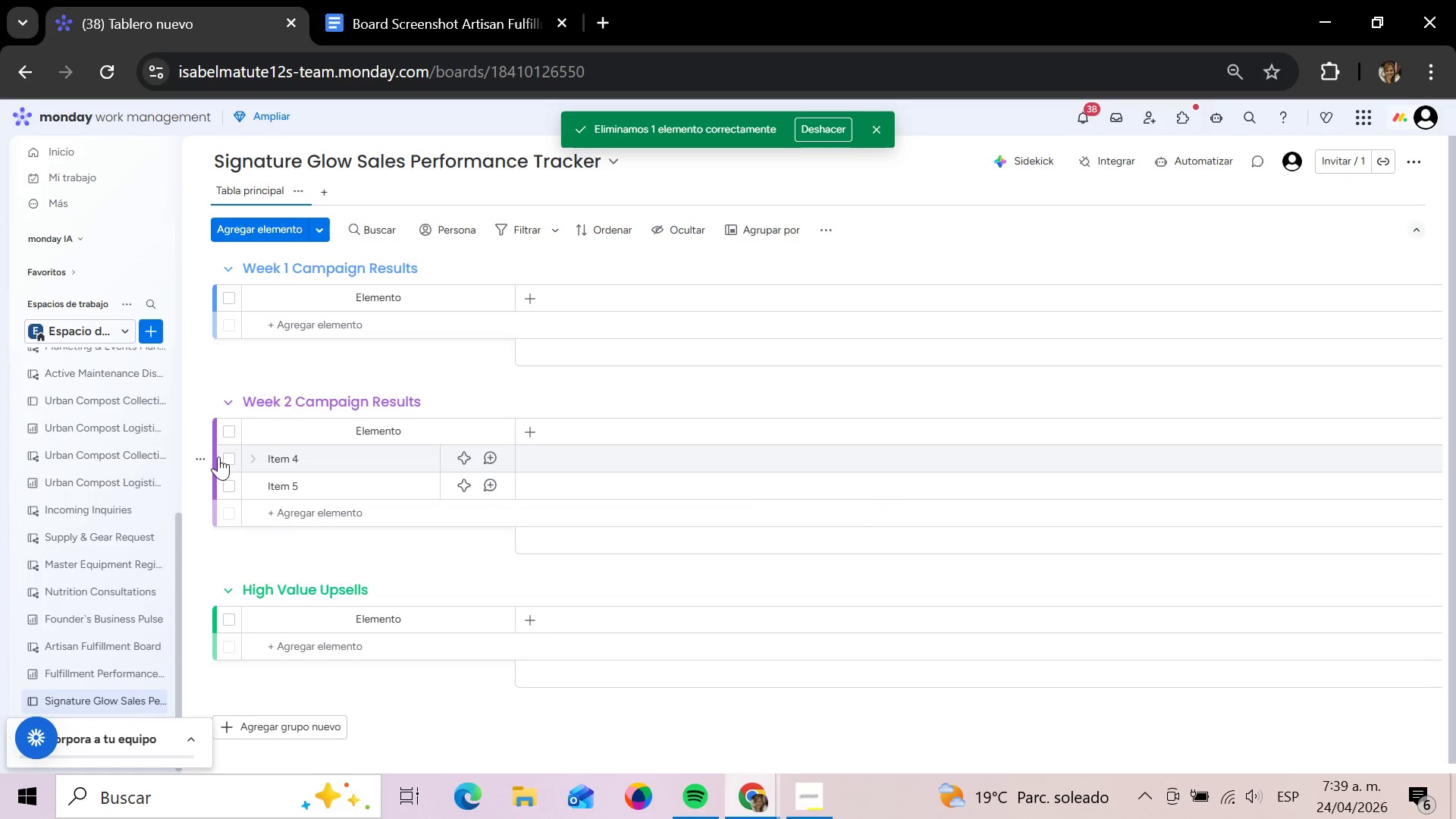 
left_click([209, 459])
 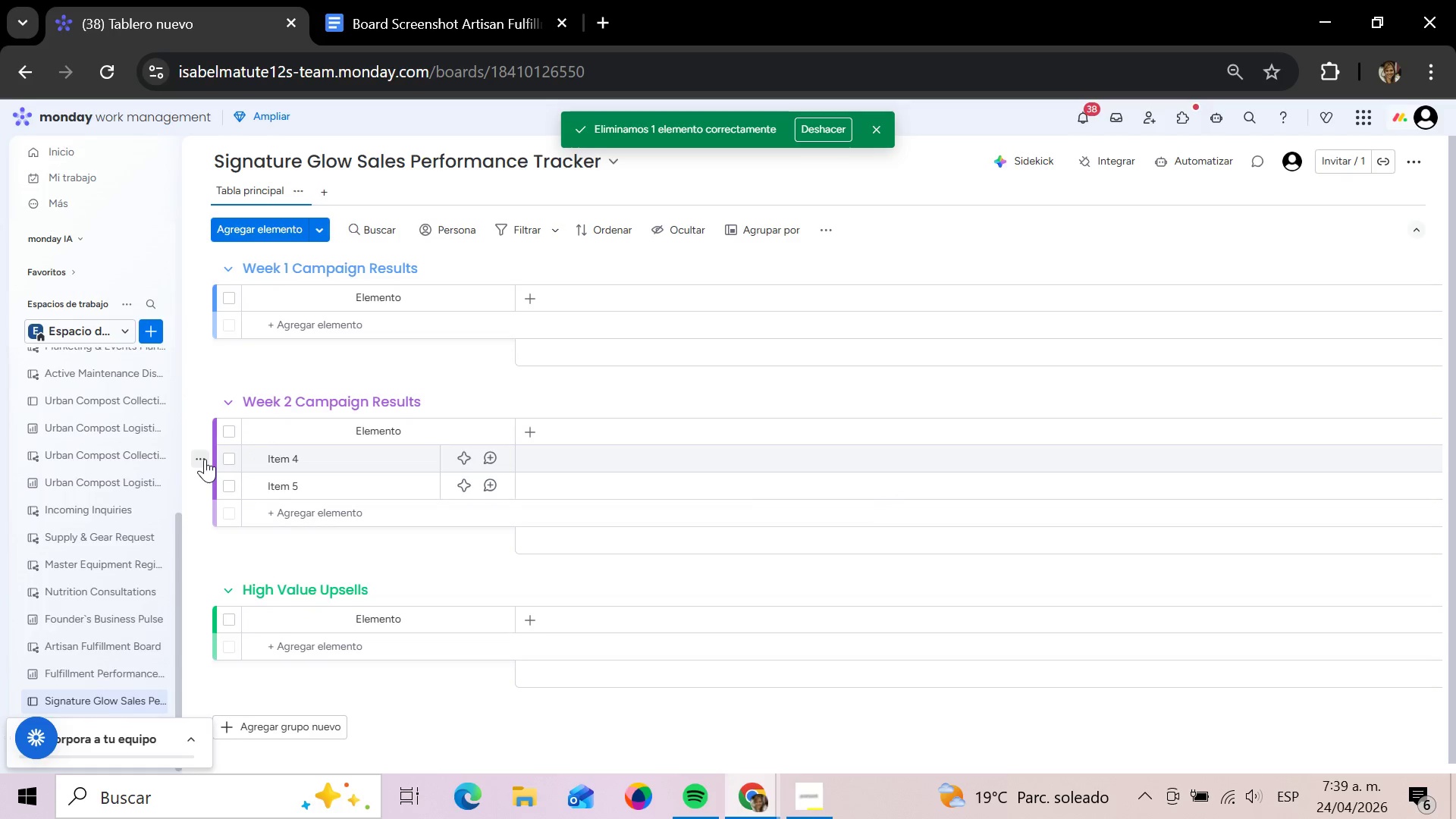 
left_click([205, 459])
 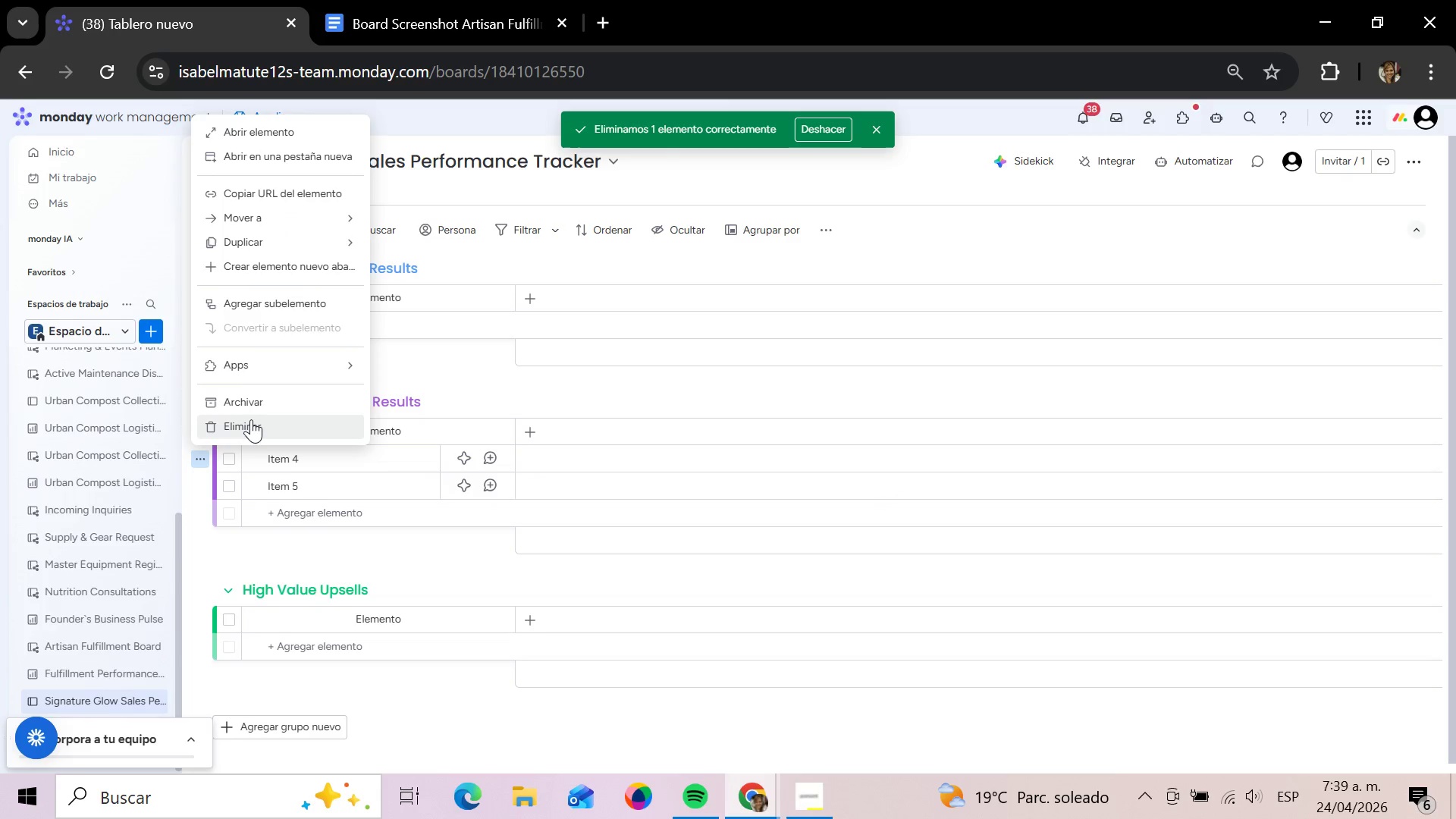 
left_click([251, 419])
 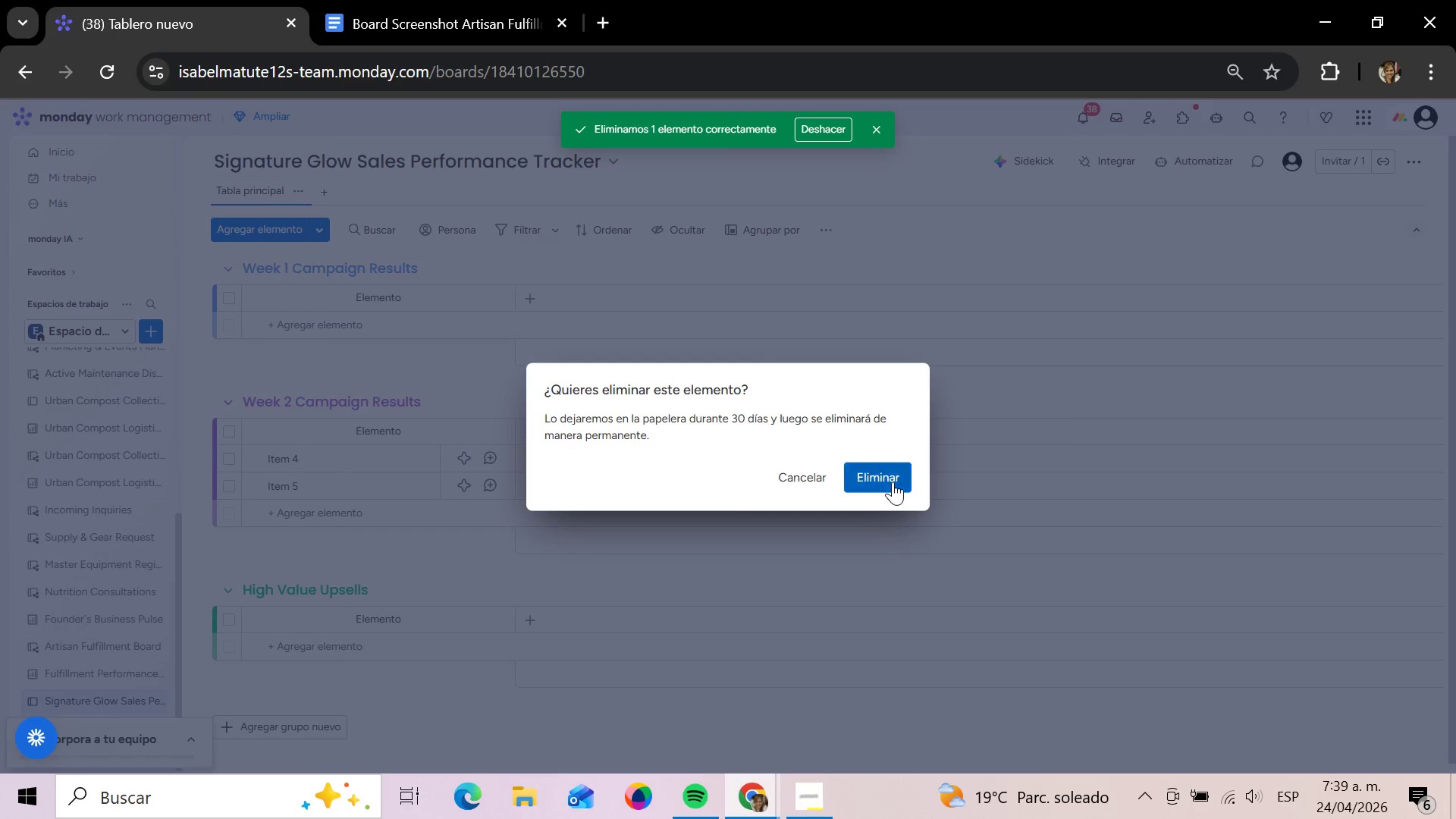 
left_click([893, 482])
 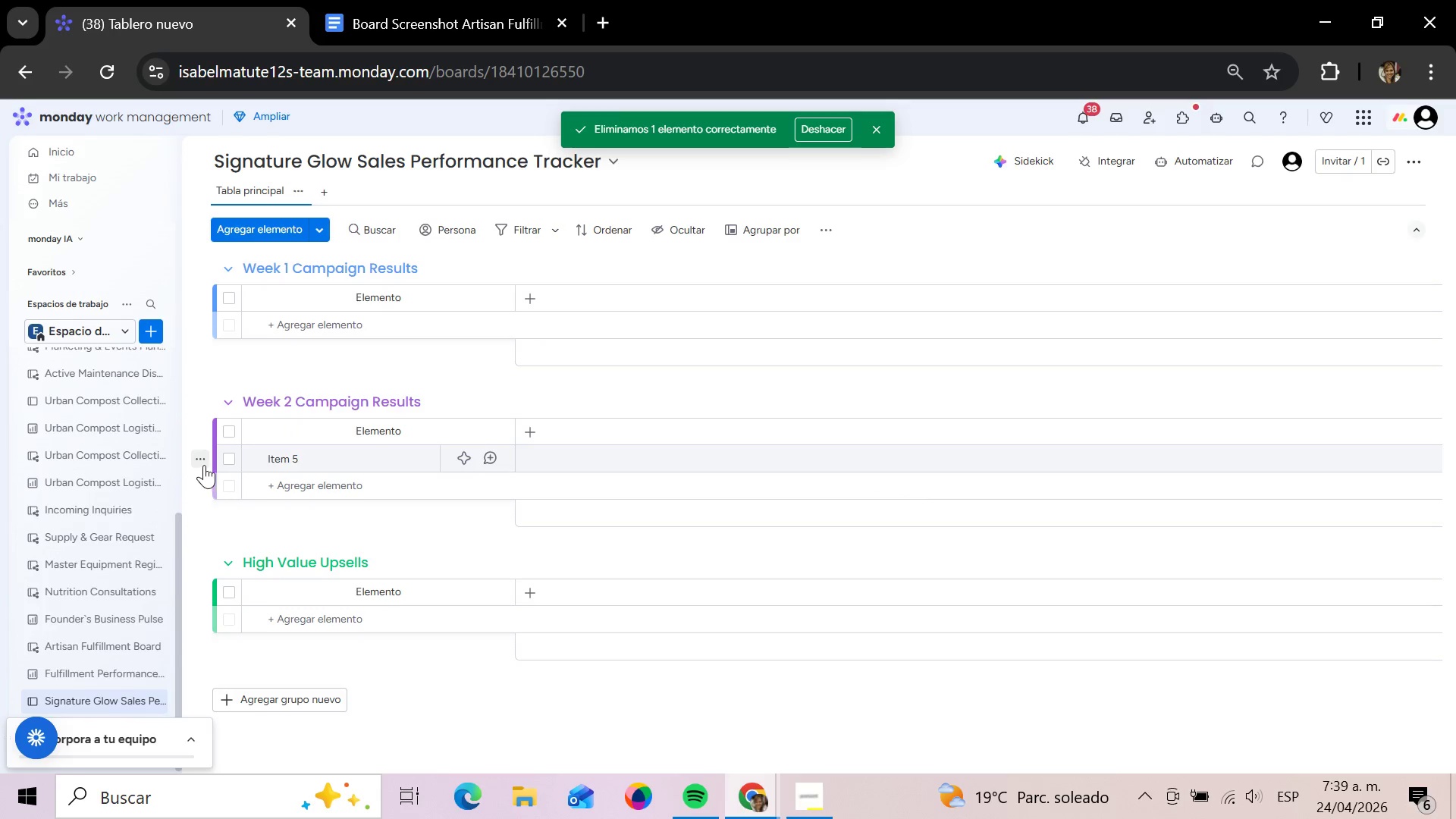 
left_click([202, 456])
 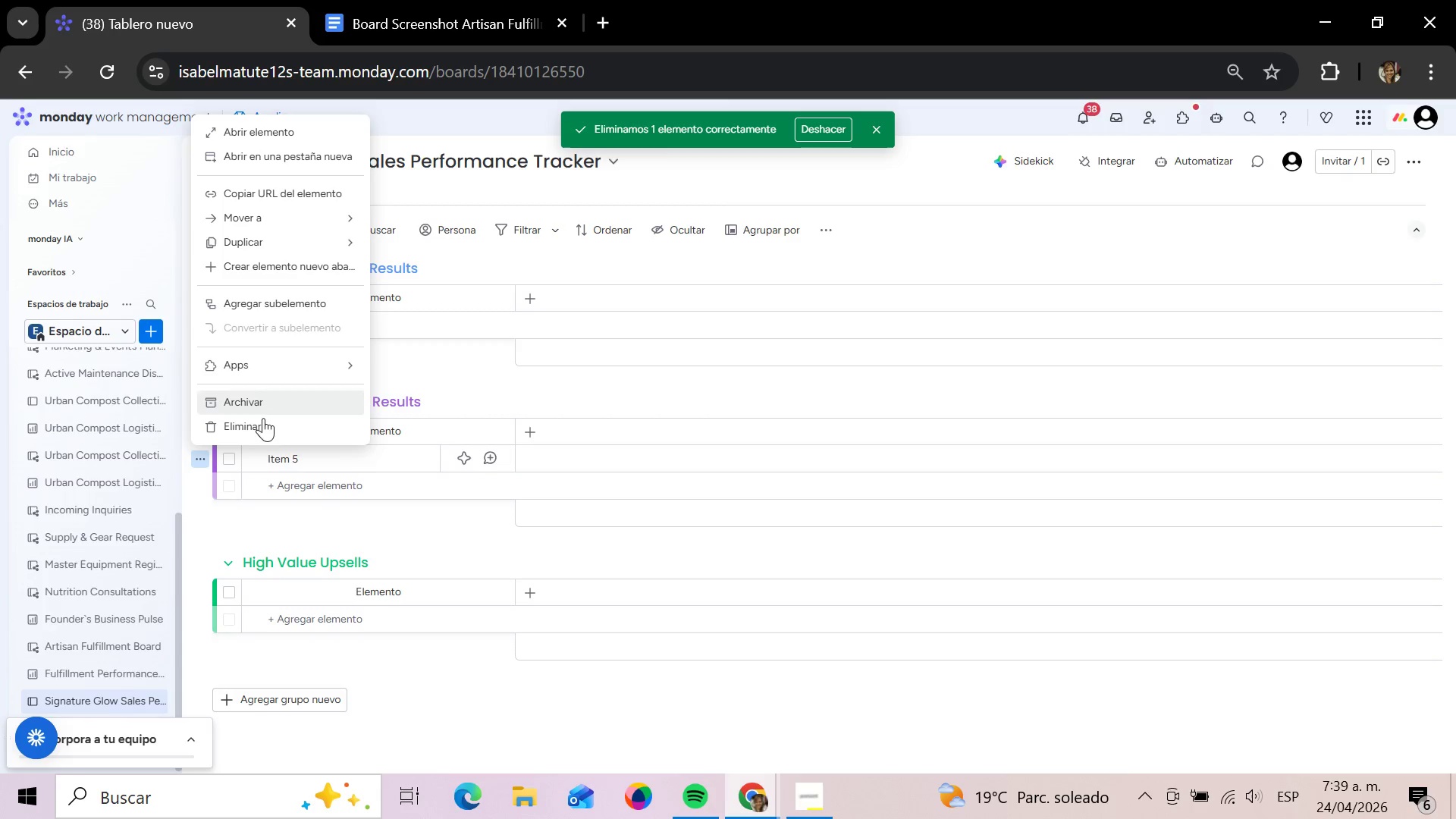 
left_click([255, 422])
 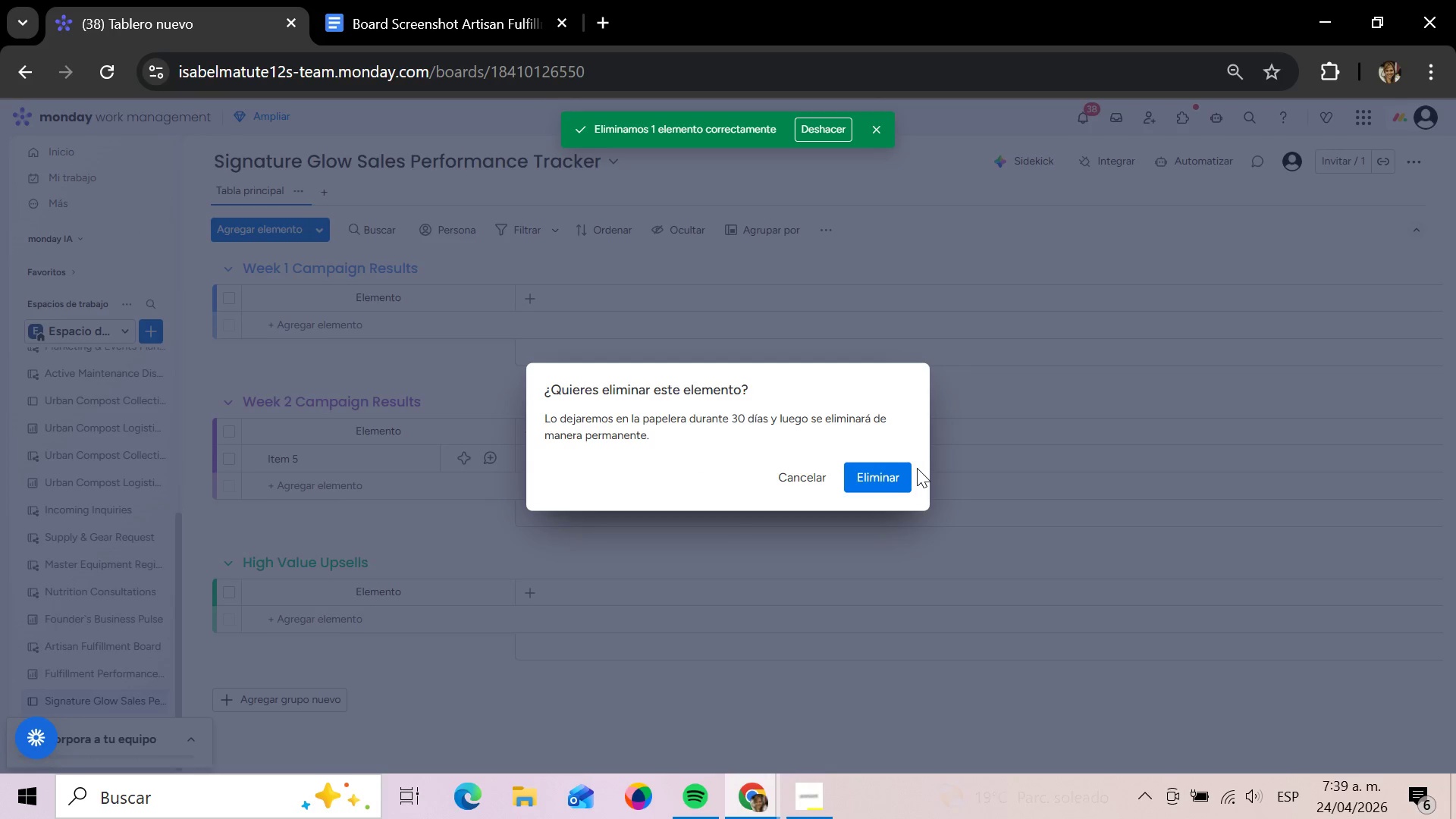 
left_click([869, 483])
 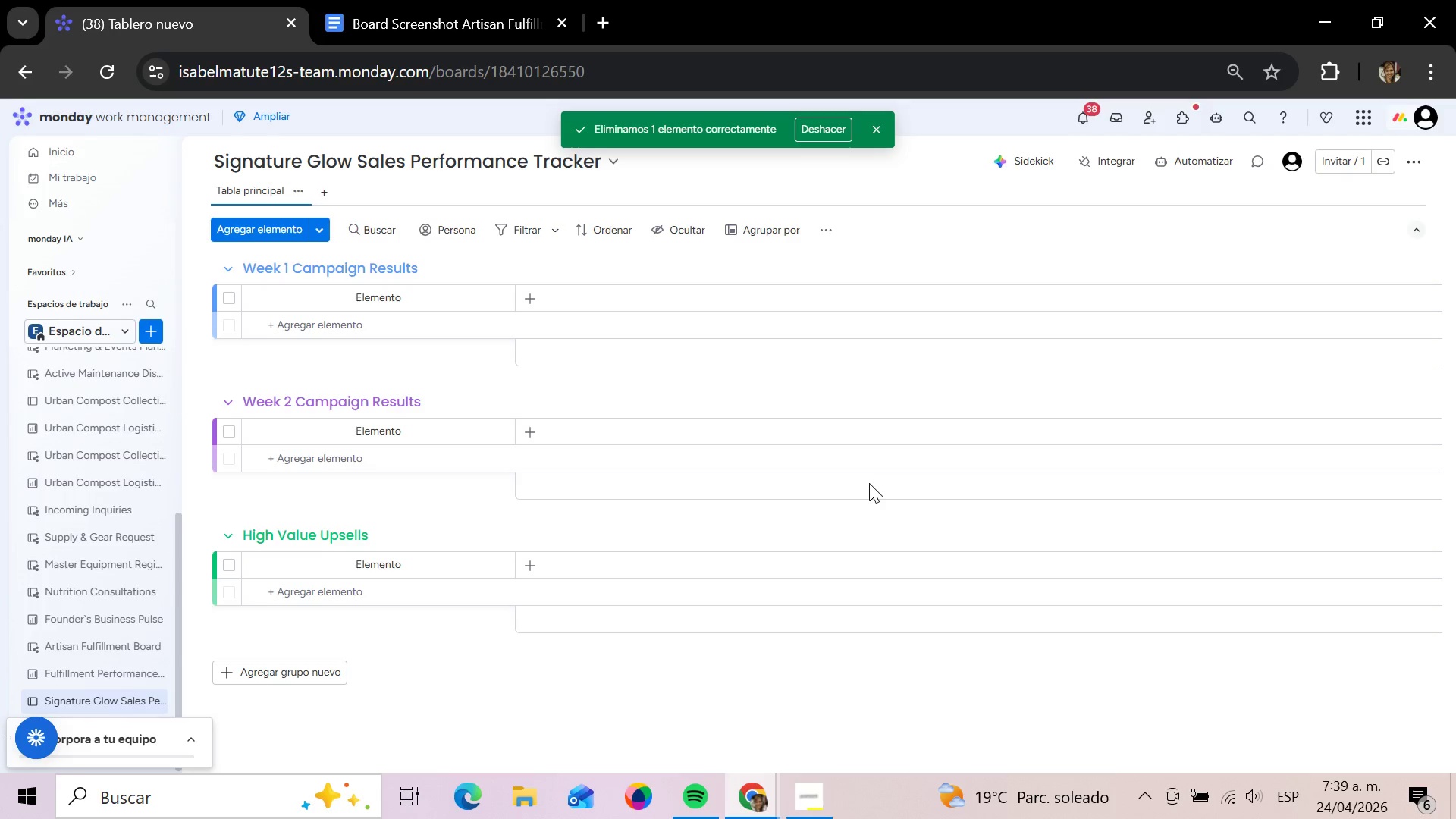 
wait(14.94)
 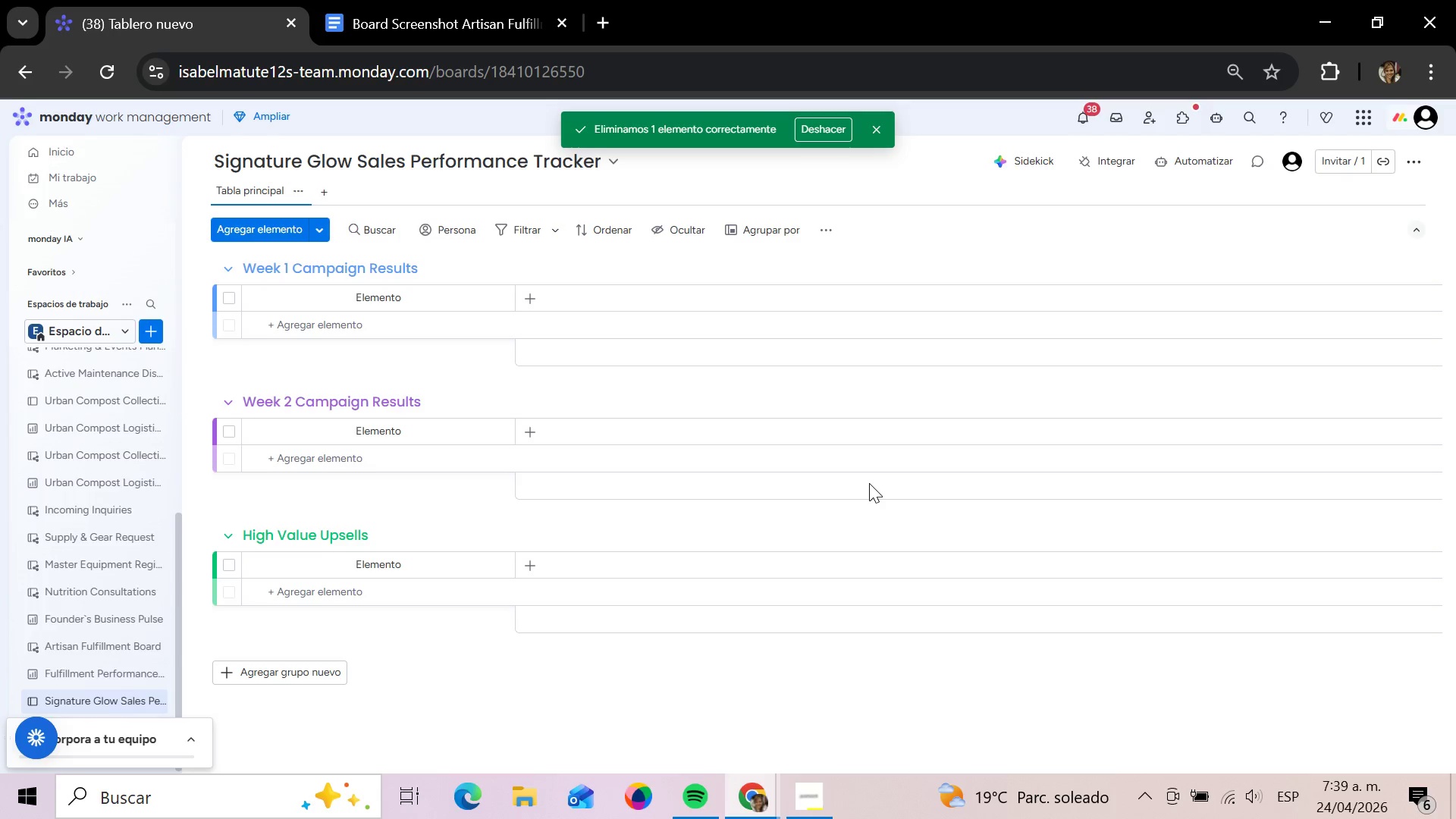 
mouse_move([430, 282])
 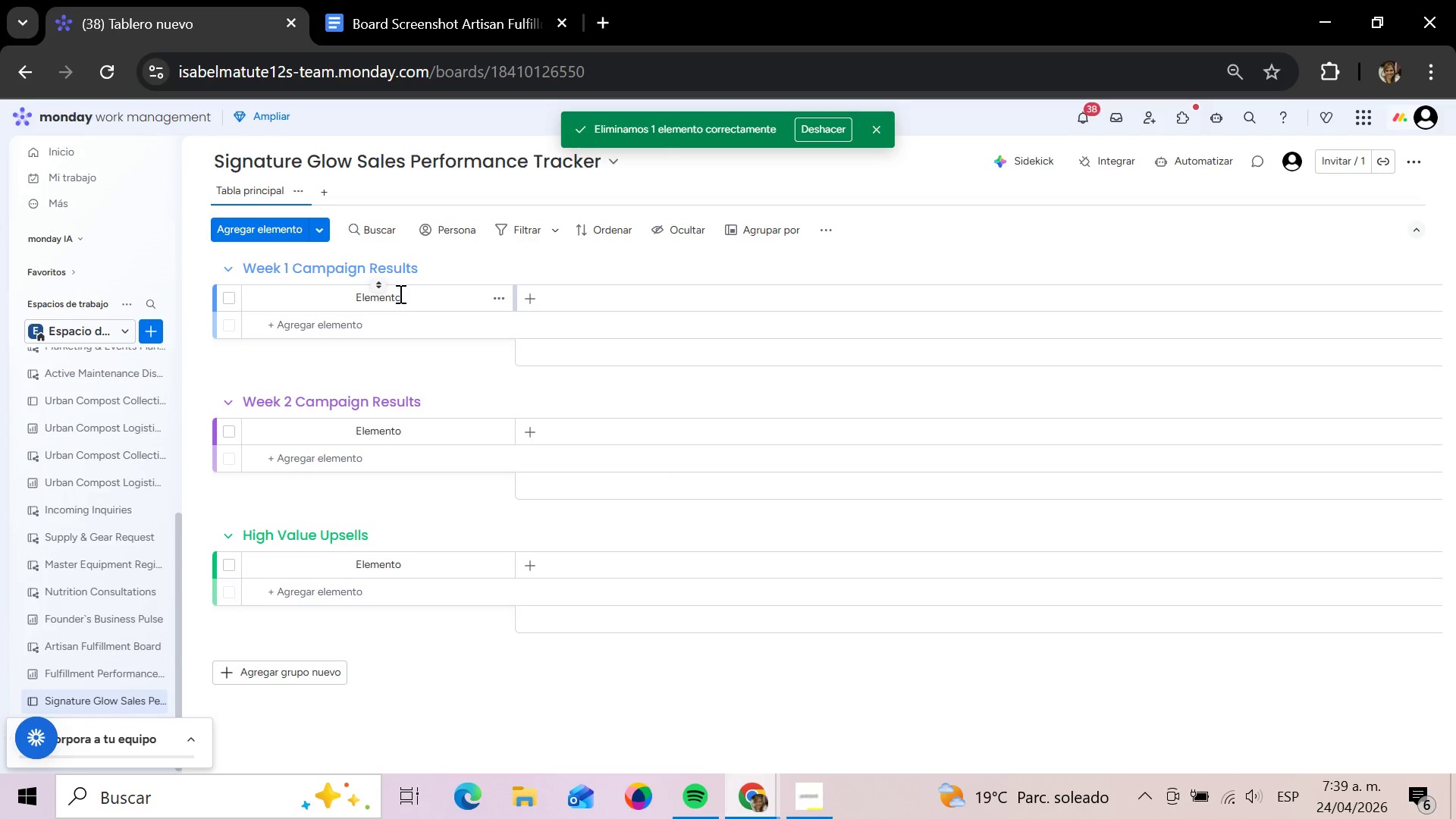 
mouse_move([406, 309])
 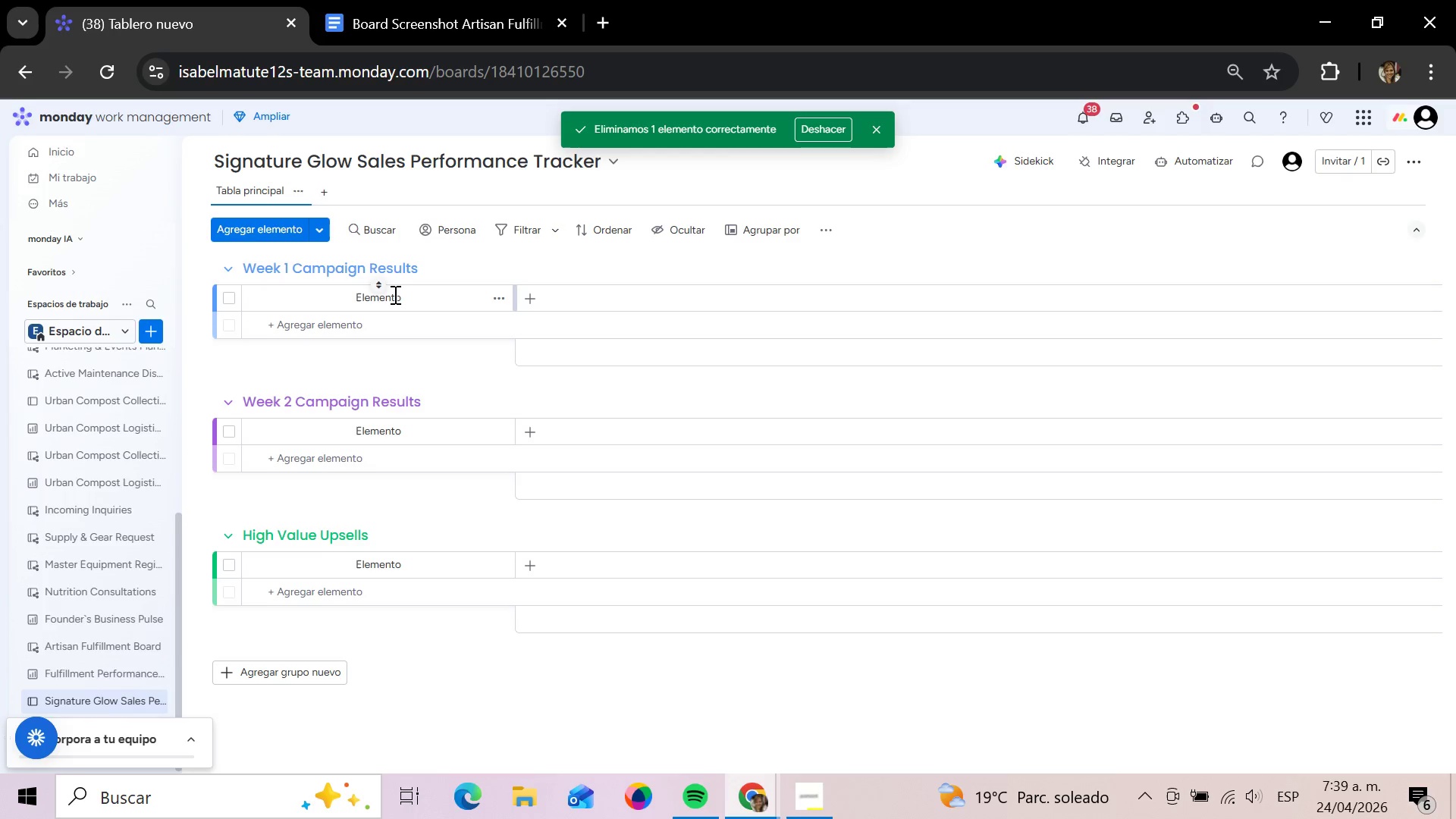 
left_click([394, 296])
 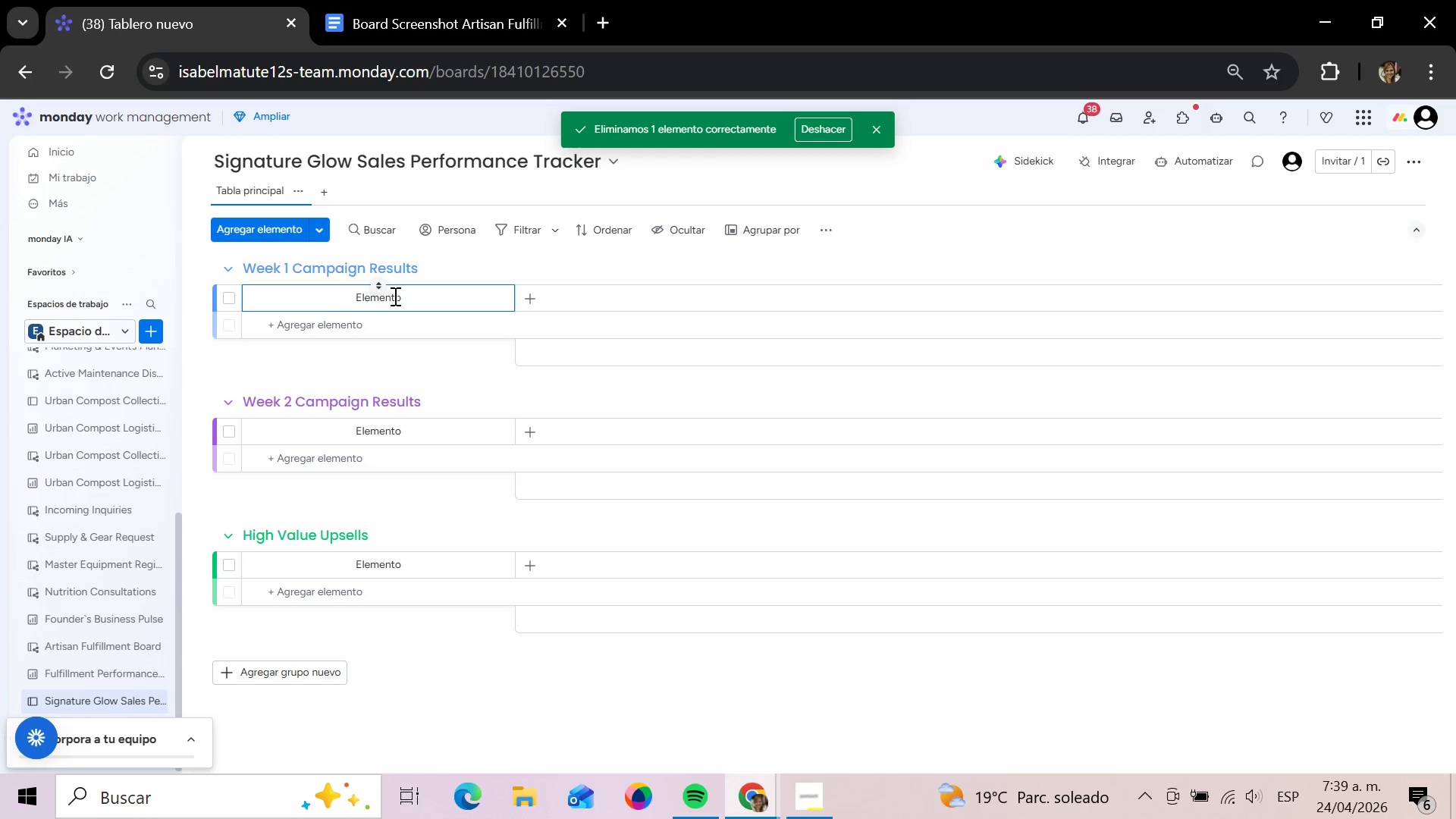 
key(Backspace)
type(Treatment & Client)
 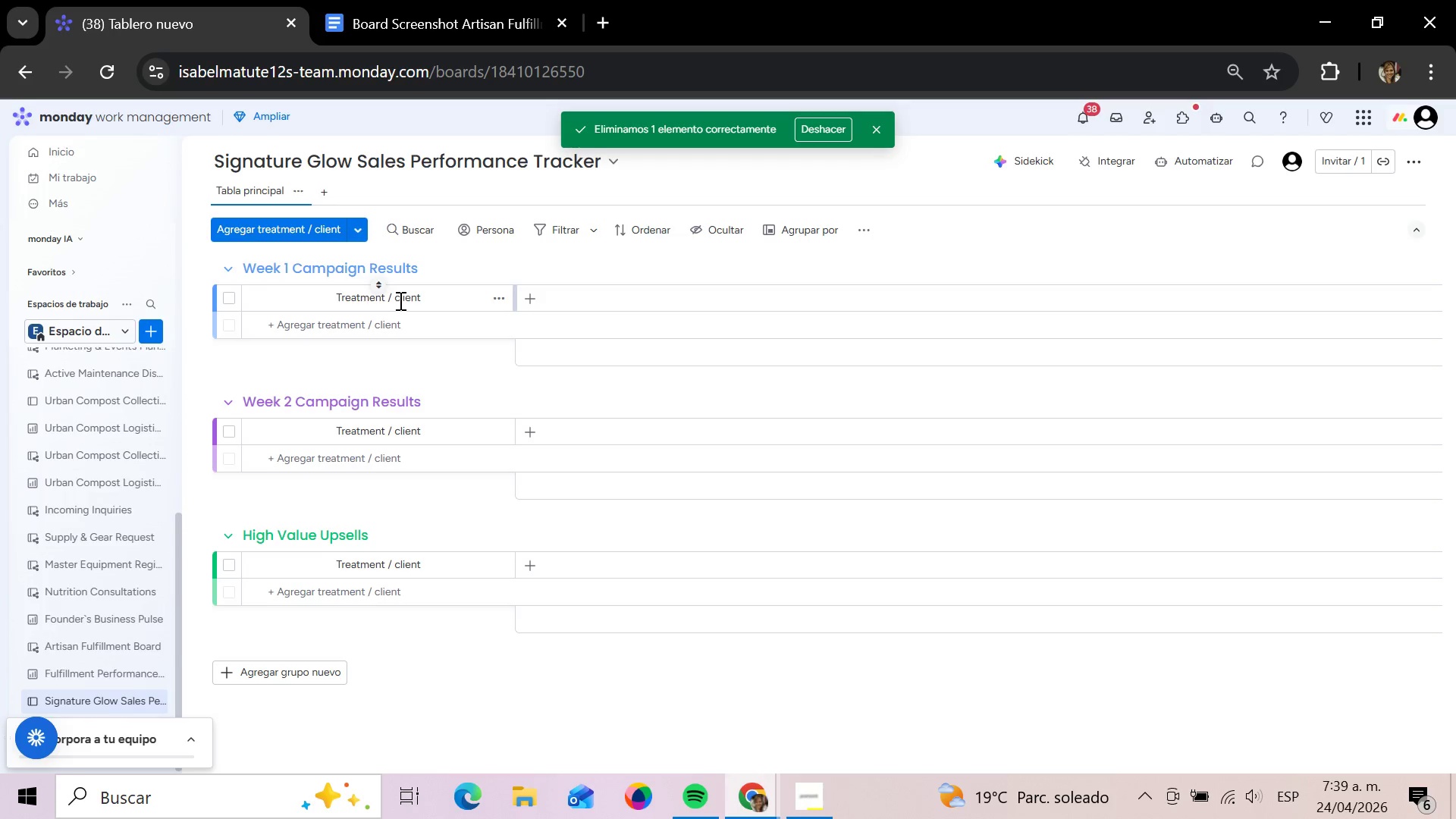 
 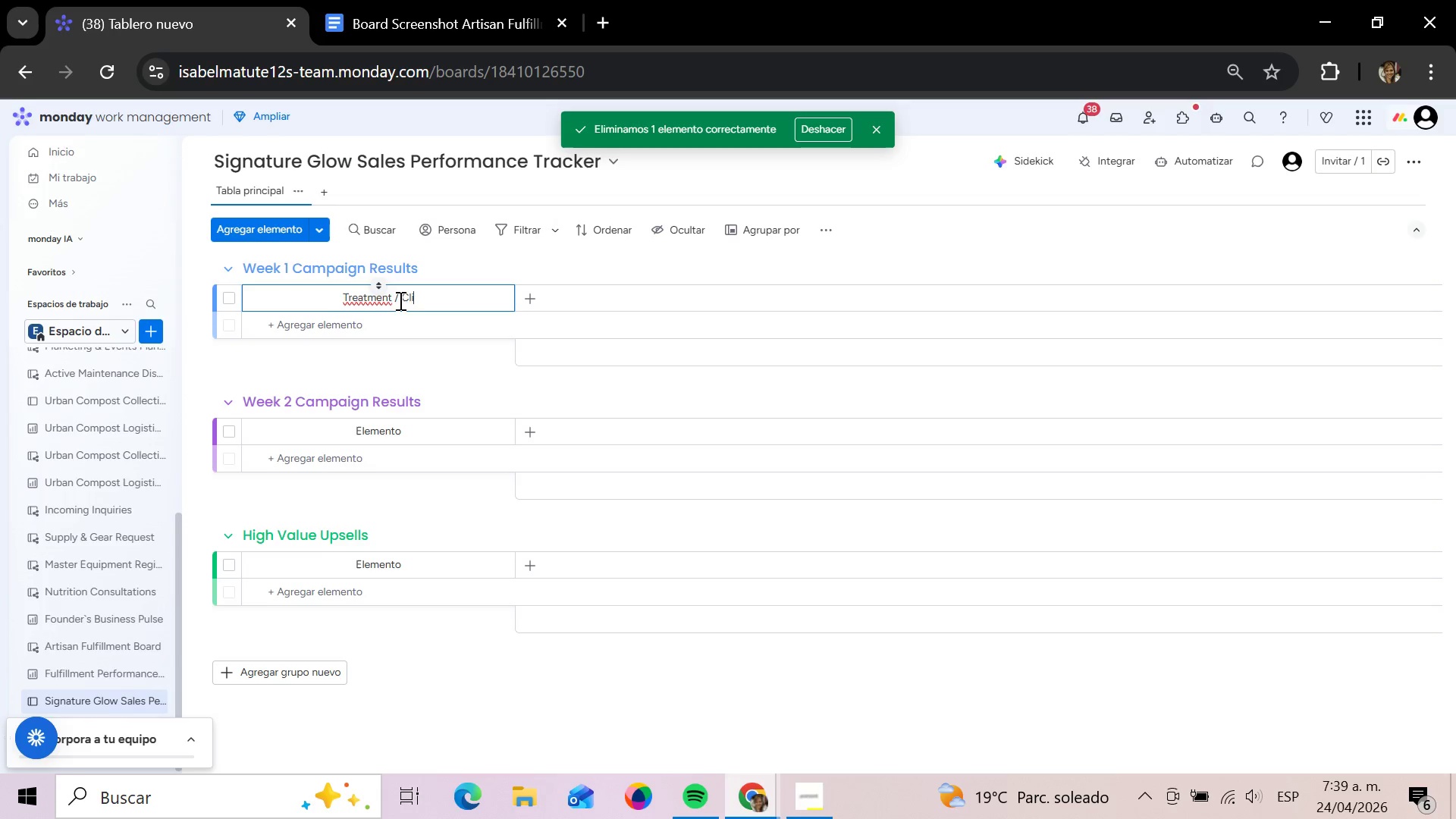 
key(Enter)
 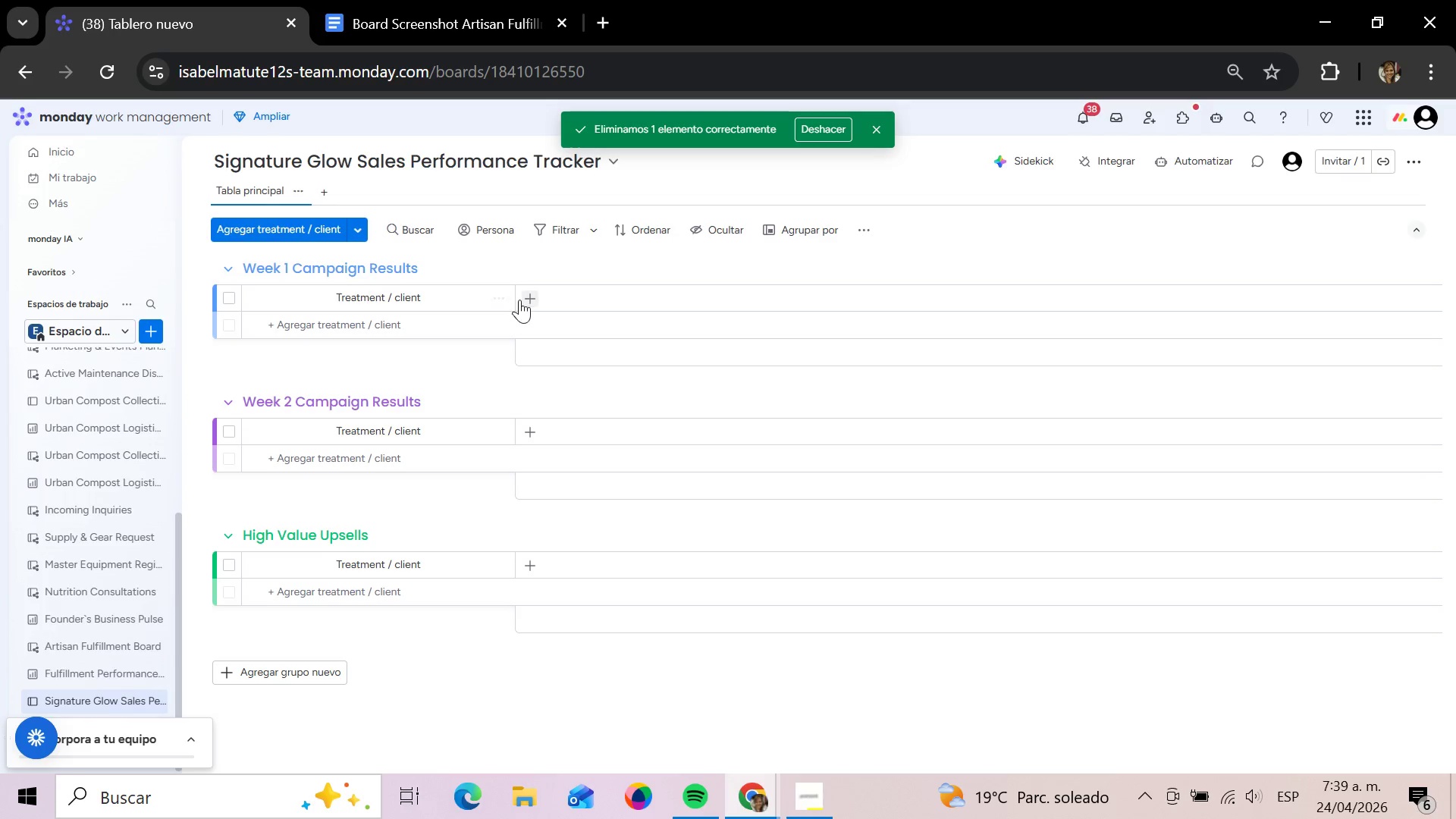 
left_click([519, 300])
 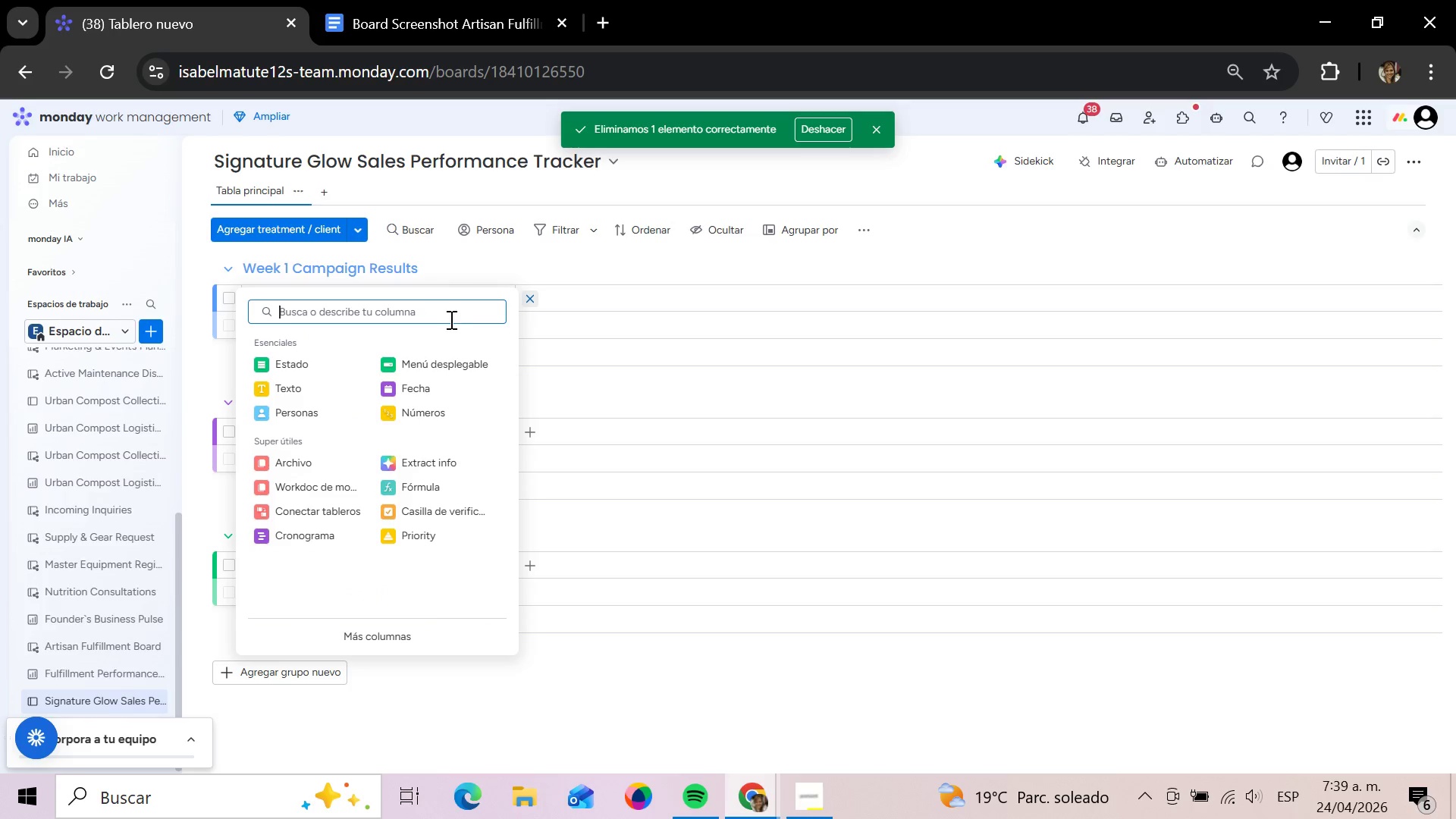 
type(Treatfec)
 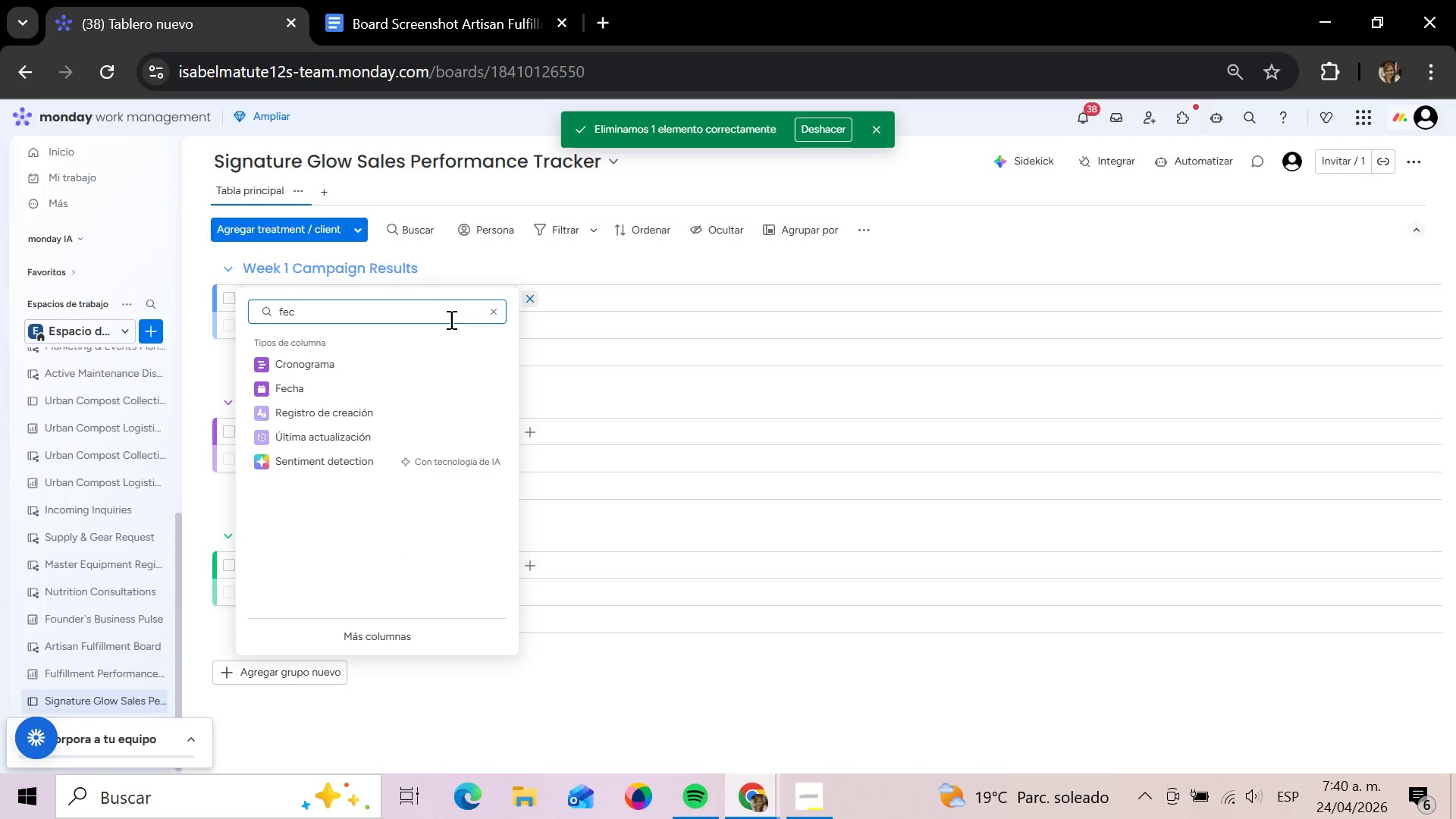 
hold_key(key=Backspace, duration=0.95)
 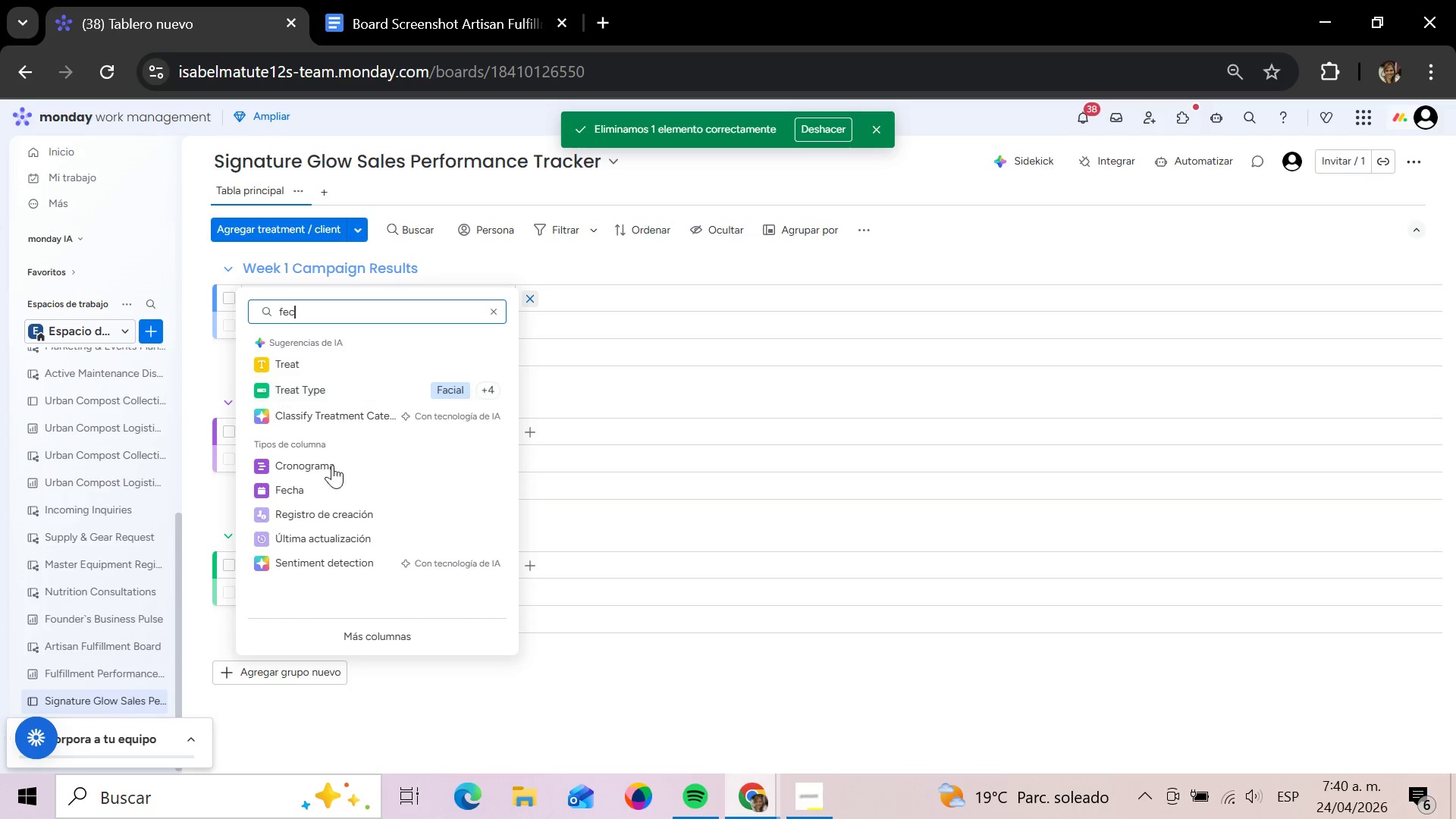 
left_click([334, 497])
 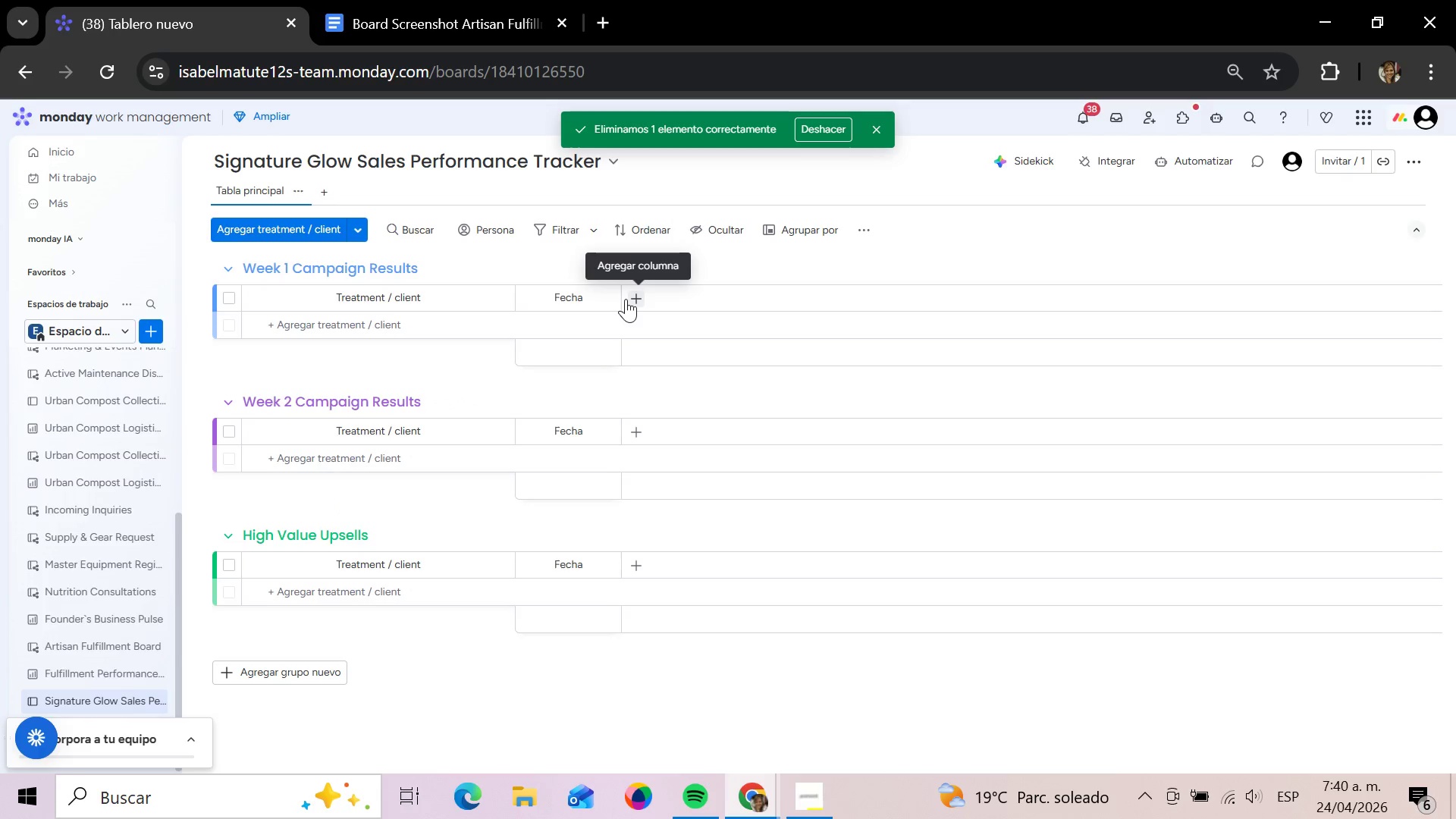 
left_click([629, 300])
 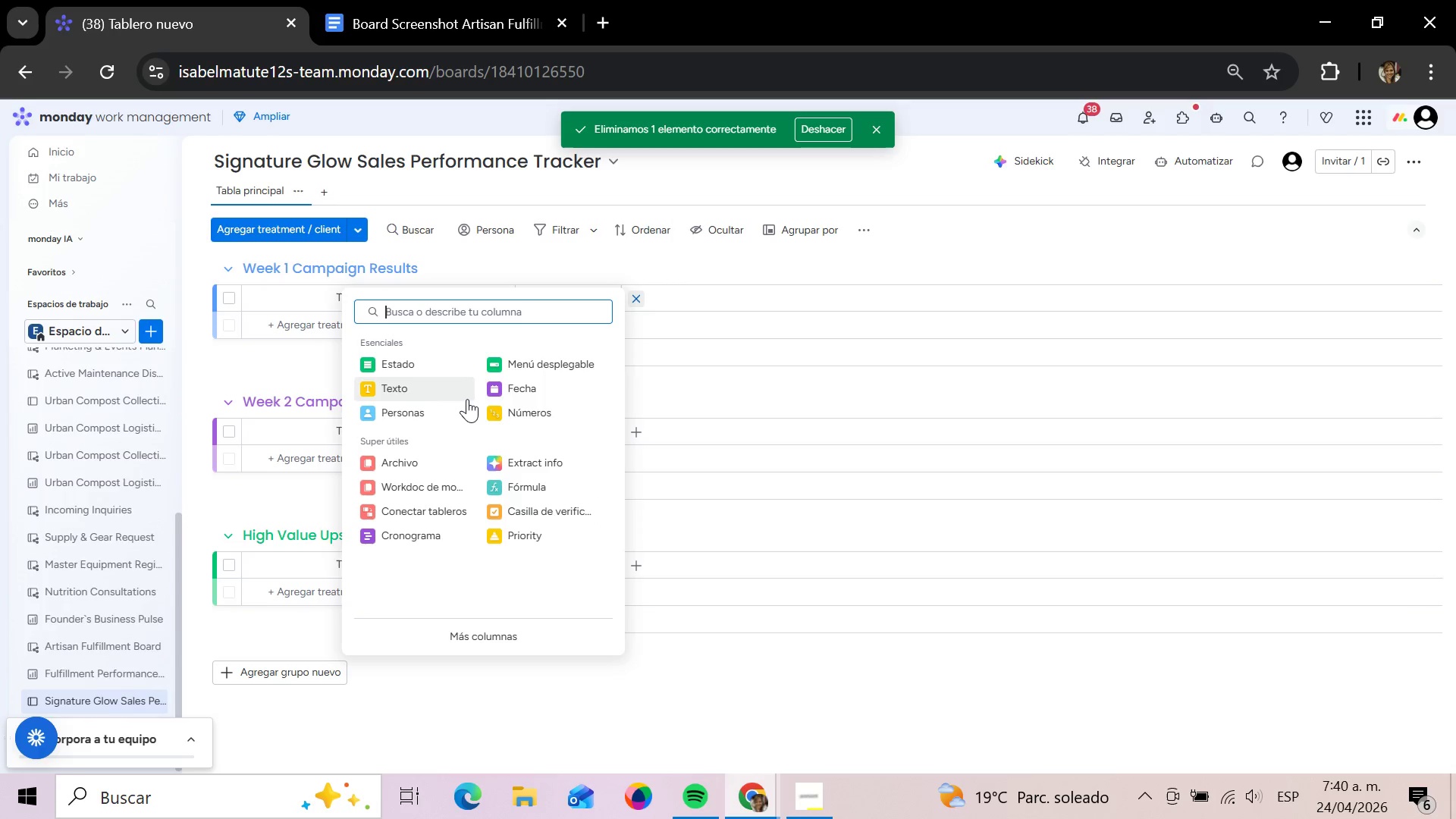 
left_click([422, 407])
 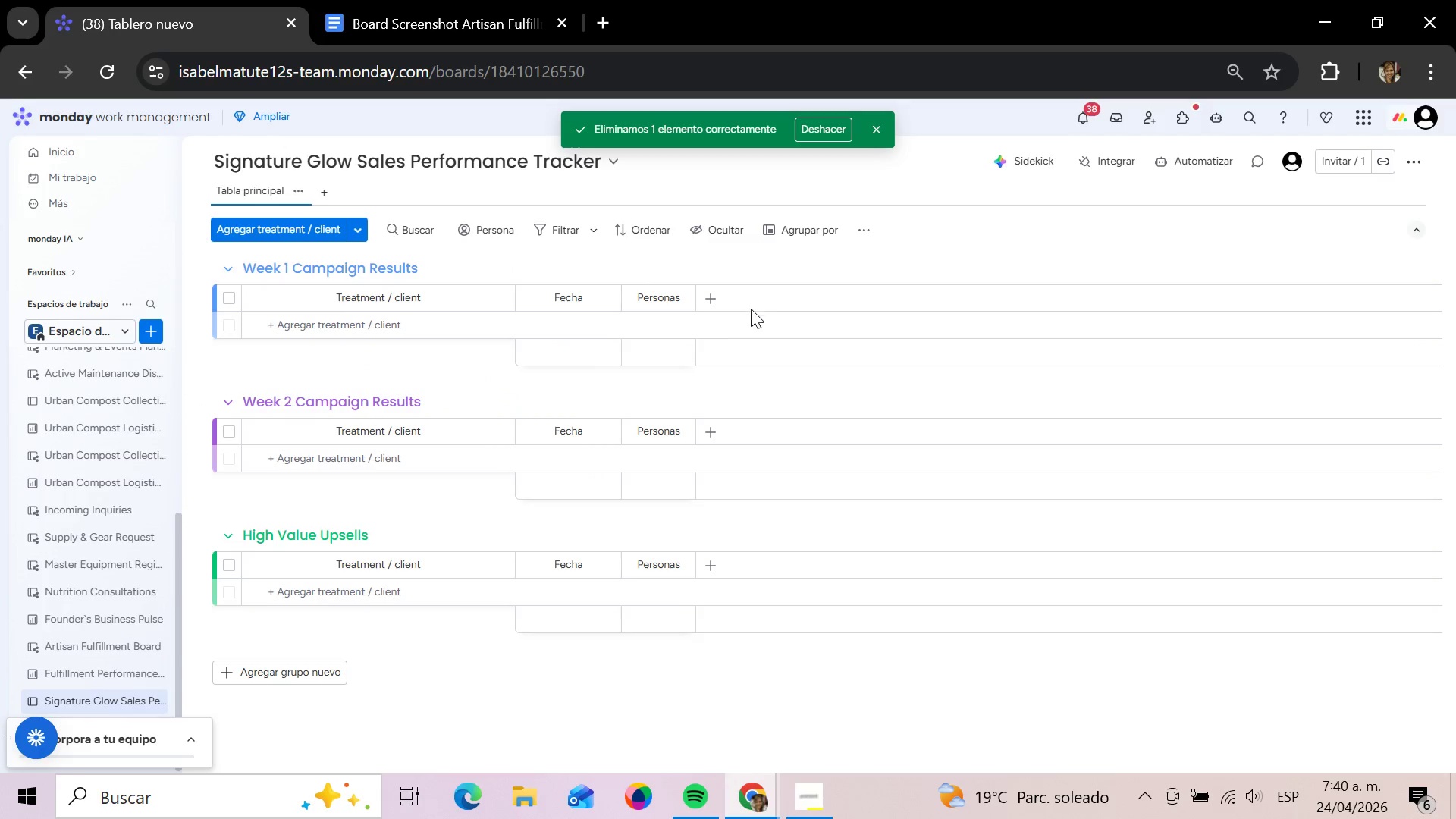 
left_click([700, 303])
 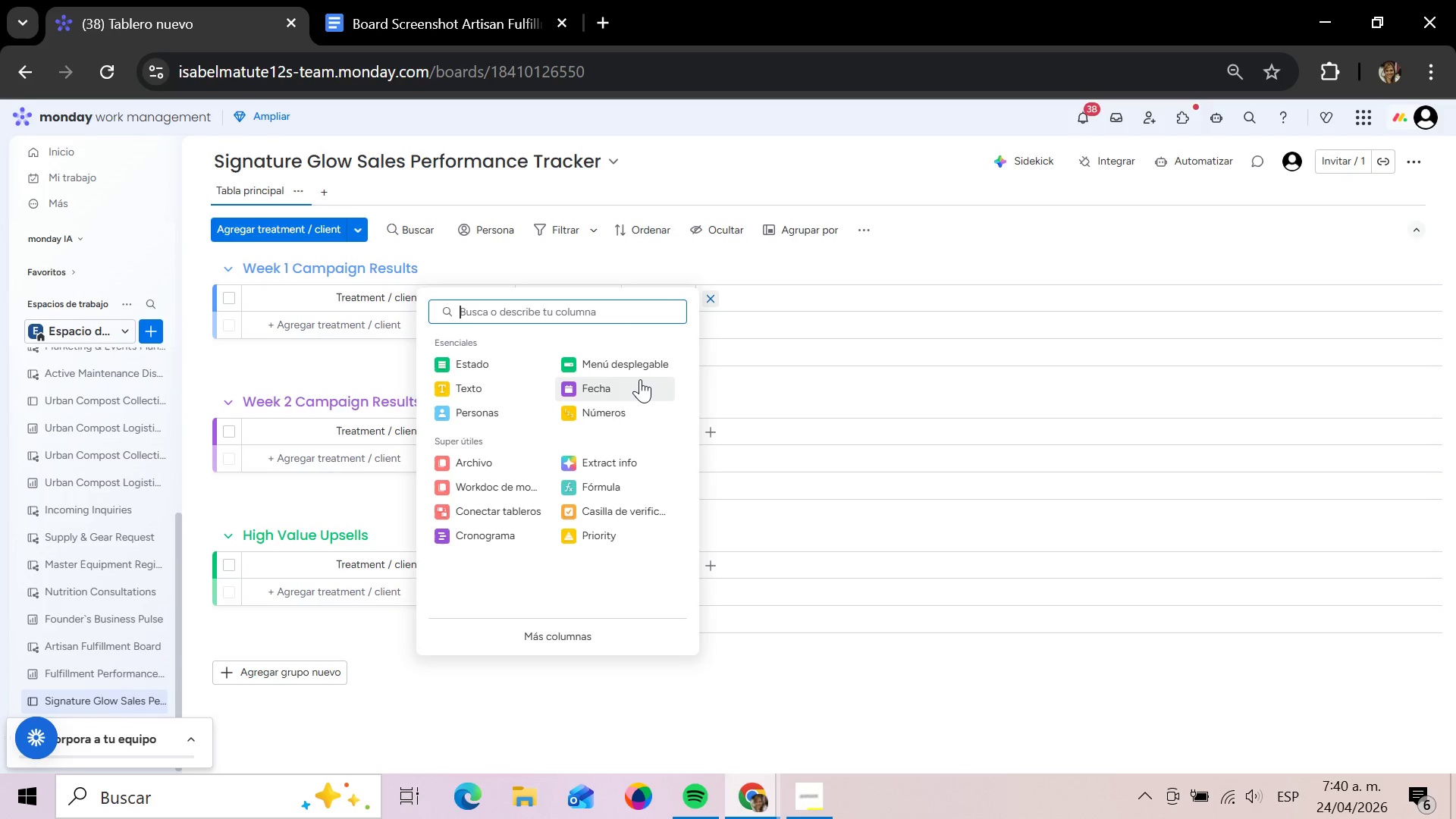 
left_click([648, 369])
 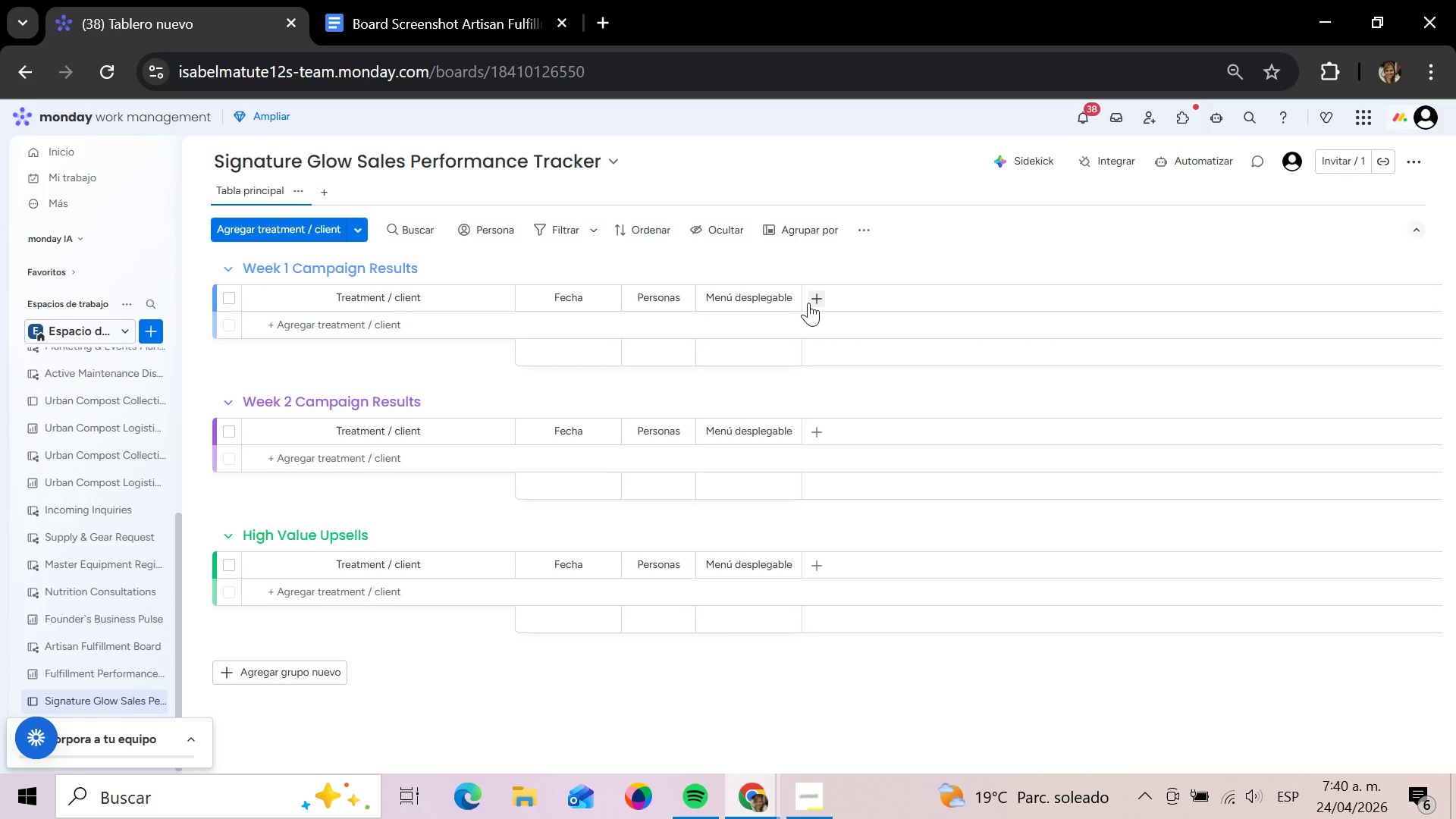 
left_click([810, 301])
 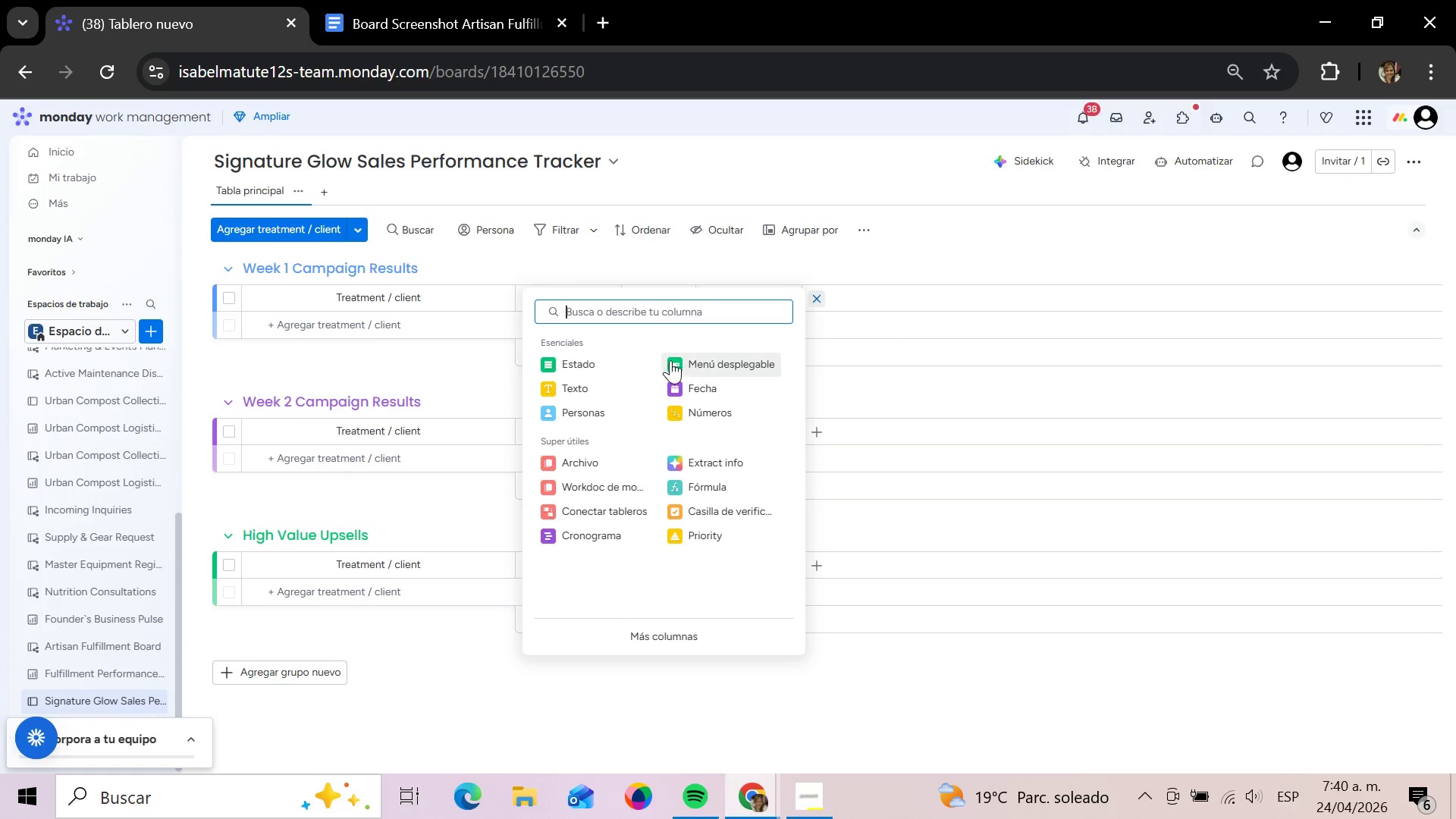 
left_click([670, 360])
 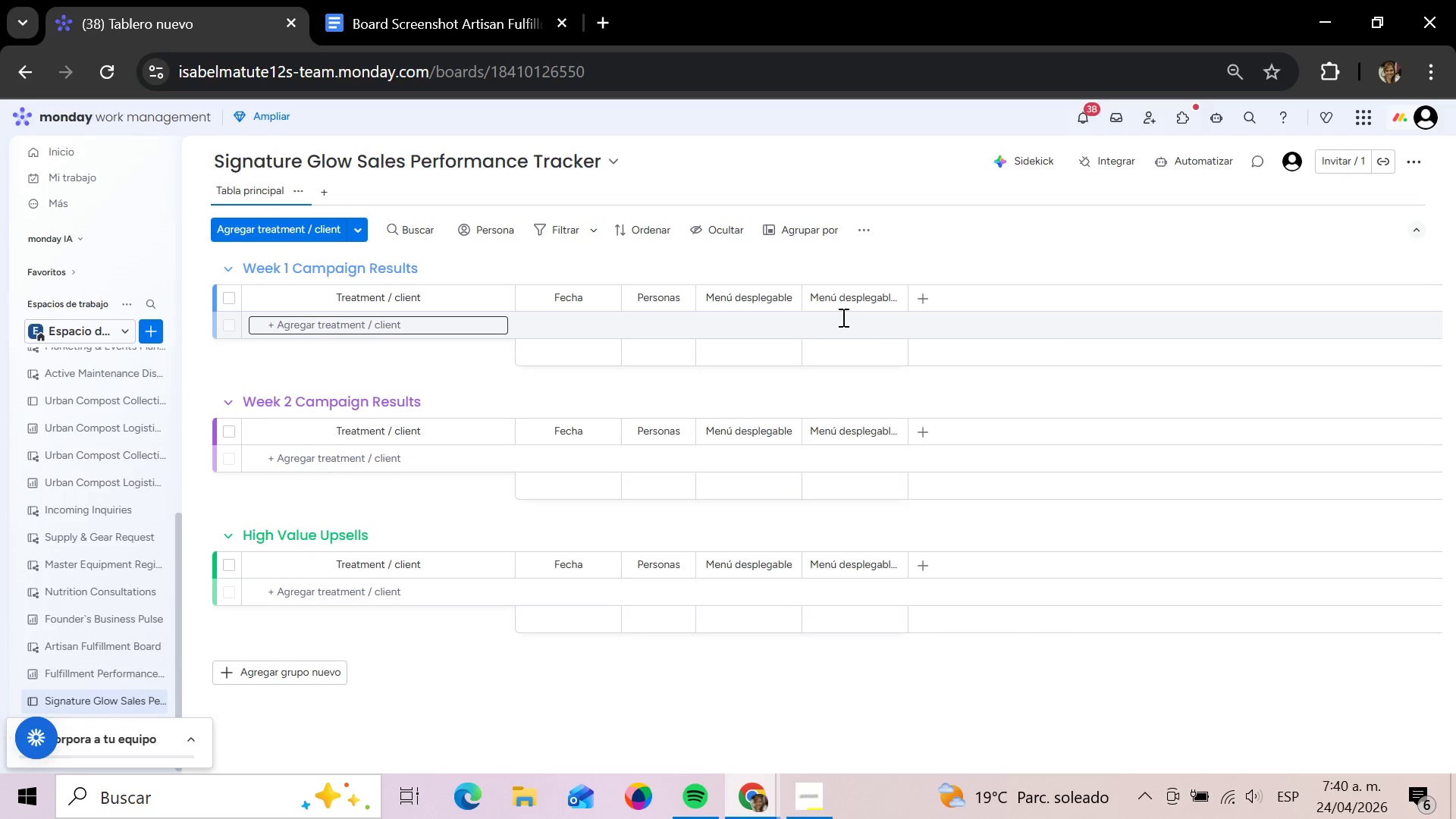 
left_click([893, 300])
 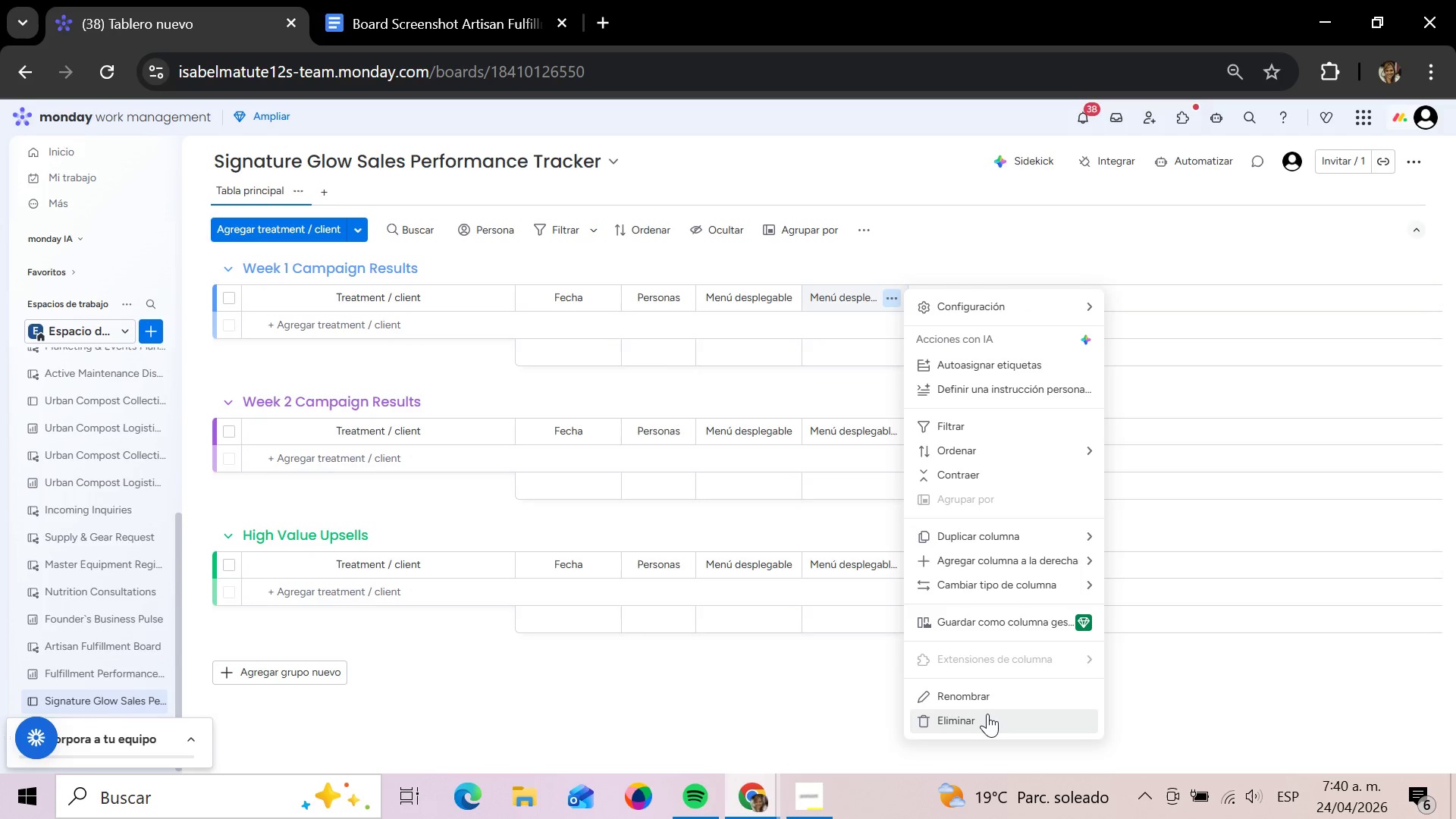 
left_click([987, 715])
 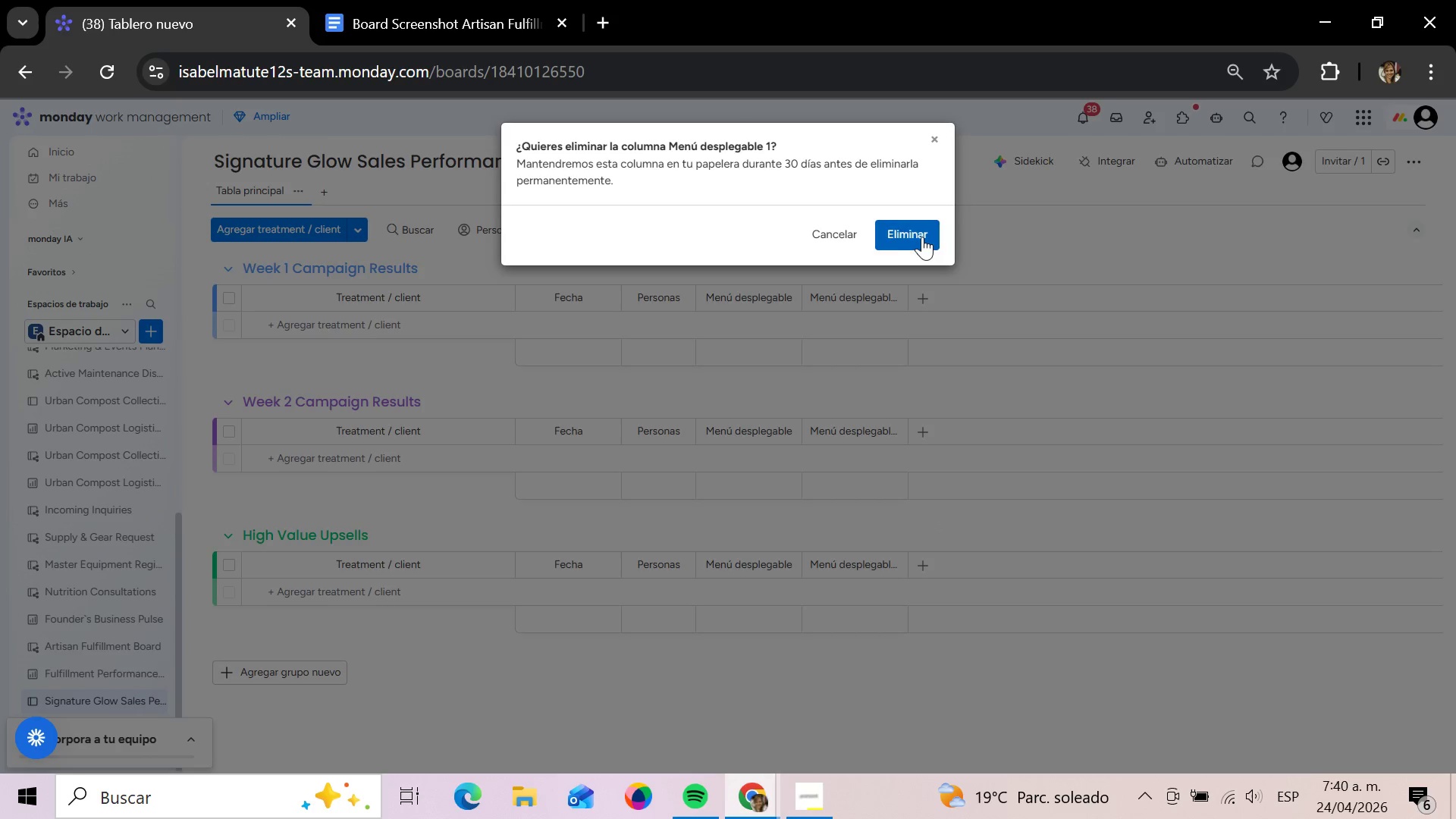 
wait(5.39)
 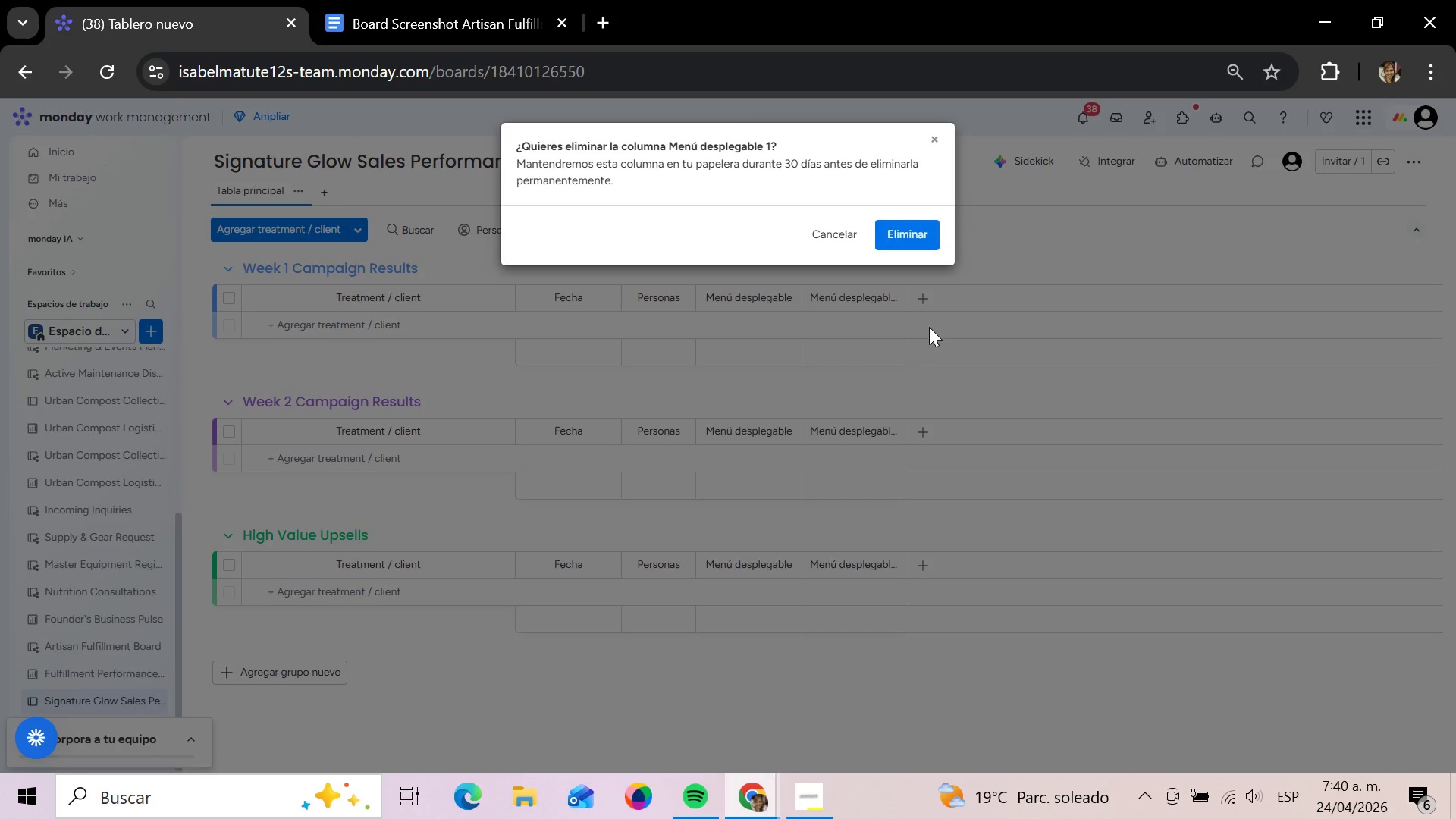 
left_click([919, 245])
 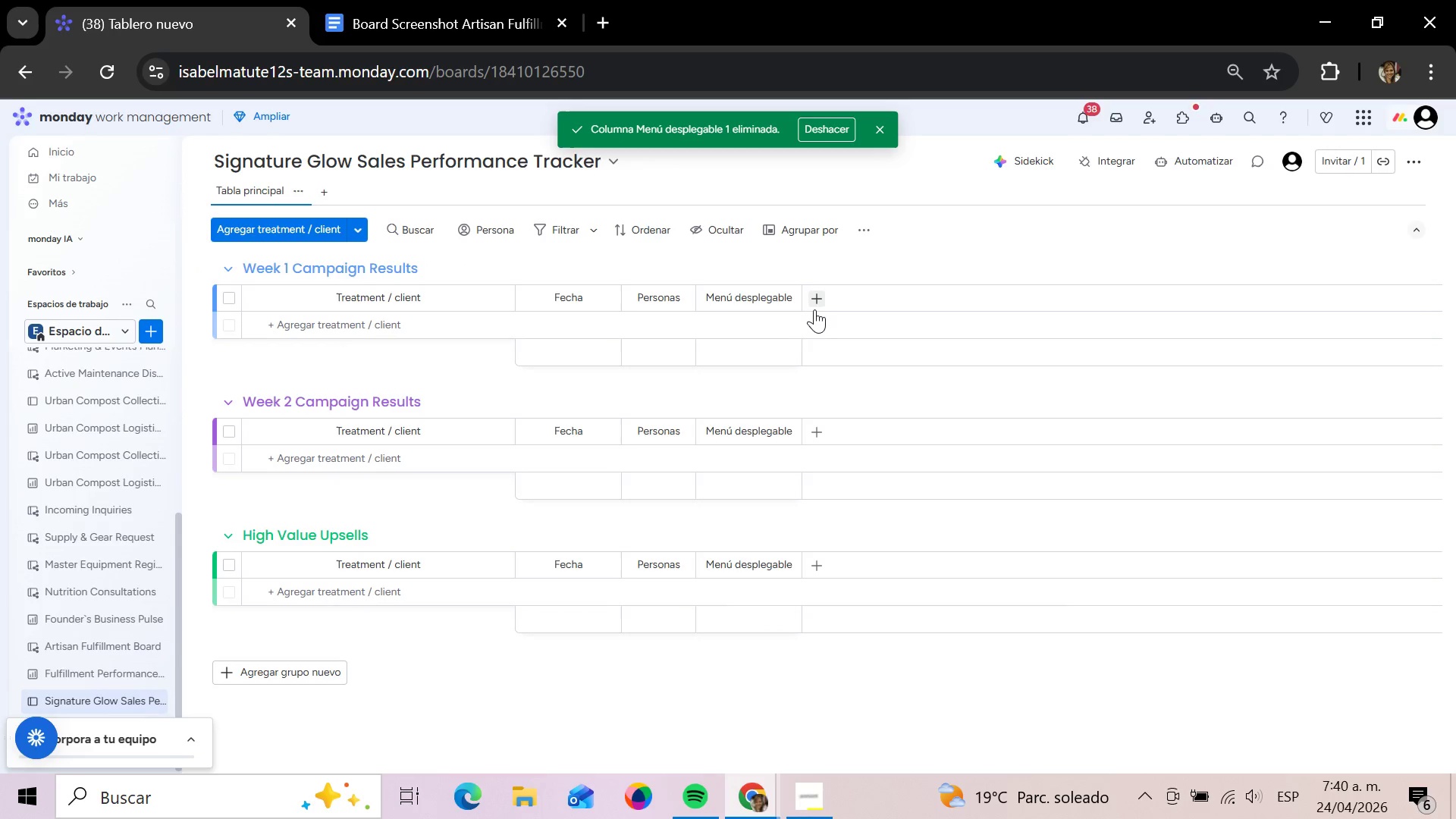 
left_click([813, 309])
 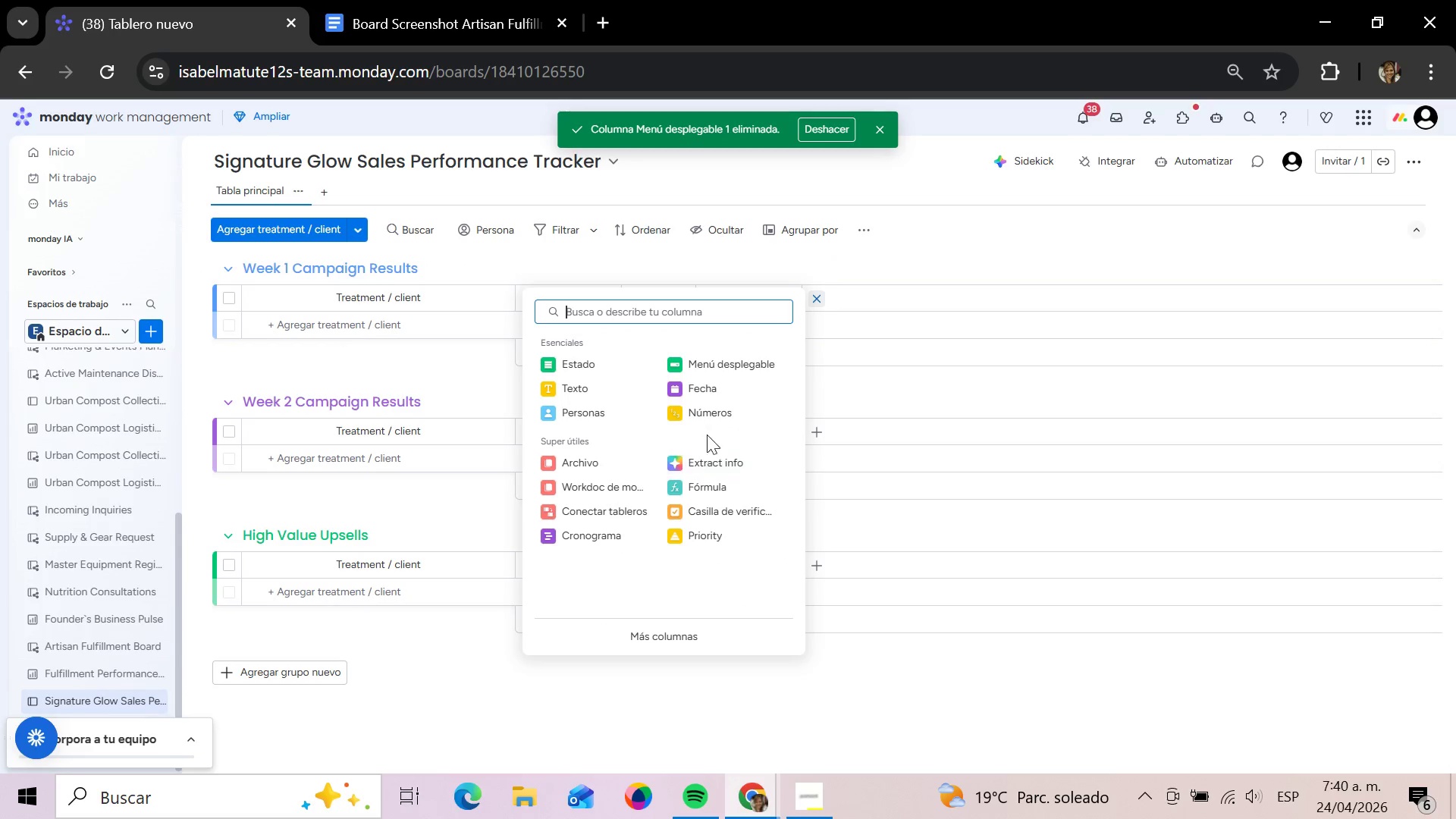 
wait(5.34)
 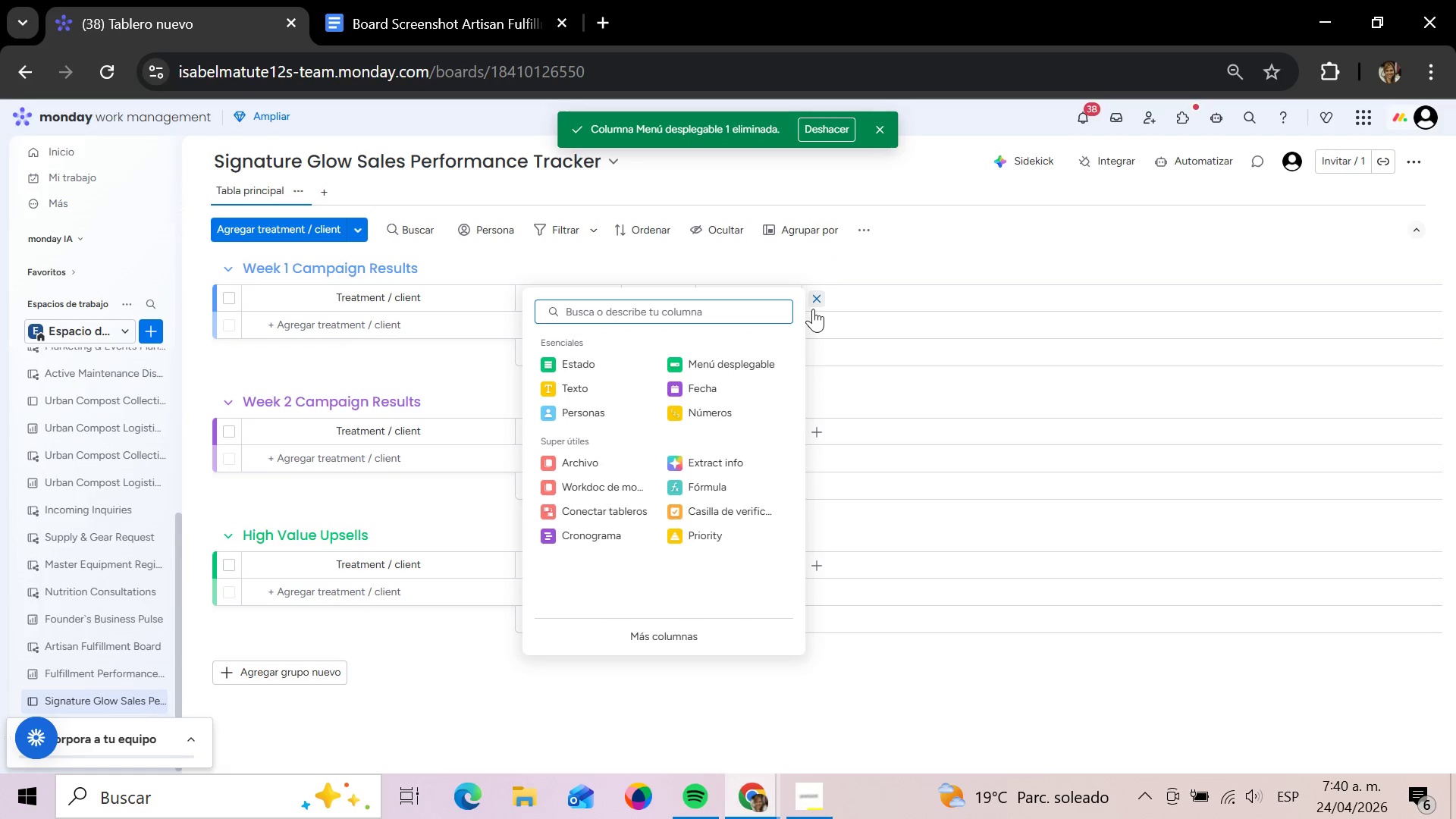 
left_click([721, 422])
 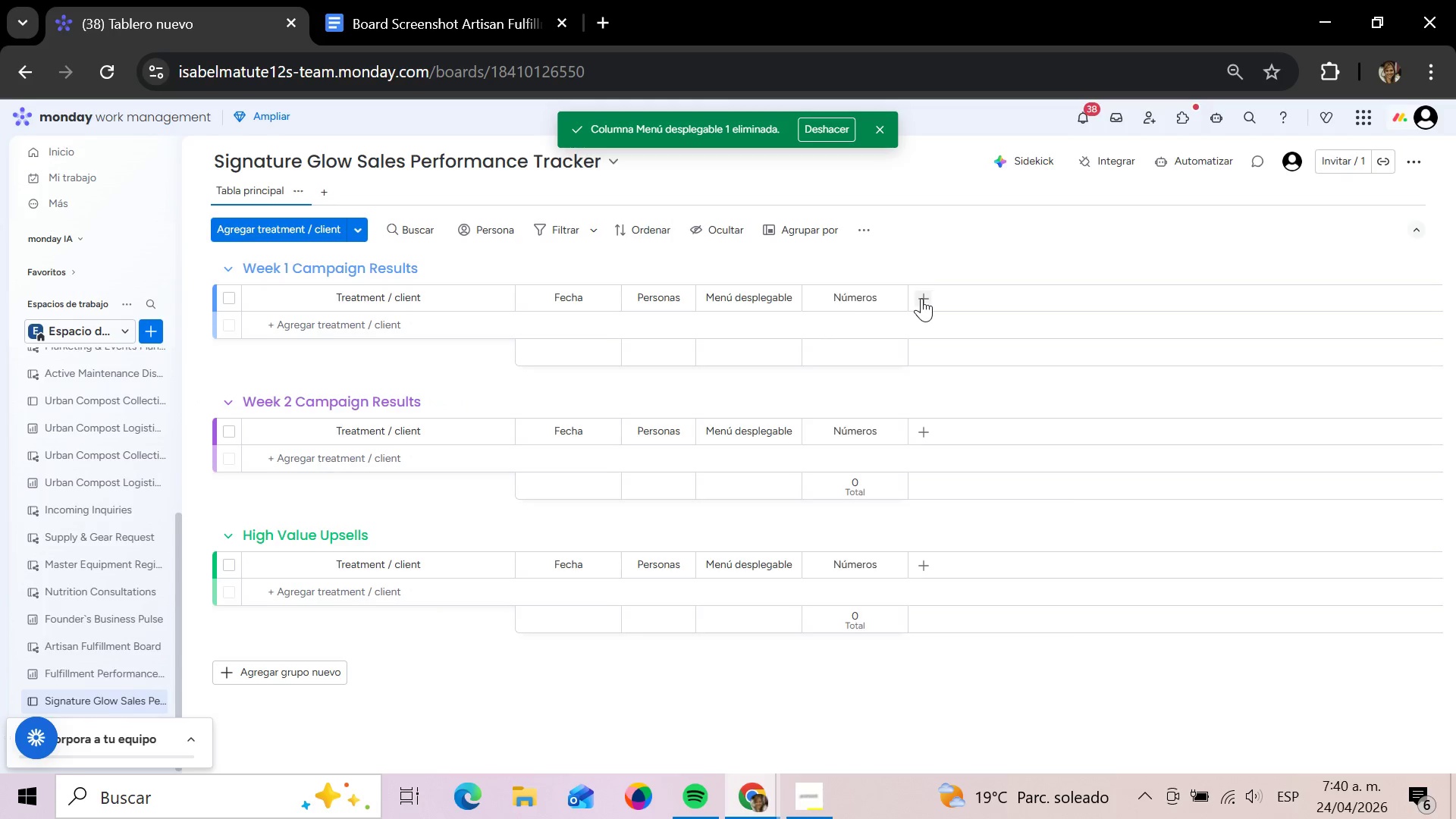 
left_click([921, 298])
 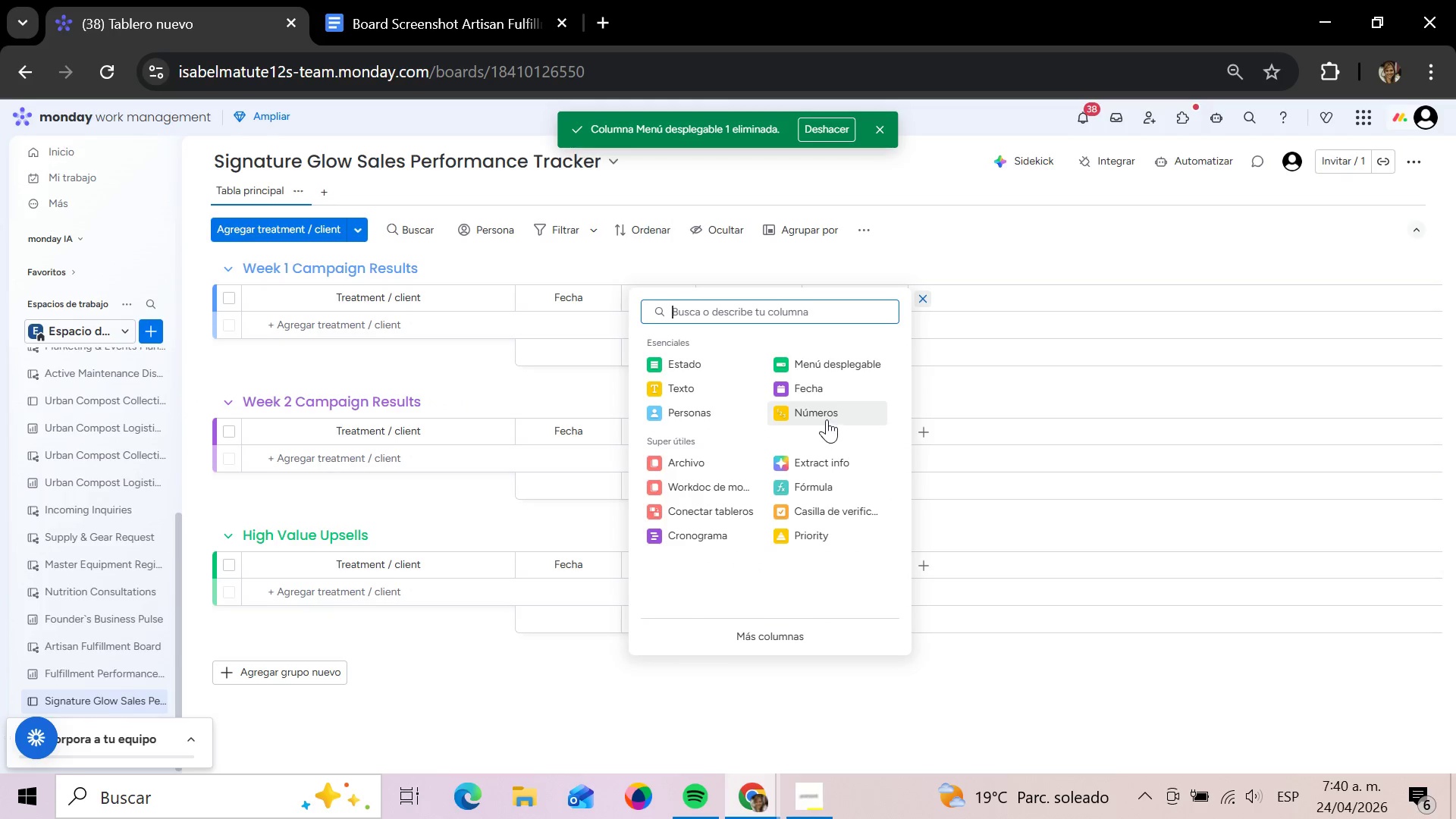 
left_click([827, 416])
 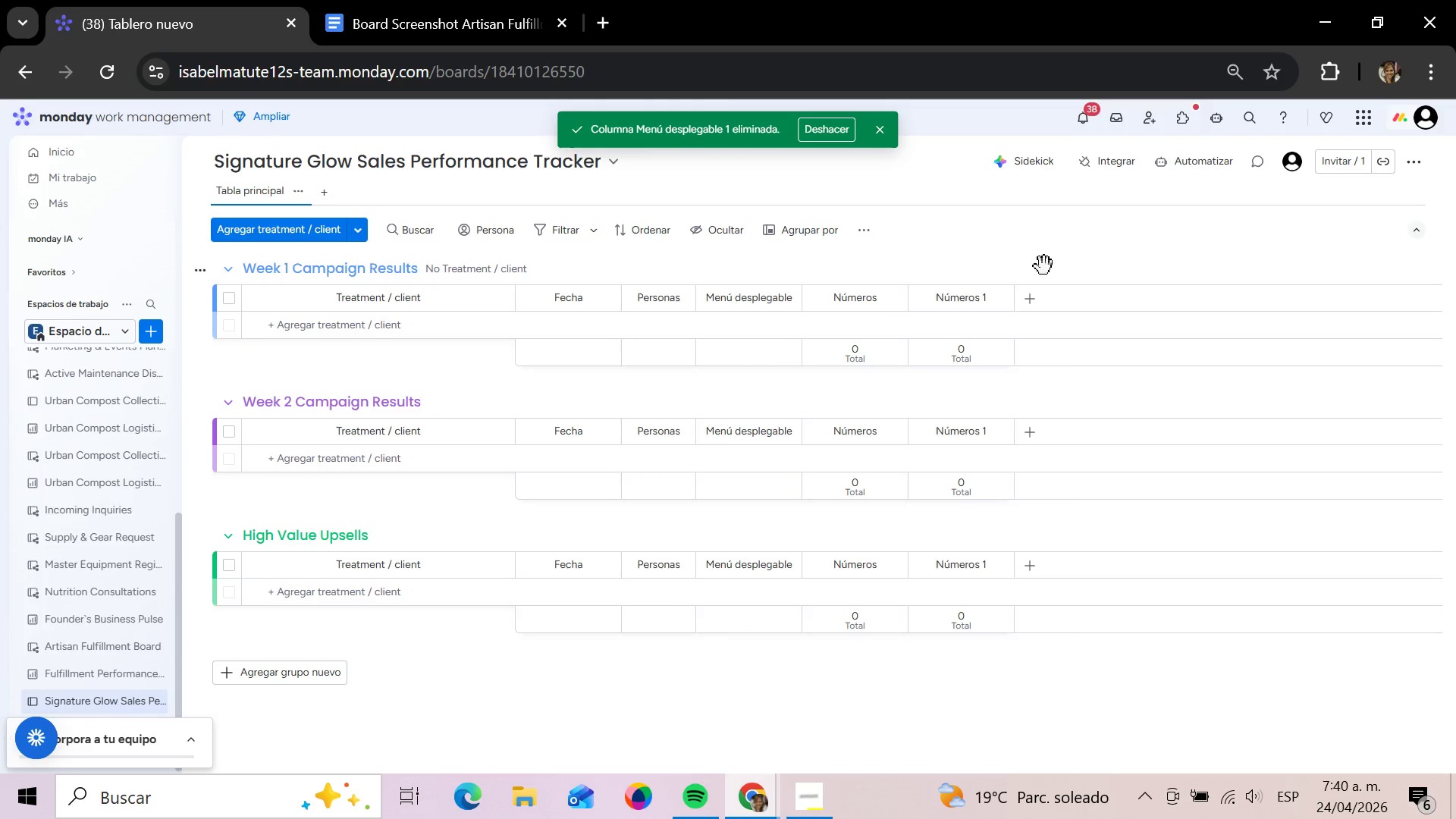 
left_click([1021, 298])
 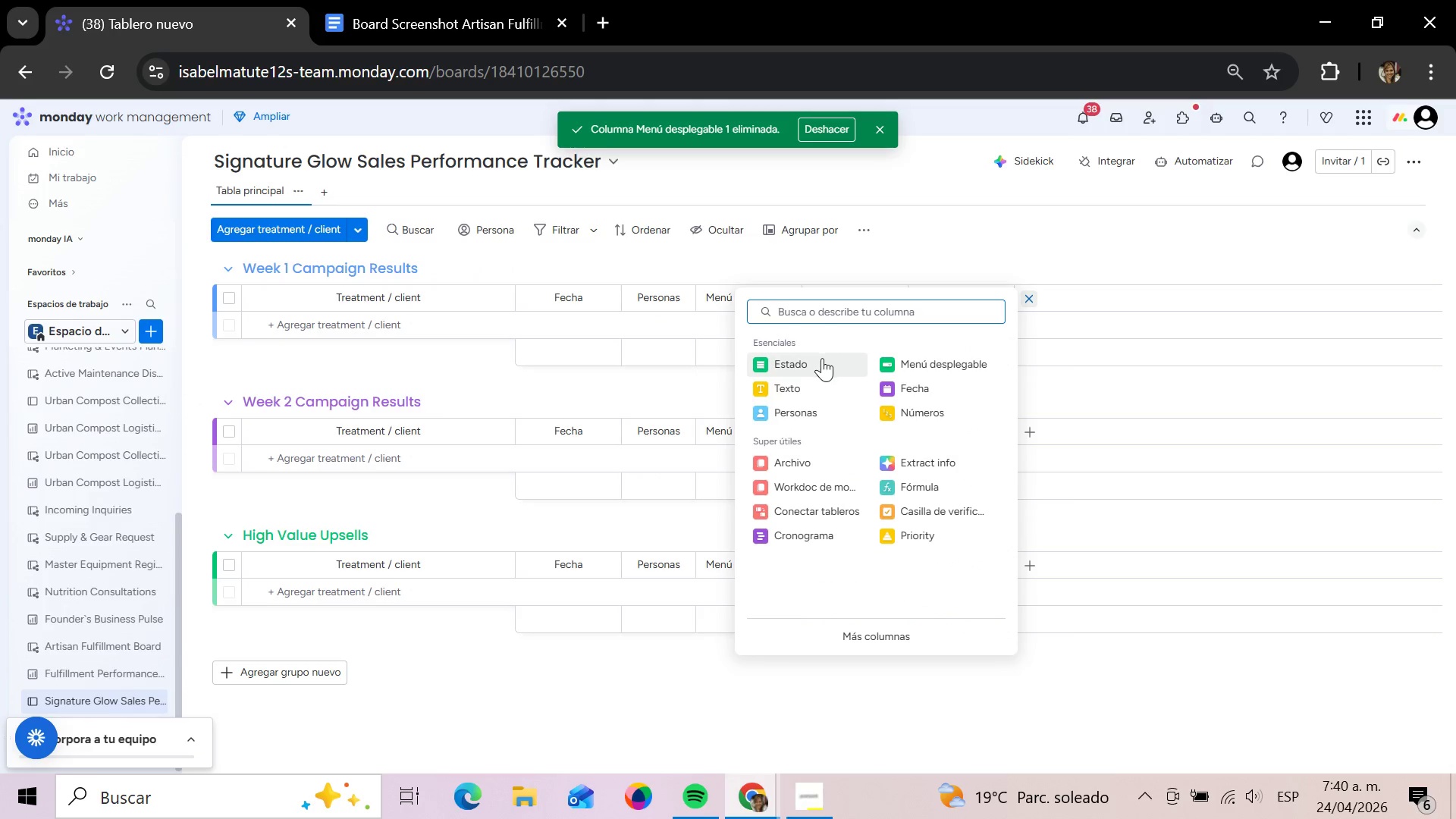 
left_click([822, 356])
 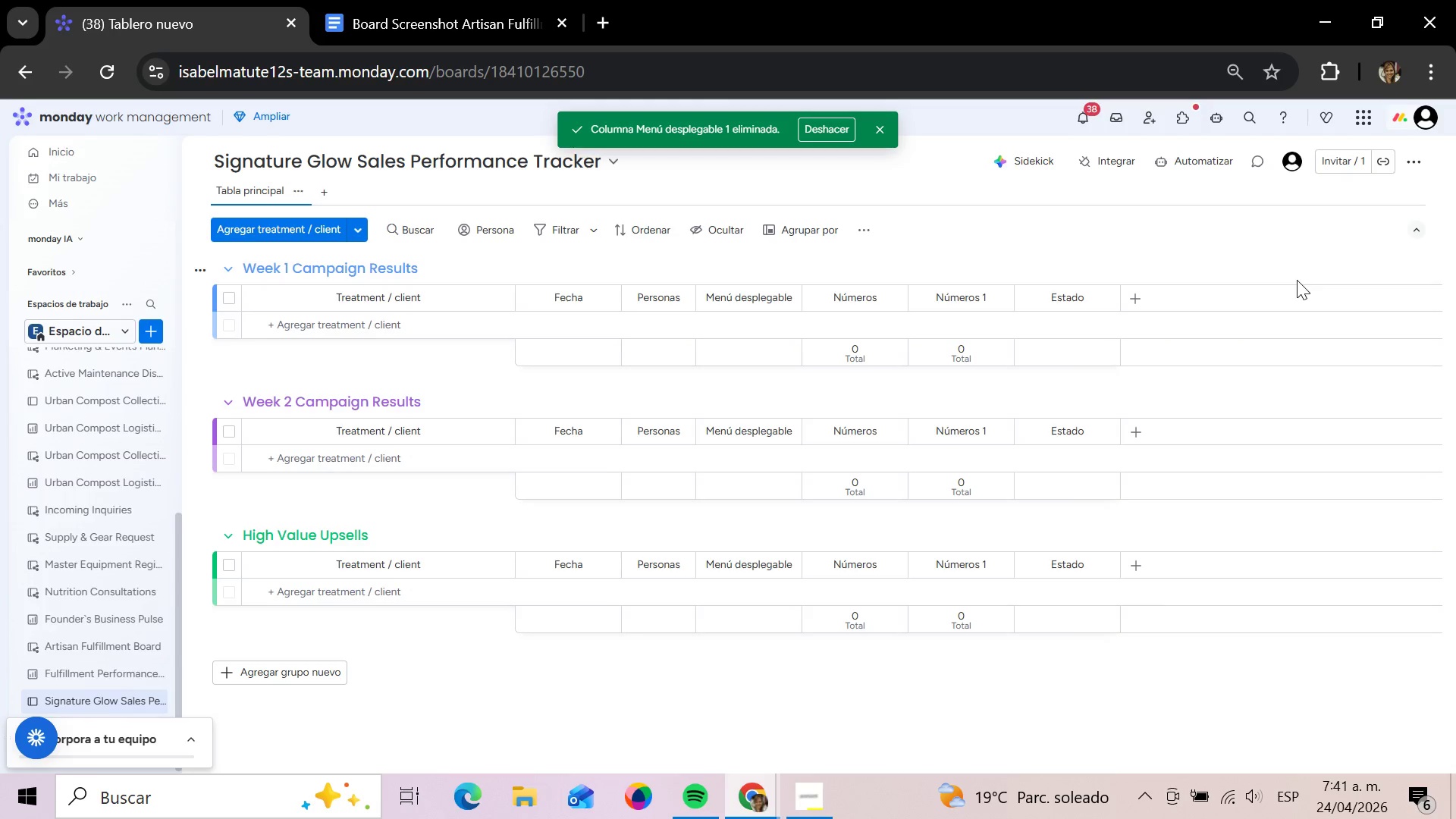 
wait(7.0)
 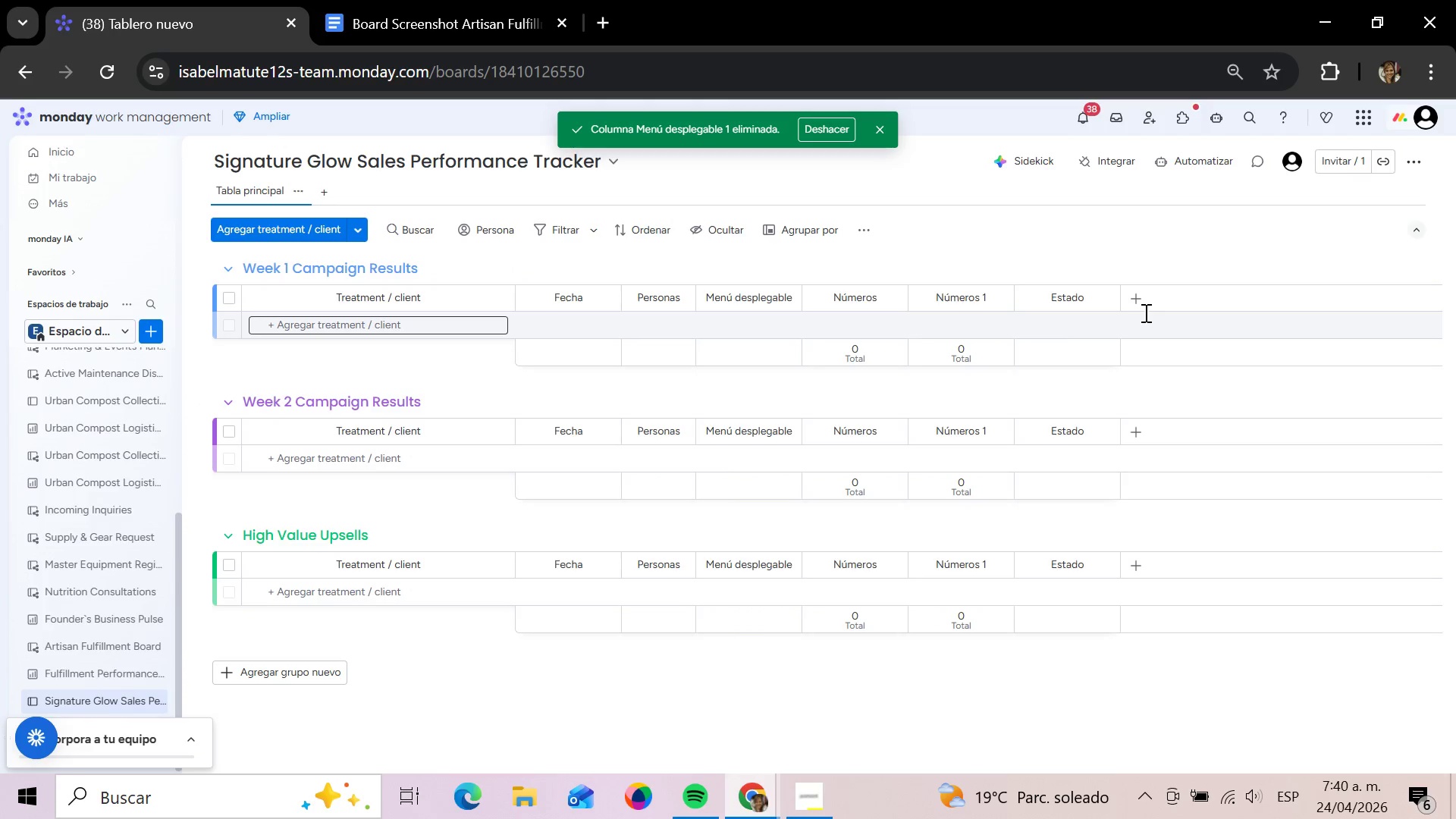 
left_click([1131, 293])
 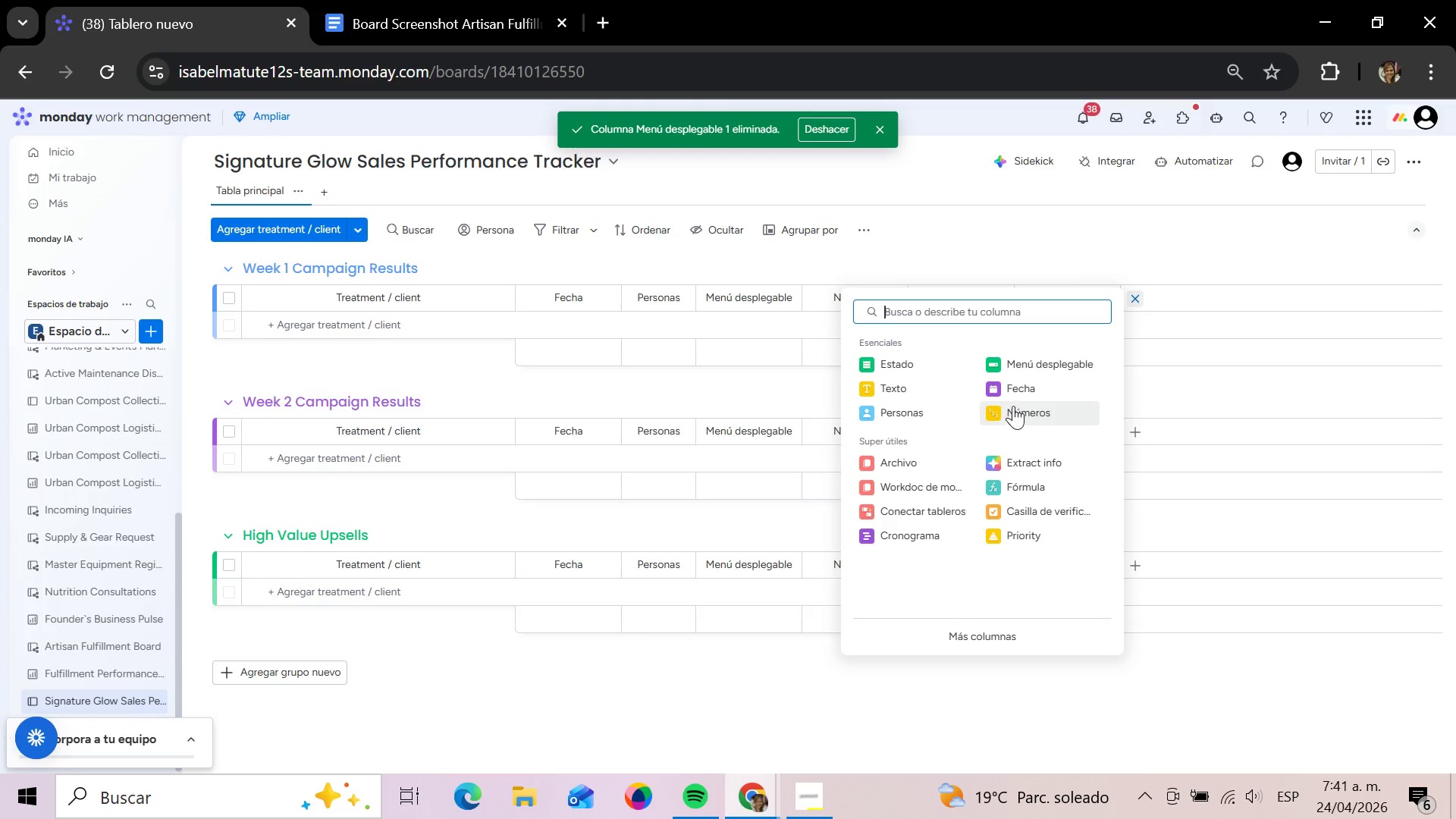 
left_click([908, 384])
 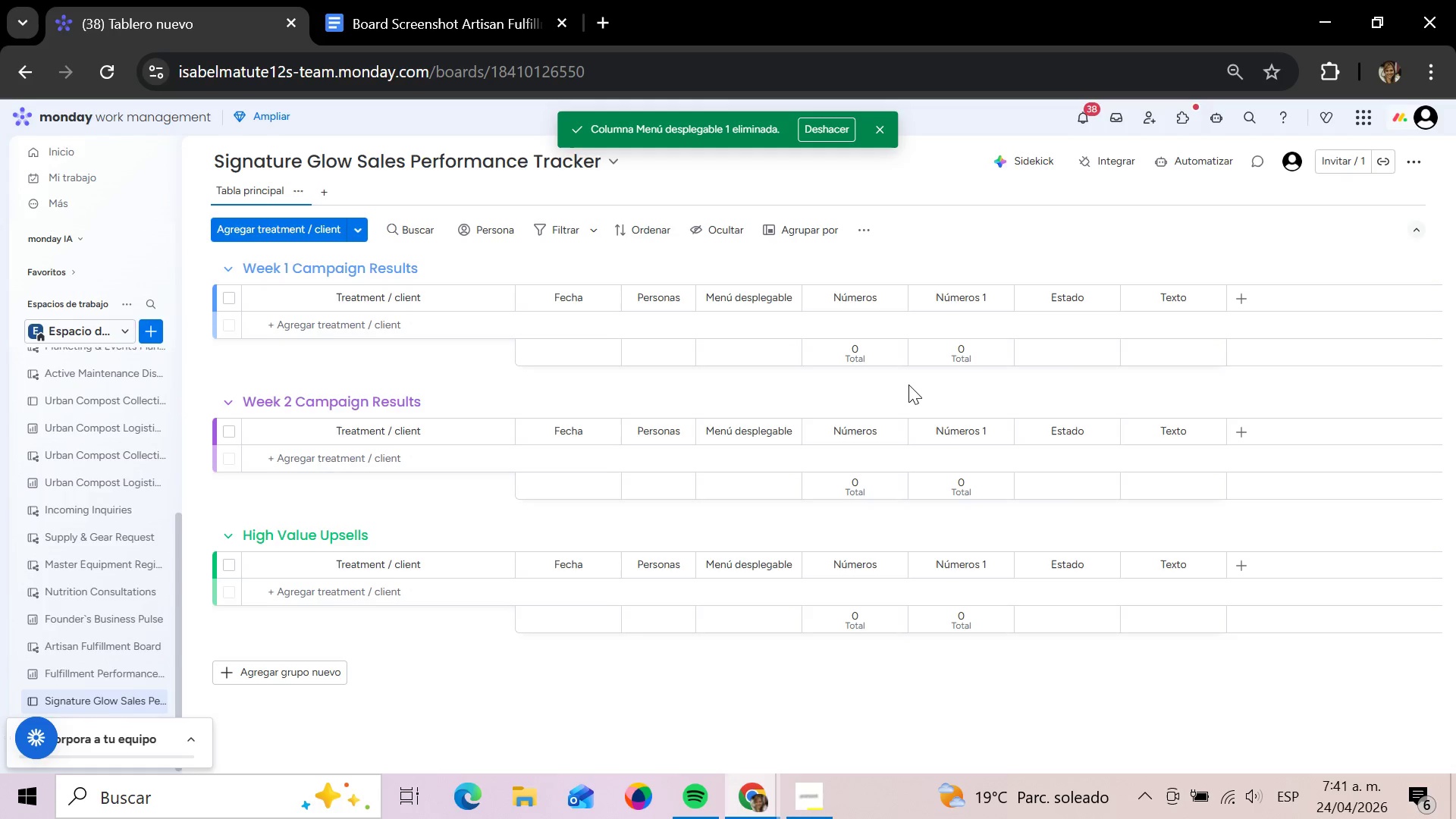 
wait(9.81)
 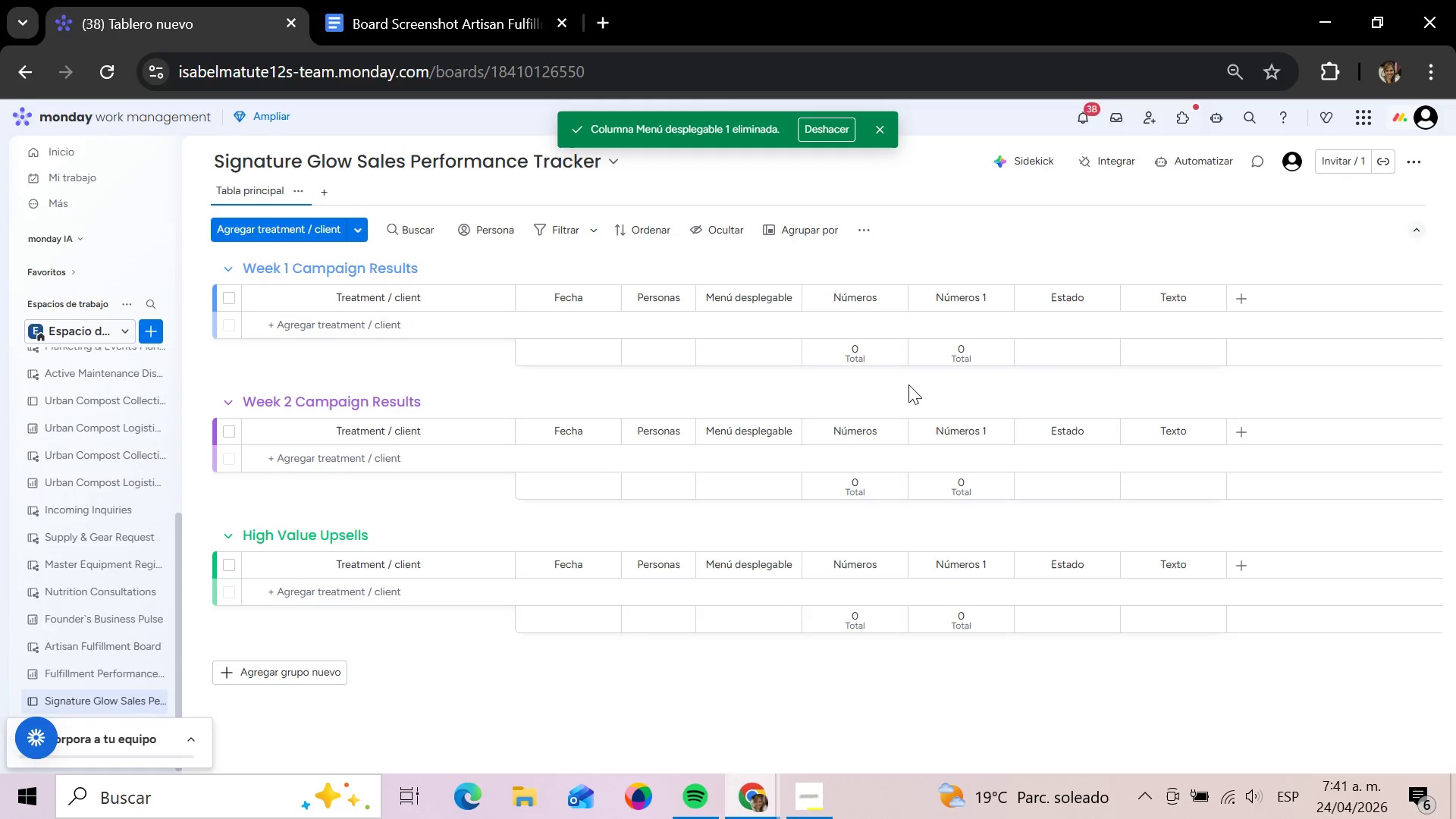 
left_click([570, 299])
 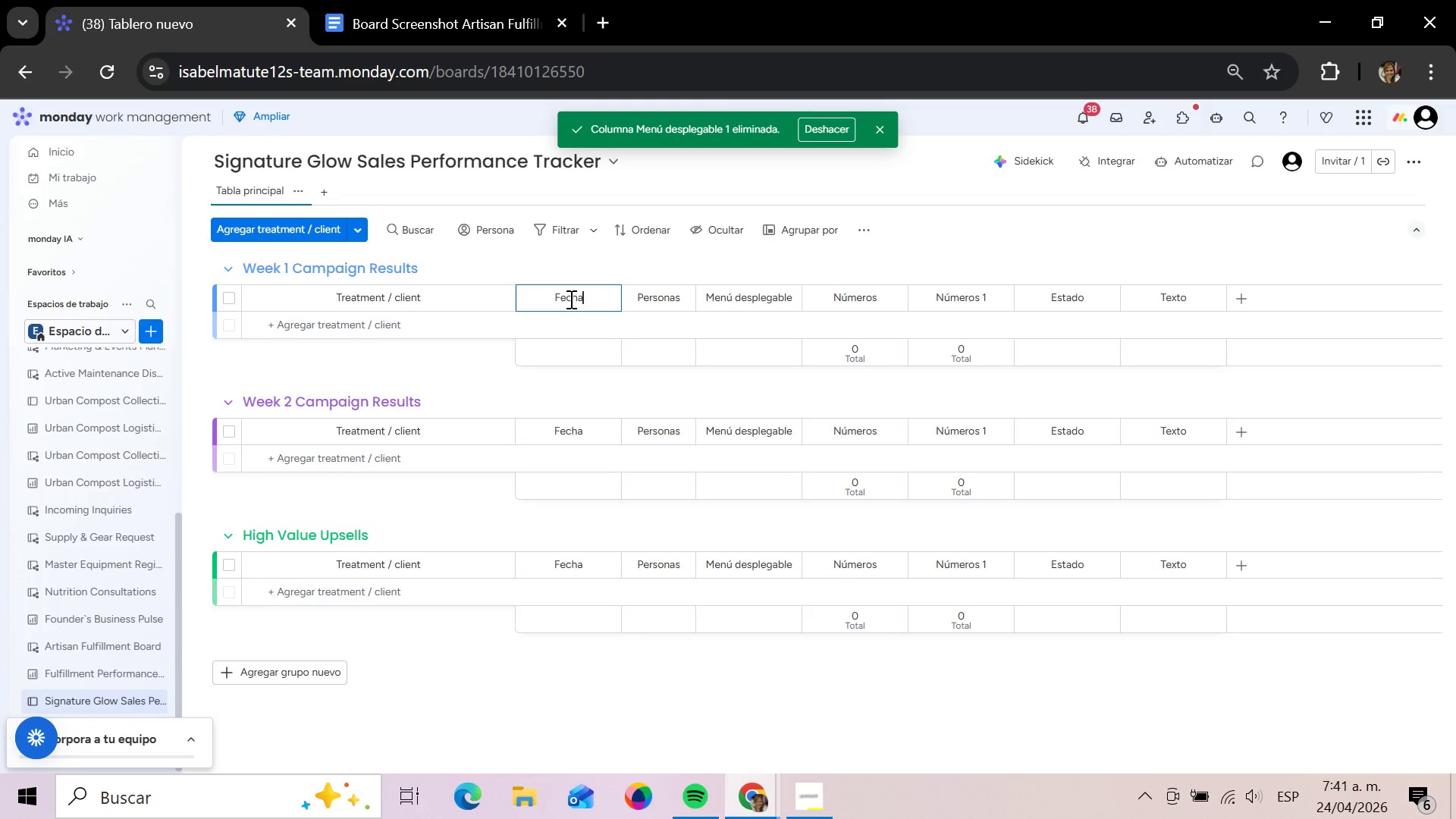 
wait(7.61)
 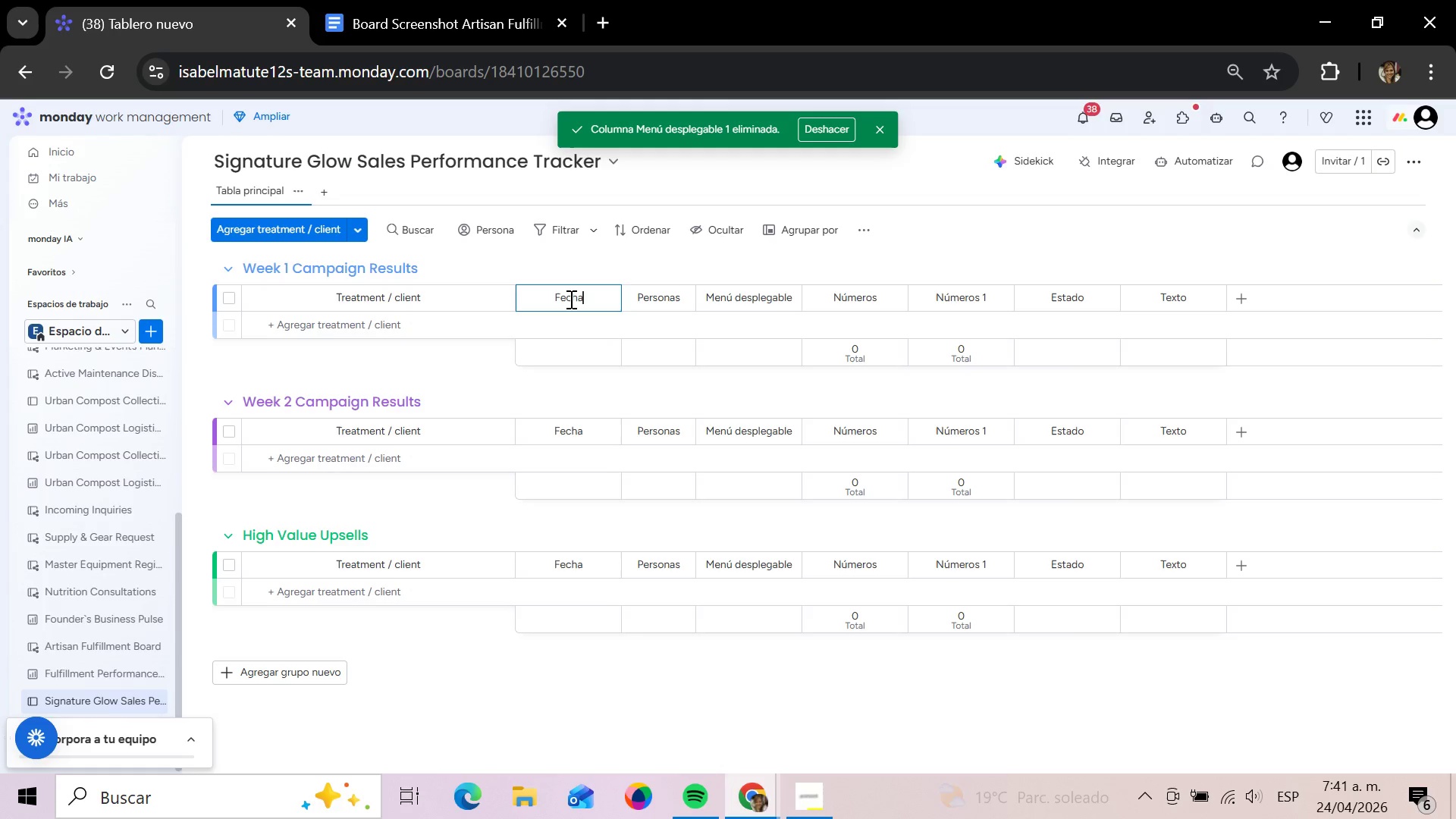 
hold_key(key=Backspace, duration=0.88)
 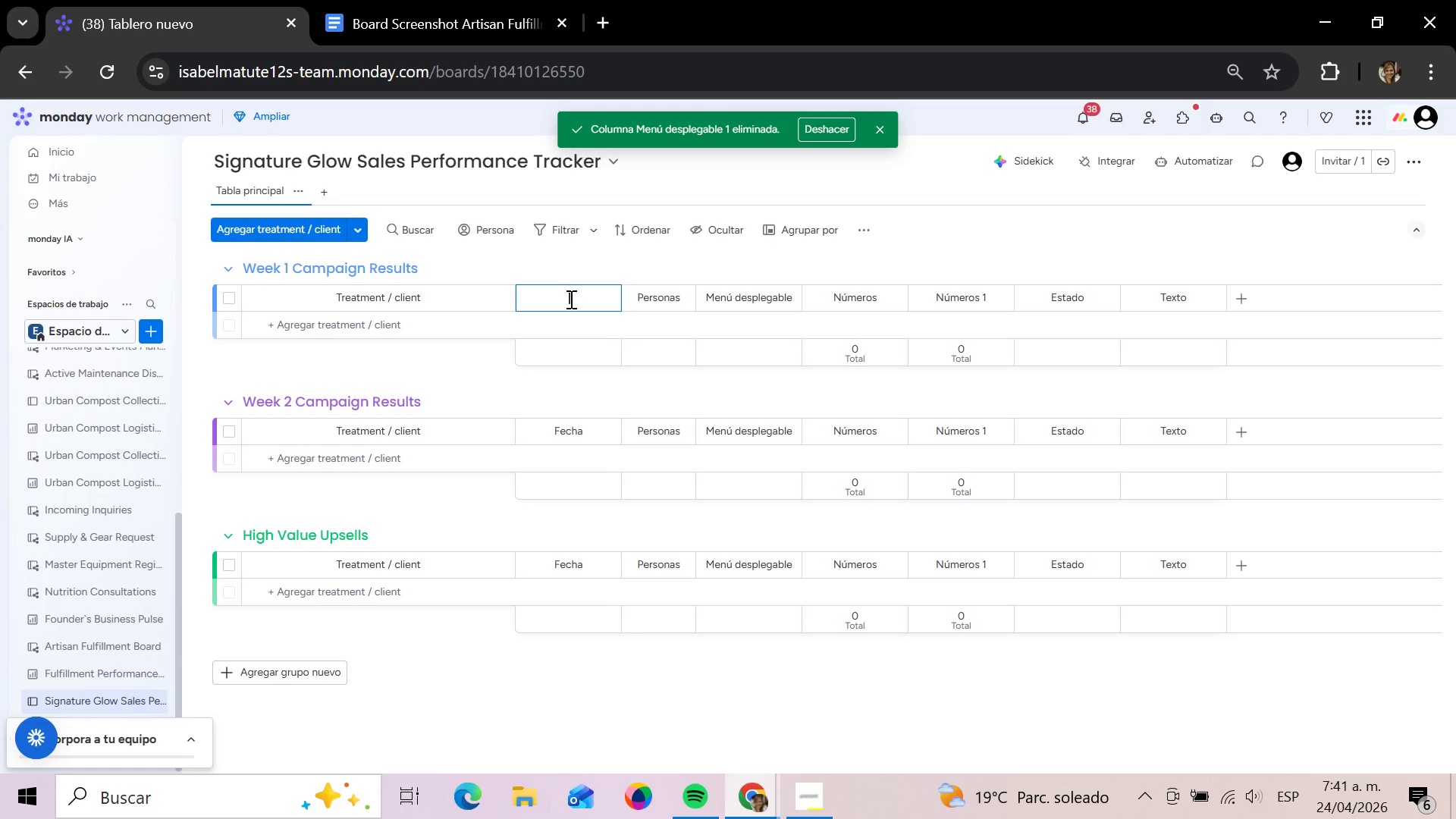 
type(Trea)
 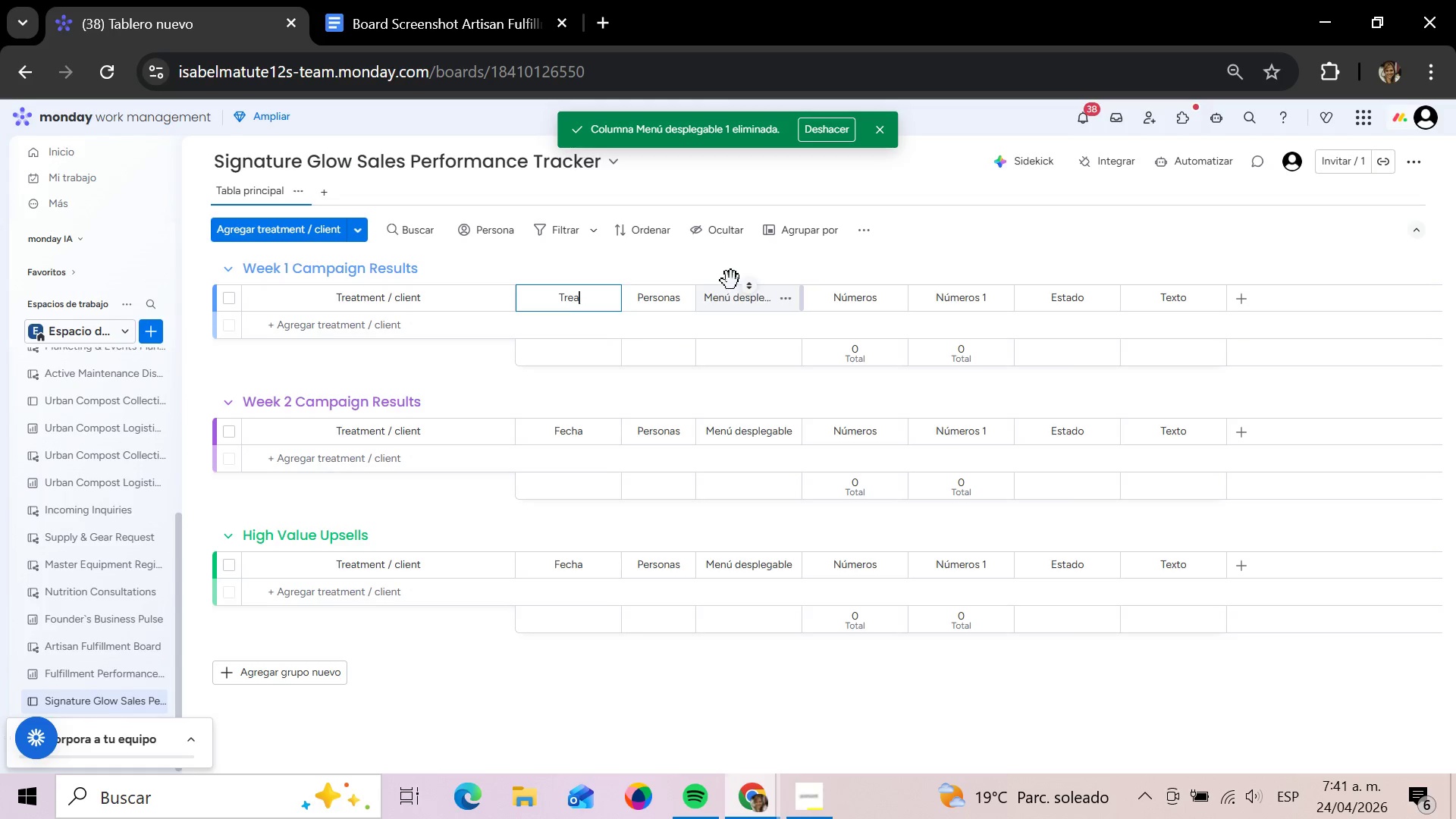 
type(tment Date)
 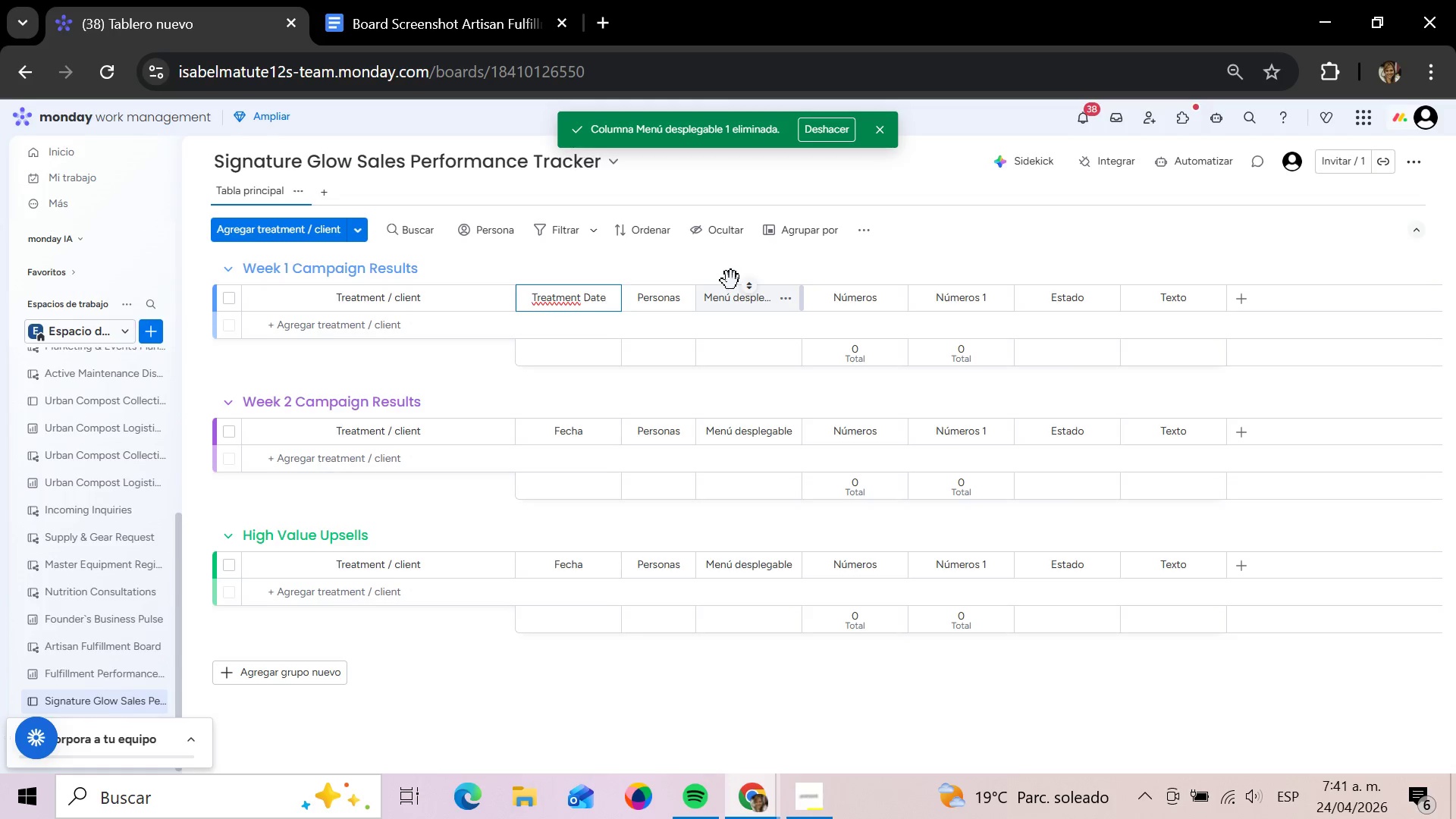 
key(Enter)
 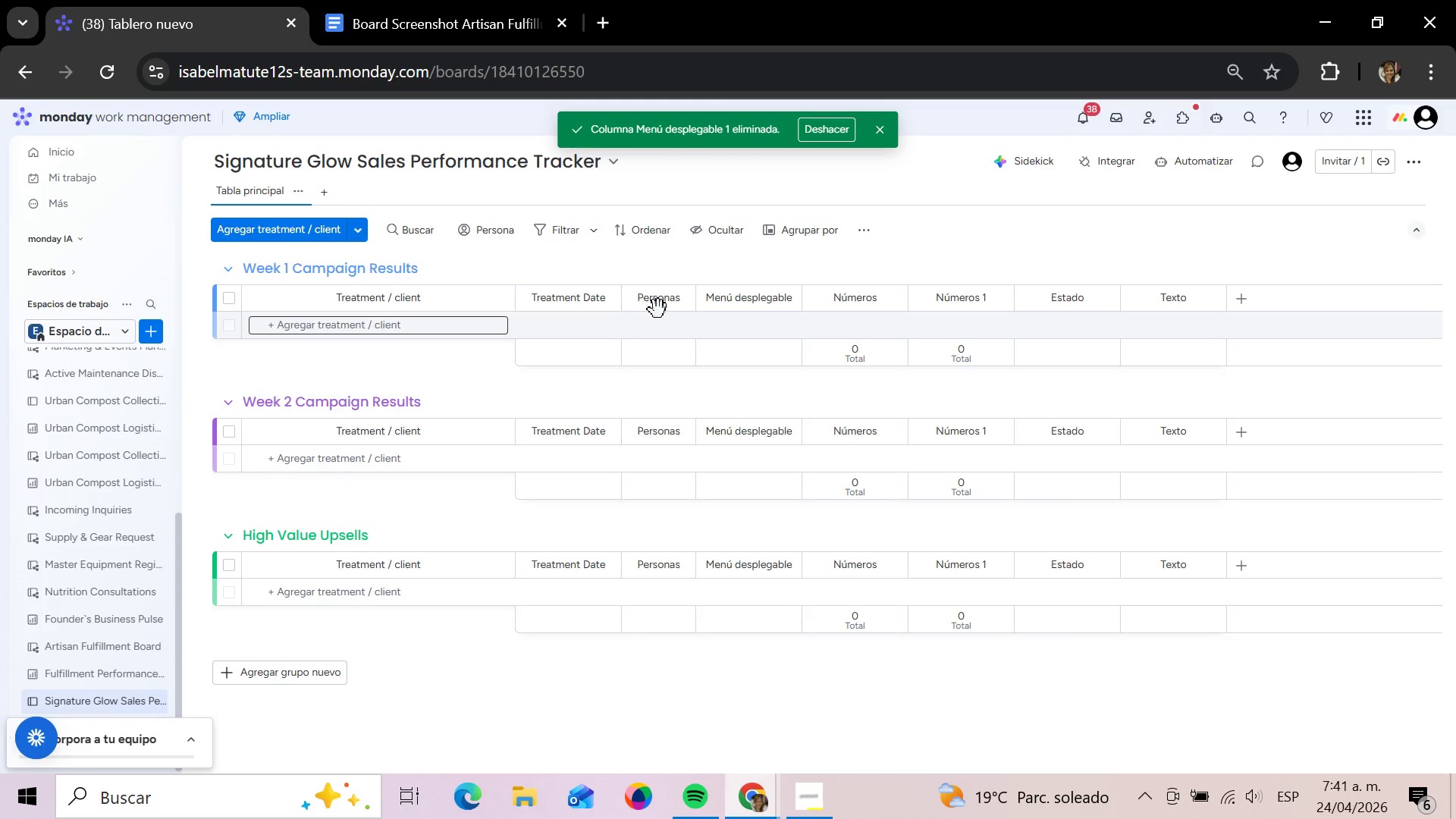 
mouse_move([653, 293])
 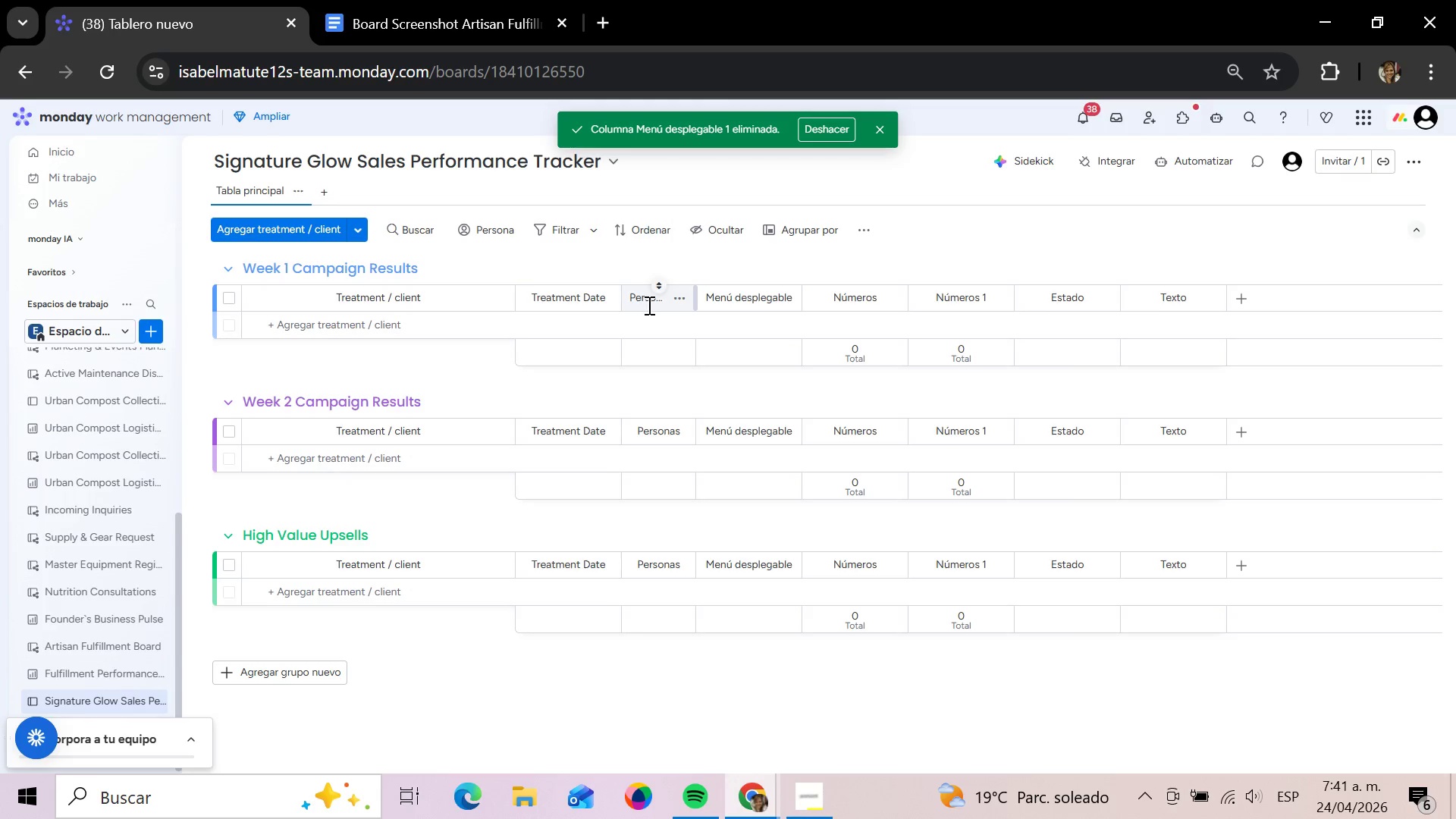 
left_click([648, 305])
 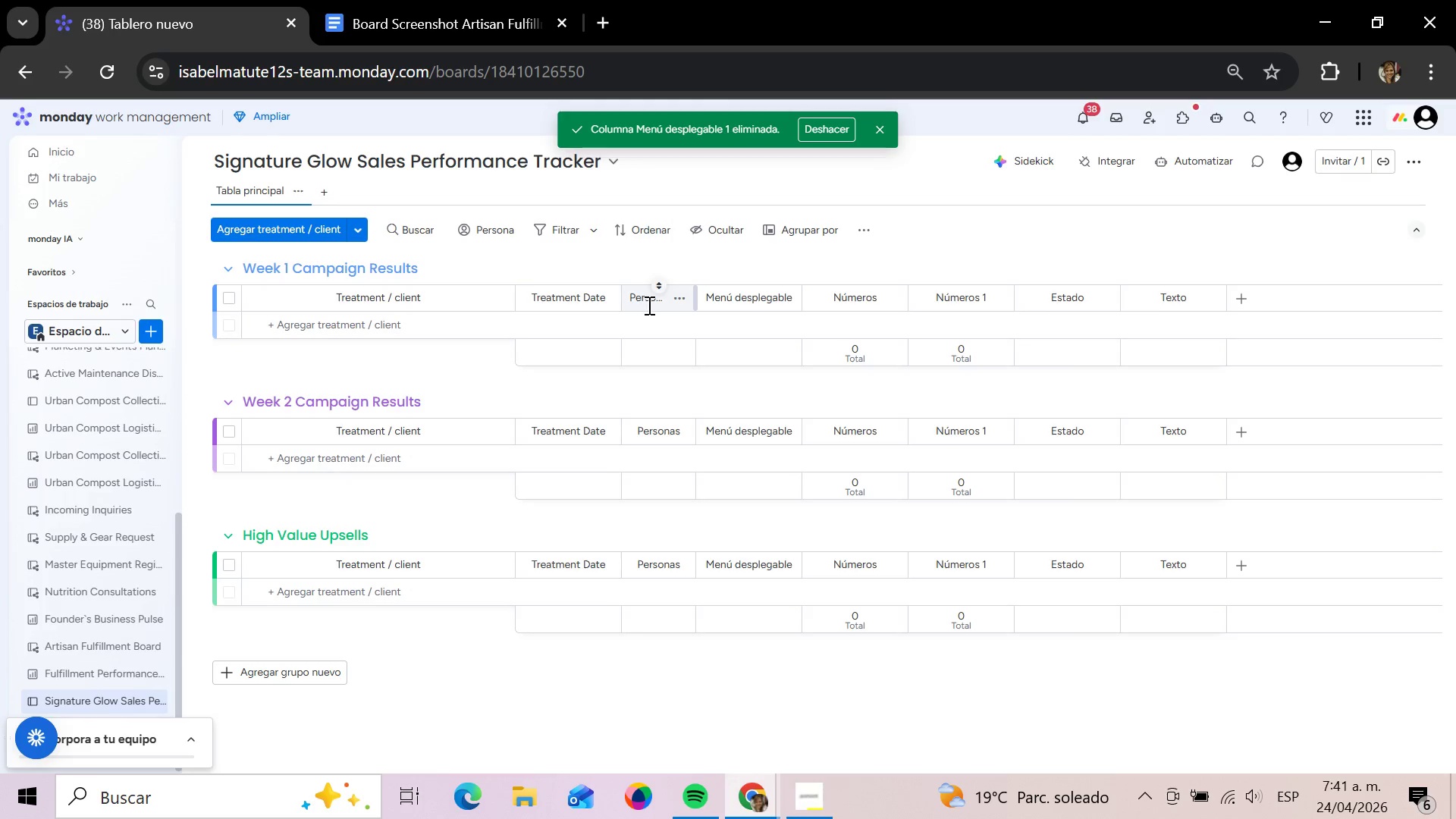 
left_click([648, 305])
 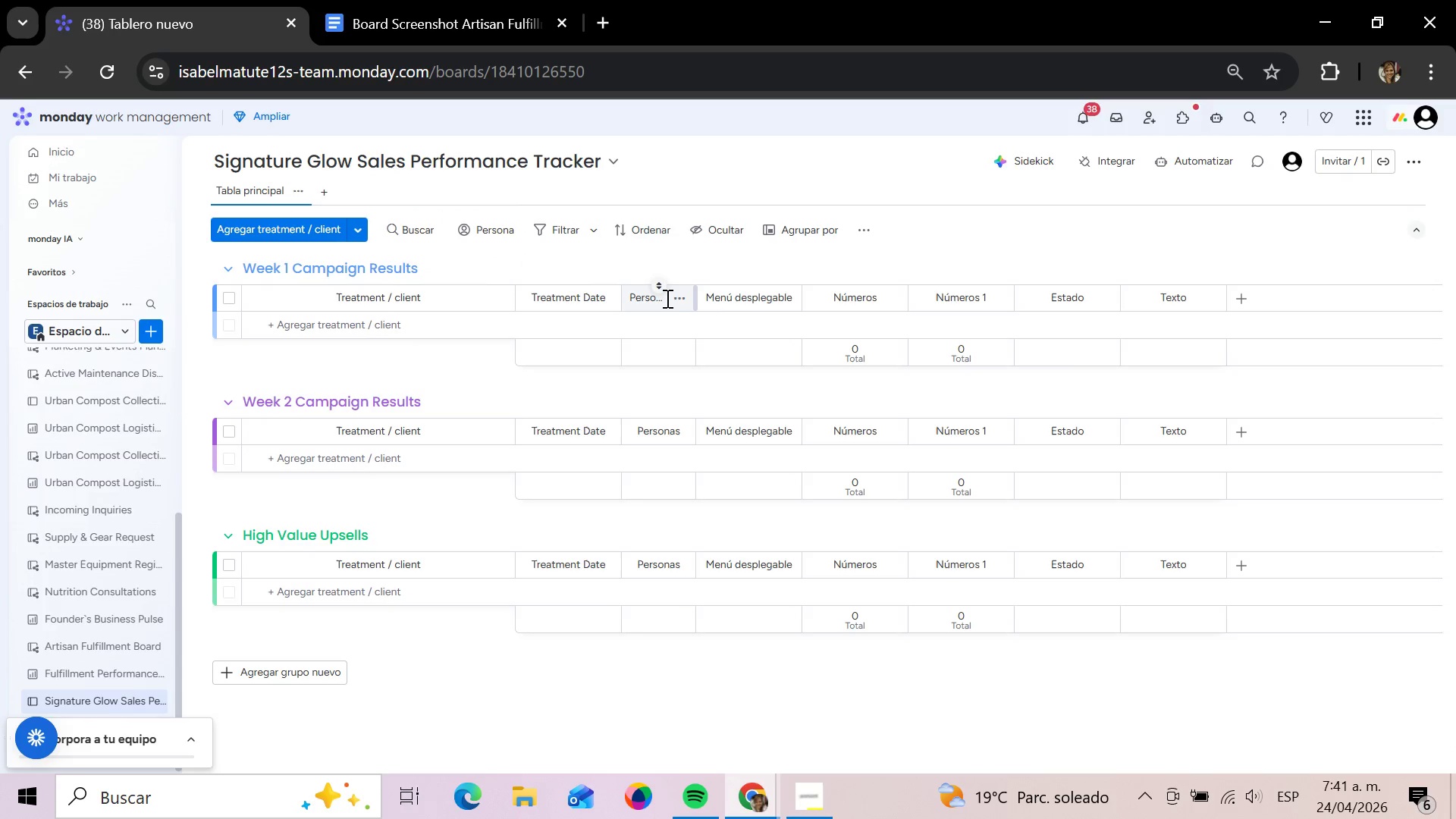 
left_click([657, 305])
 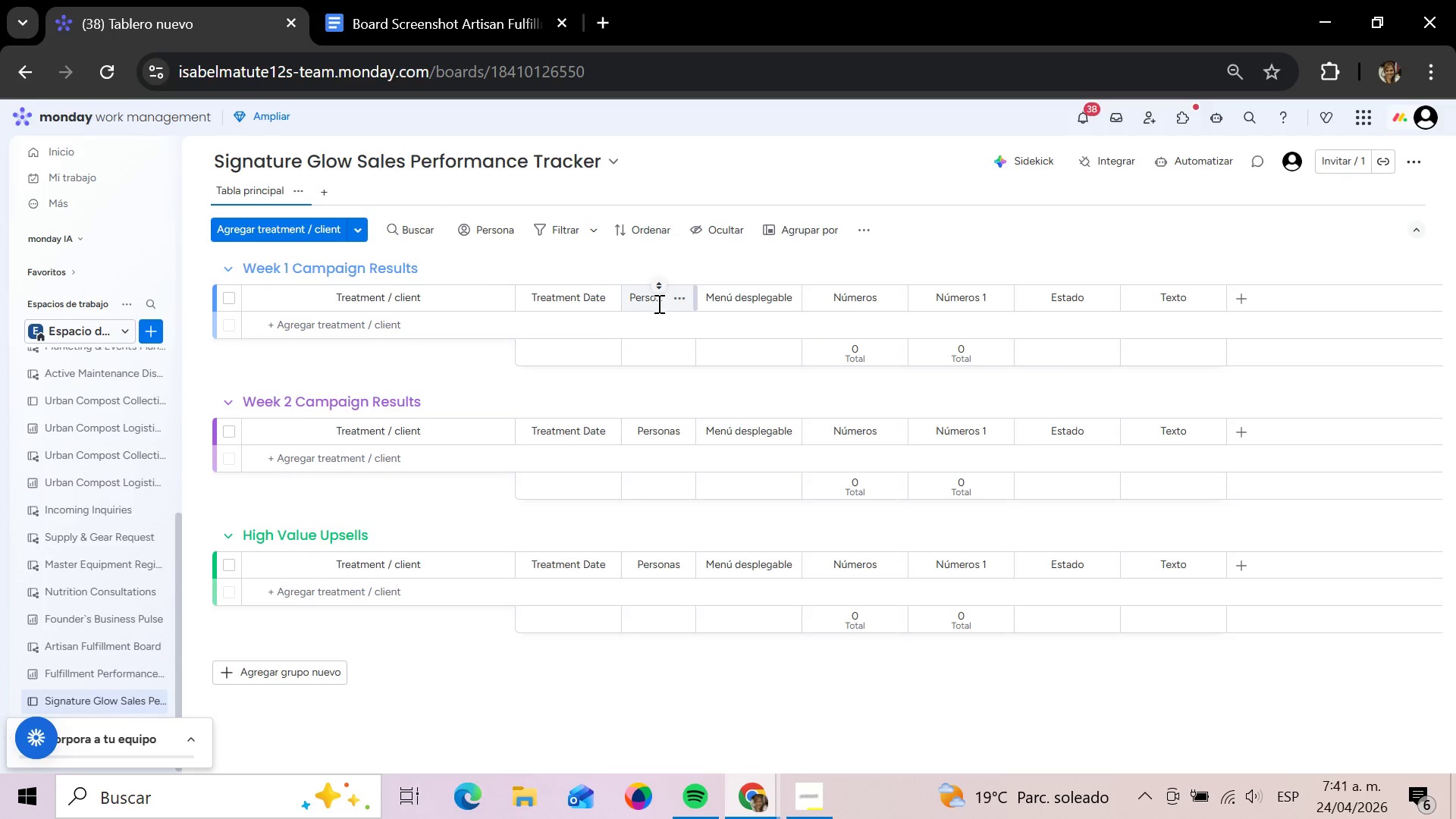 
left_click([664, 302])
 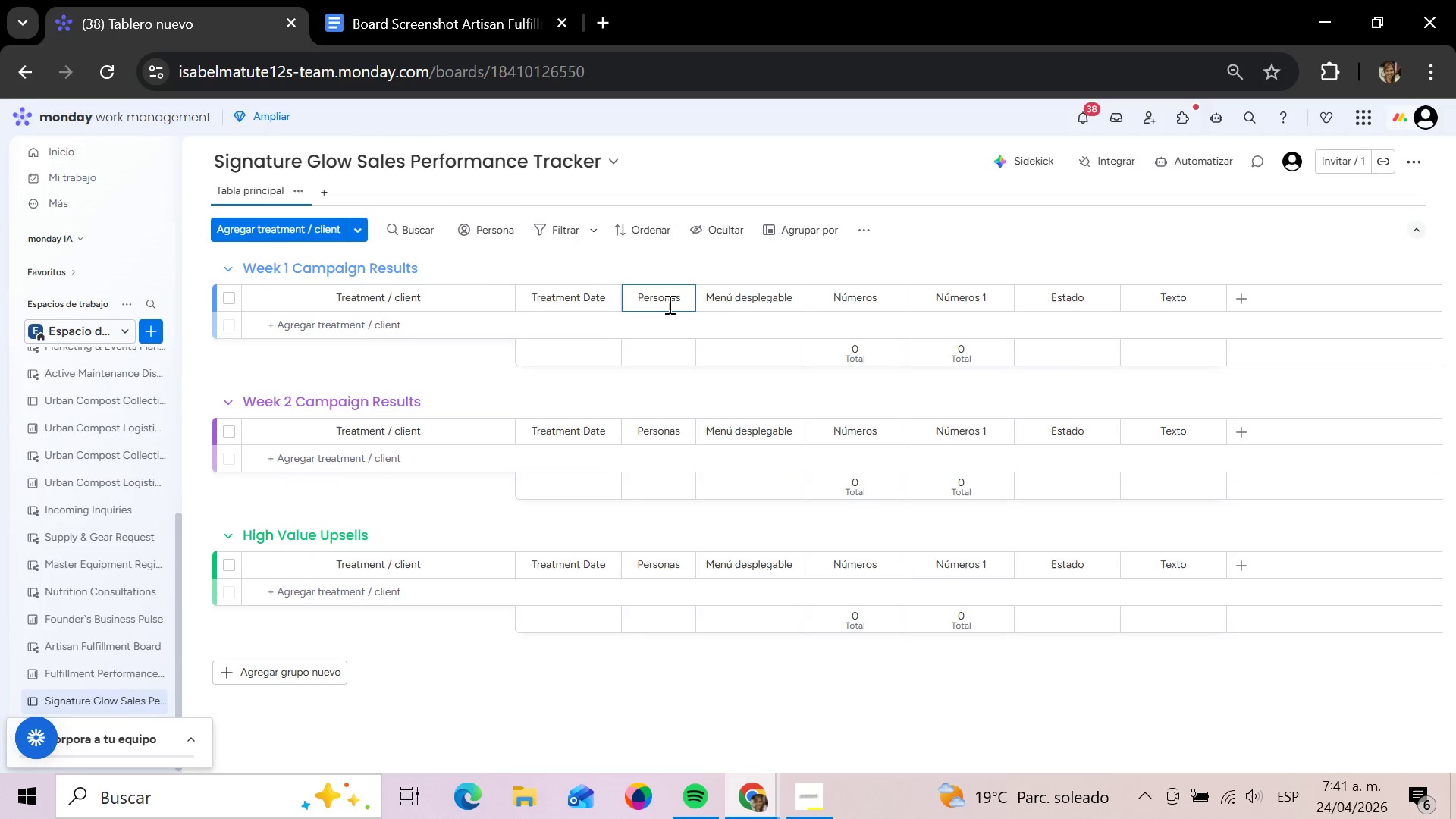 
hold_key(key=Backspace, duration=0.92)
 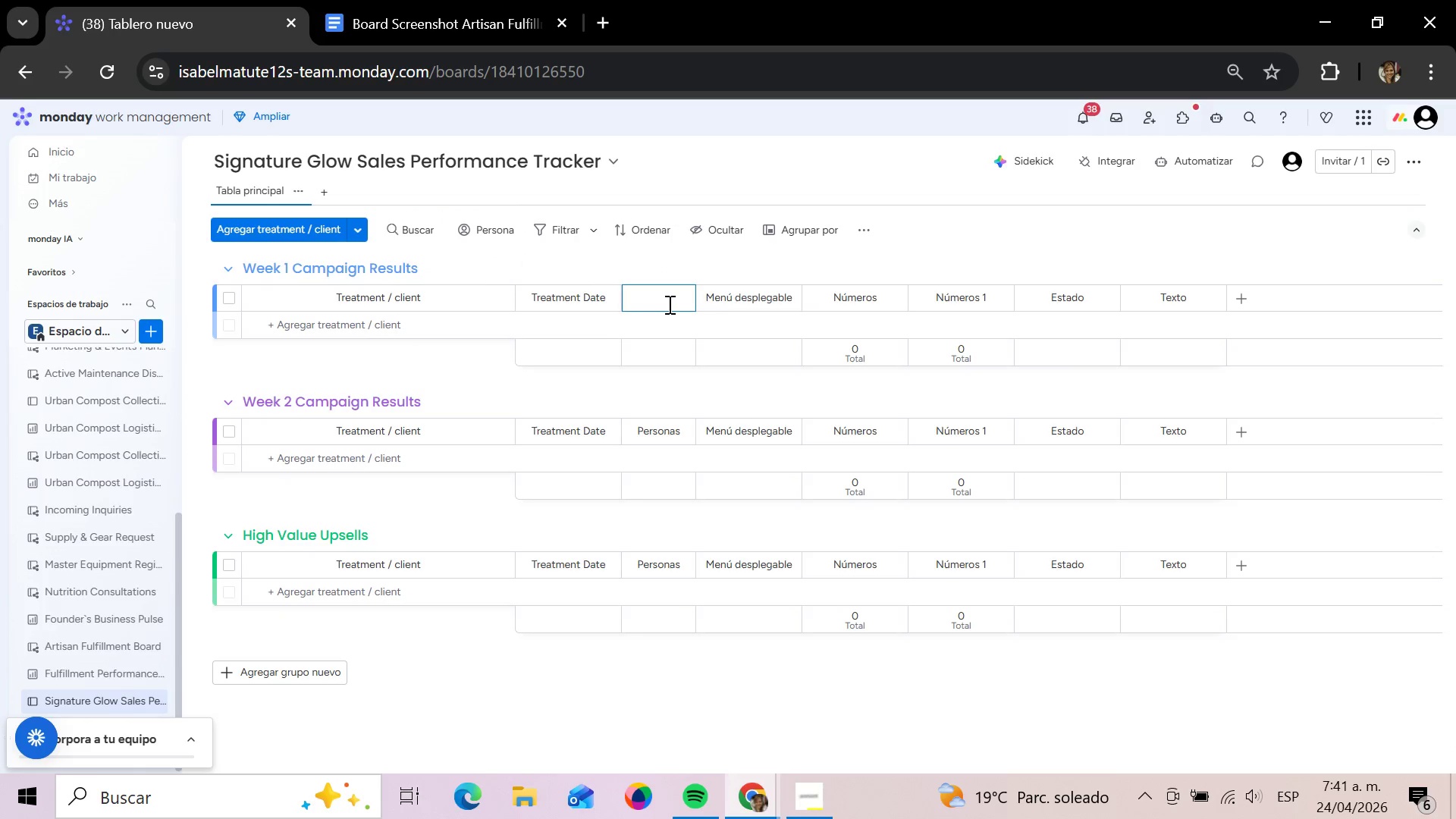 
type(Esthe)
 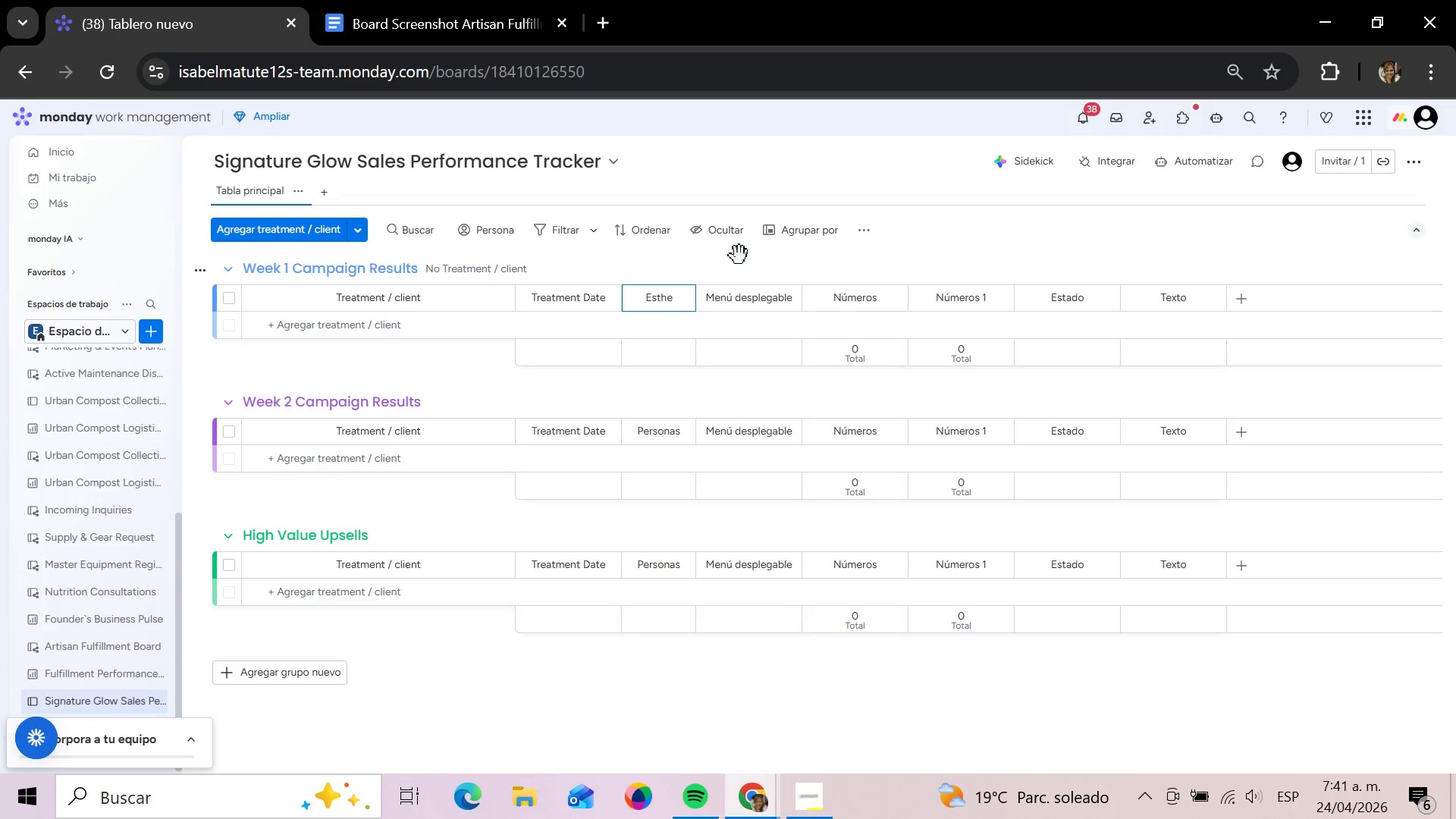 
type(tician Name)
 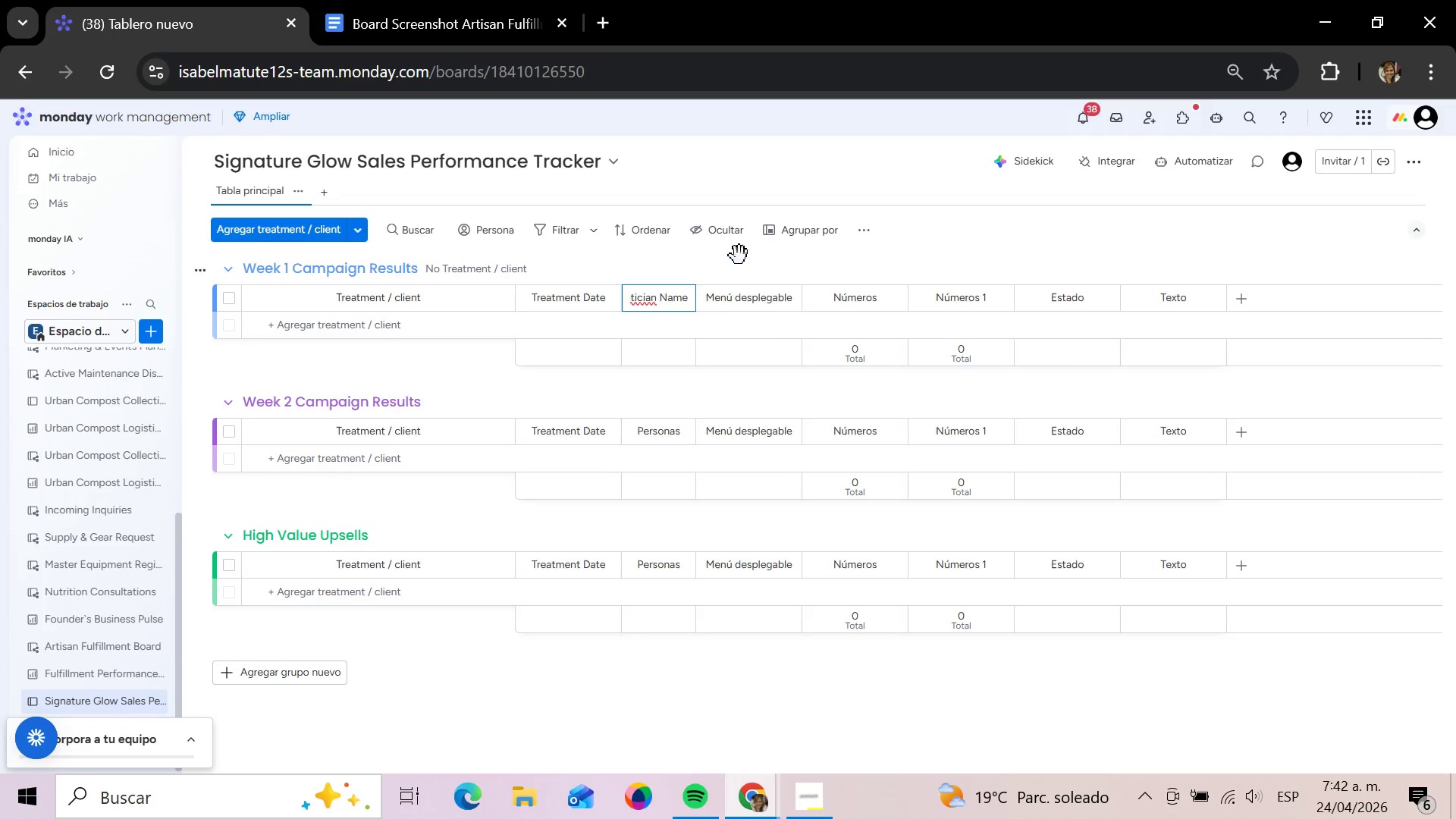 
wait(13.25)
 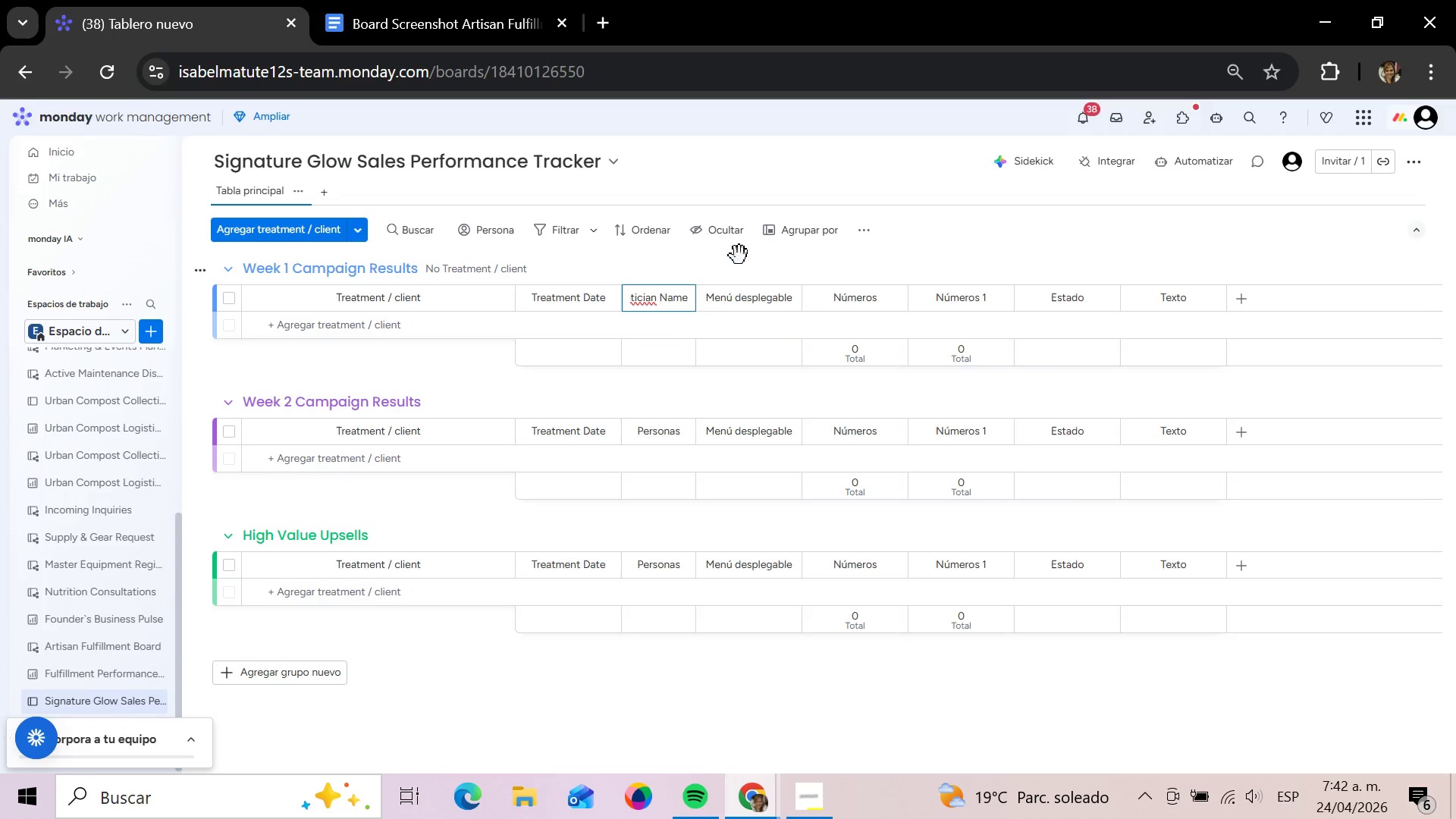 
left_click([766, 297])
 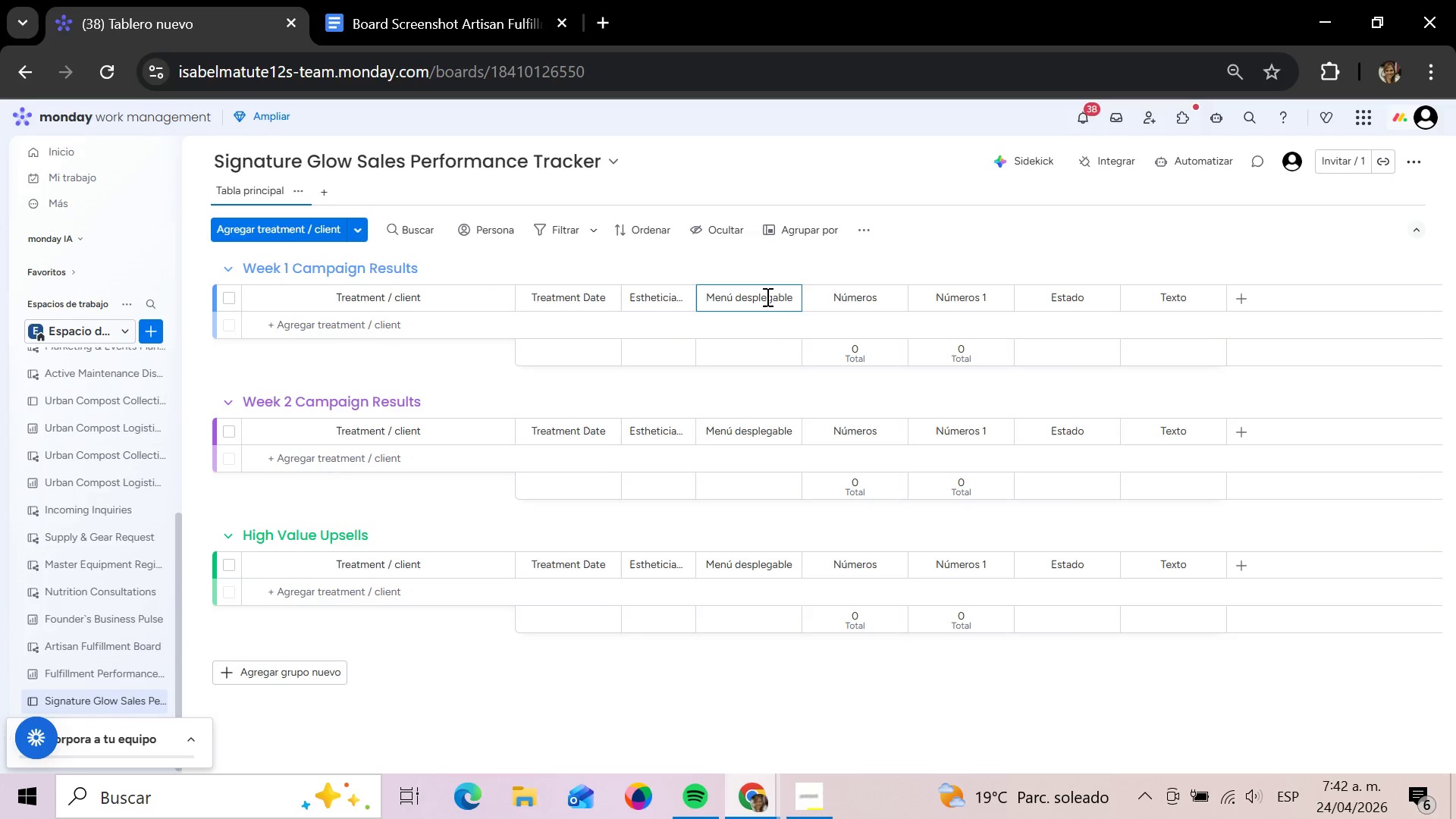 
hold_key(key=Backspace, duration=1.5)
 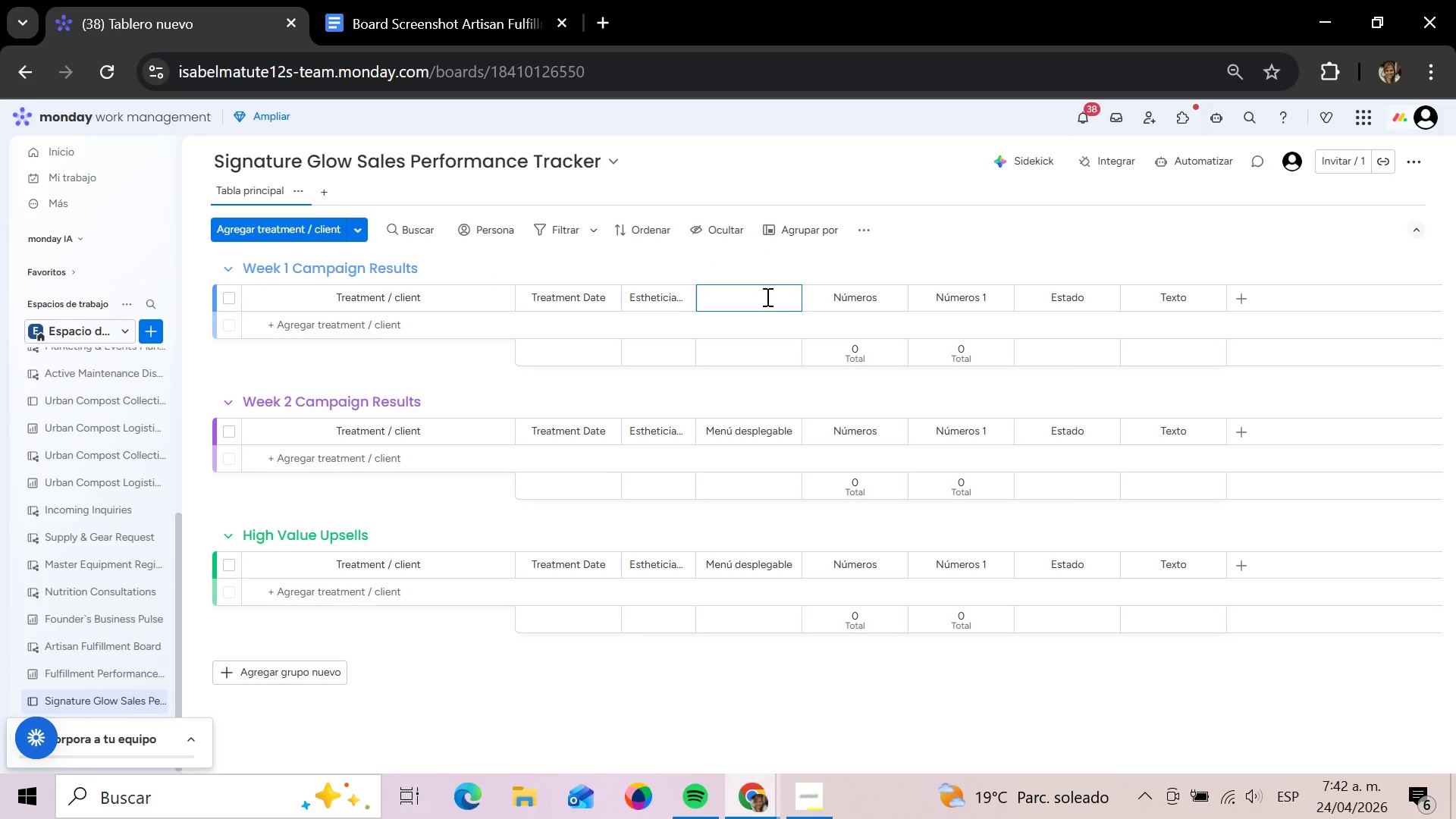 
hold_key(key=Backspace, duration=0.48)
 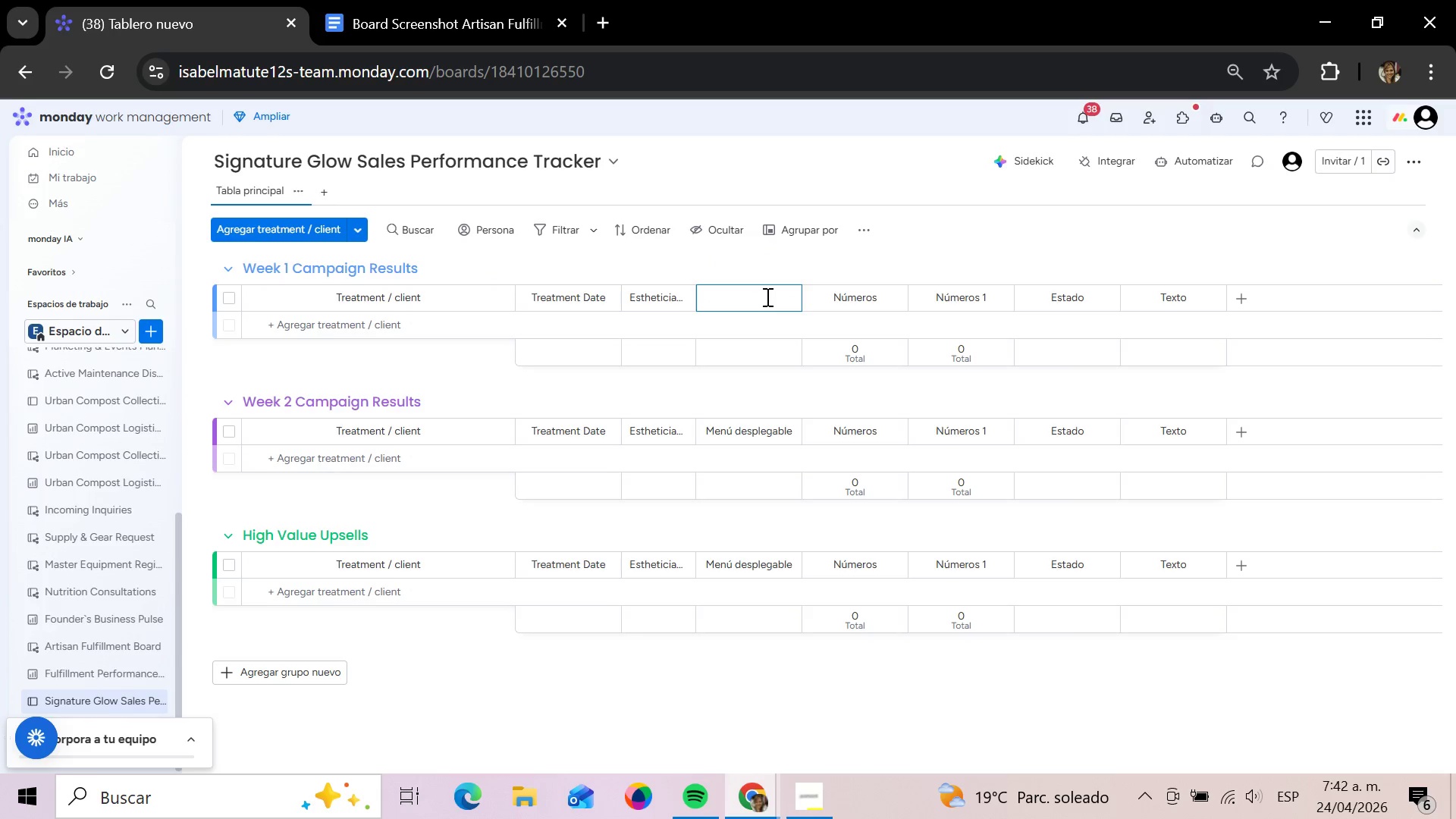 
key(Backspace)
type(Service Type)
 